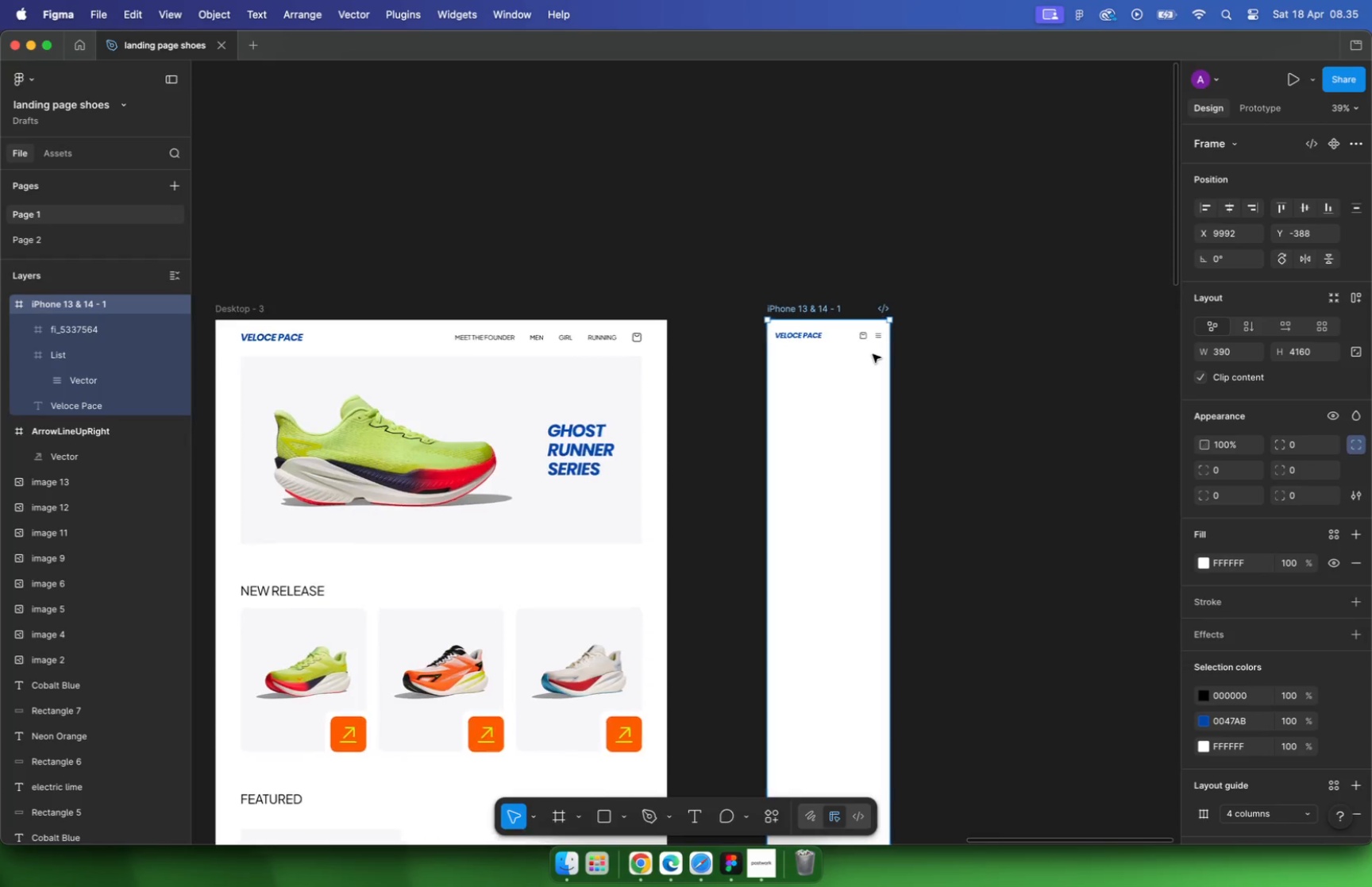 
key(Meta+CommandLeft)
 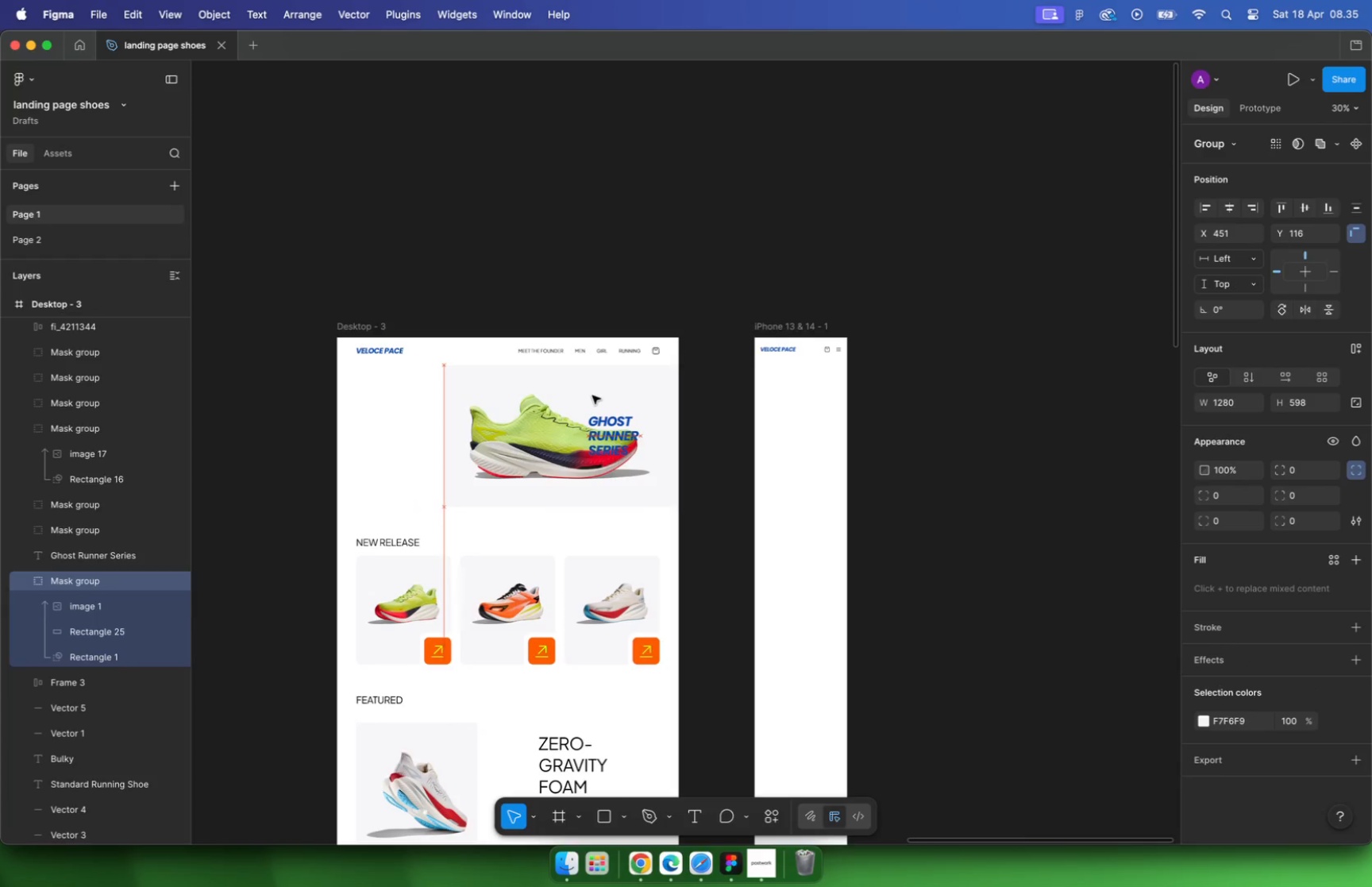 
key(Meta+Z)
 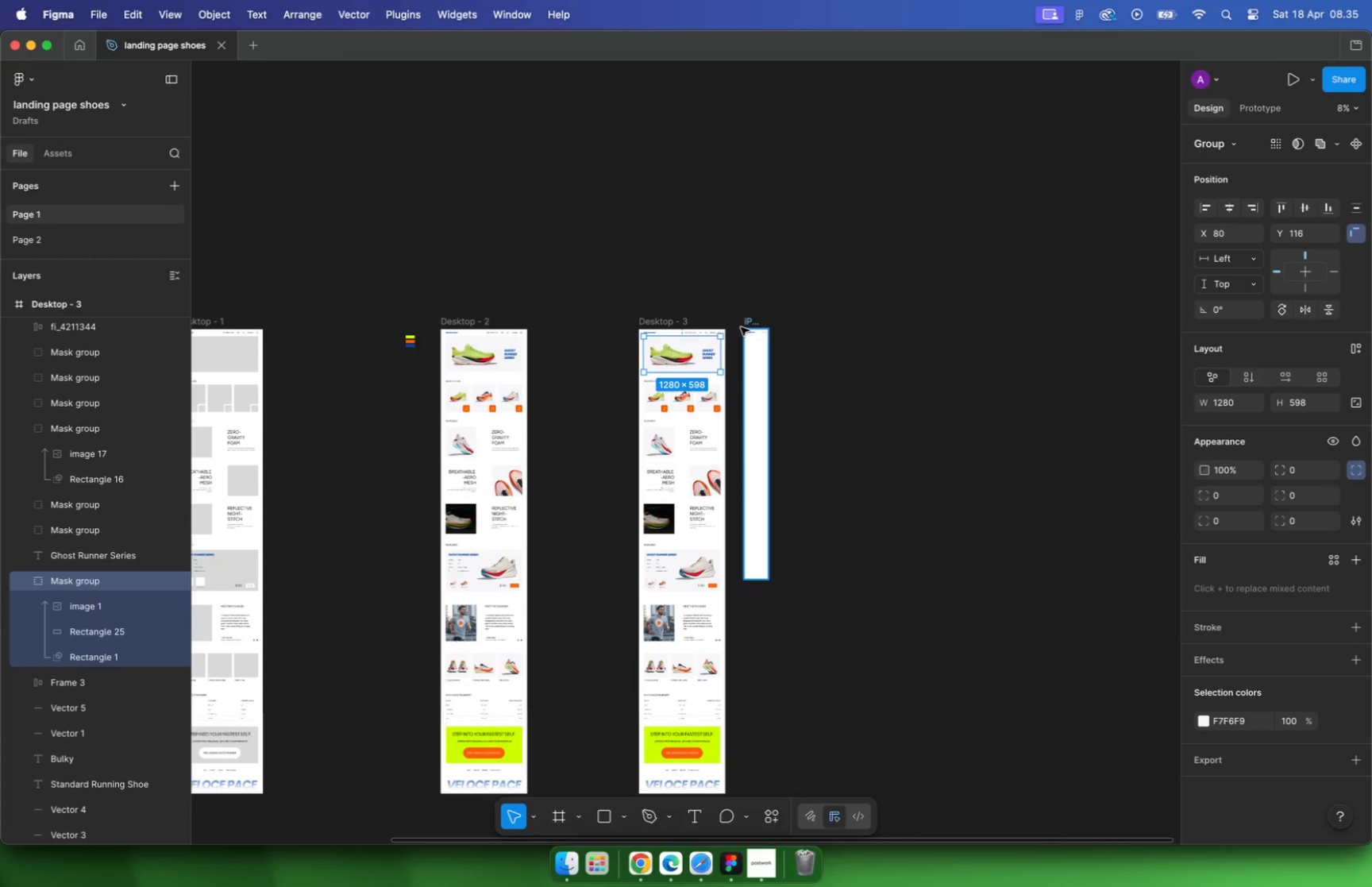 
hold_key(key=CommandLeft, duration=1.0)
scroll: coordinate [738, 332], scroll_direction: down, amount: 7.0
 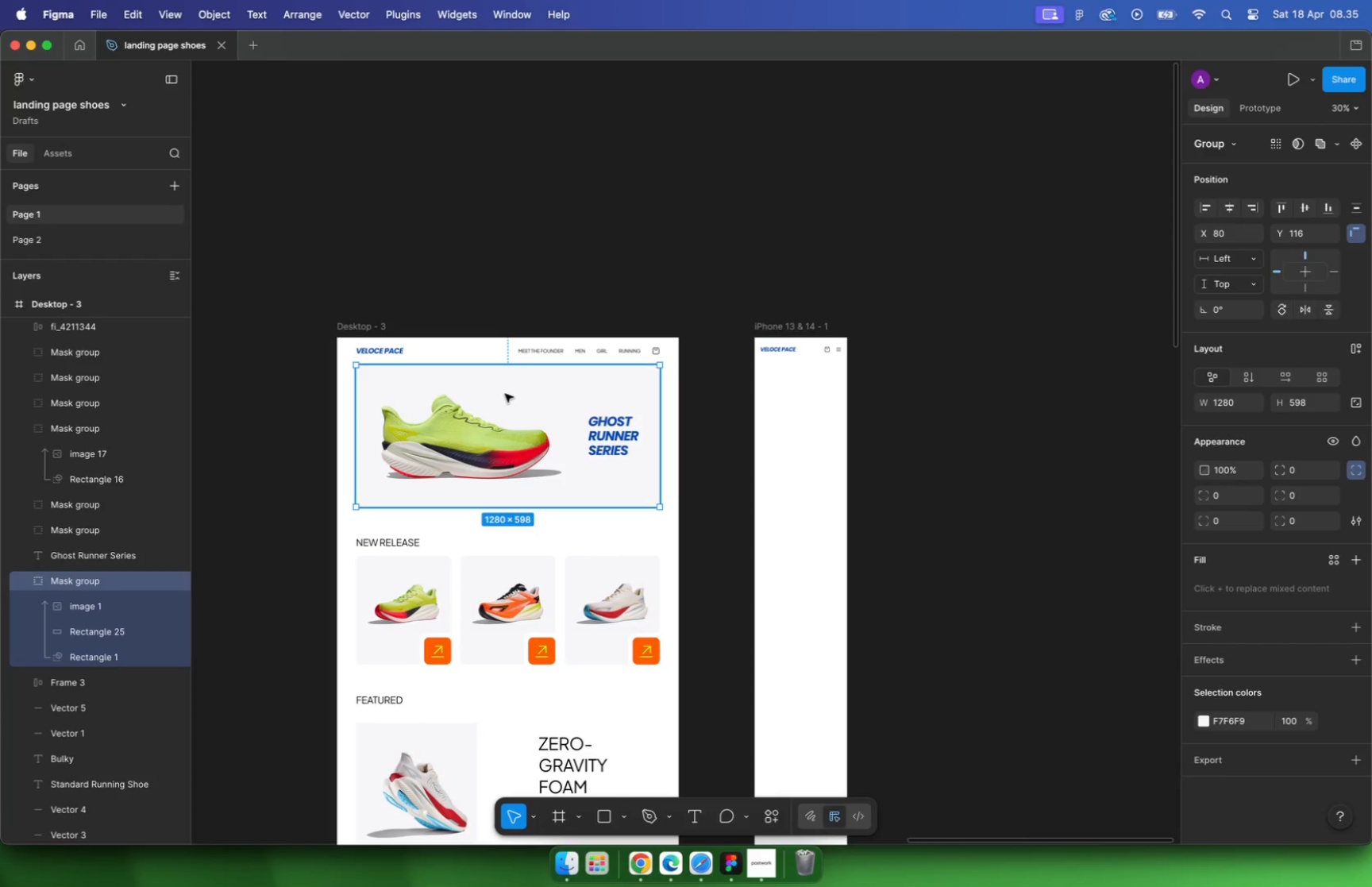 
left_click_drag(start_coordinate=[552, 368], to_coordinate=[676, 373])
 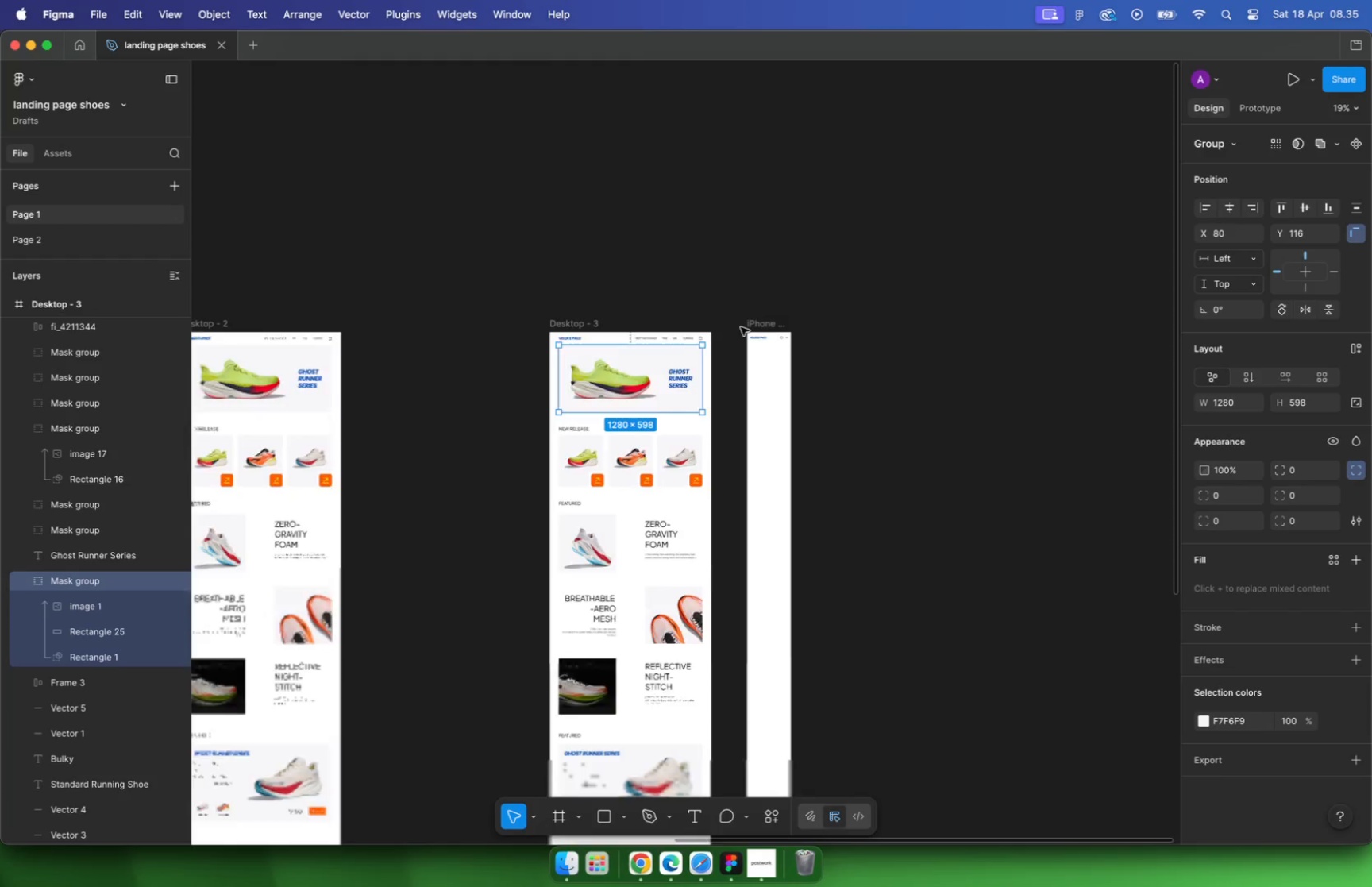 
key(Meta+CommandLeft)
 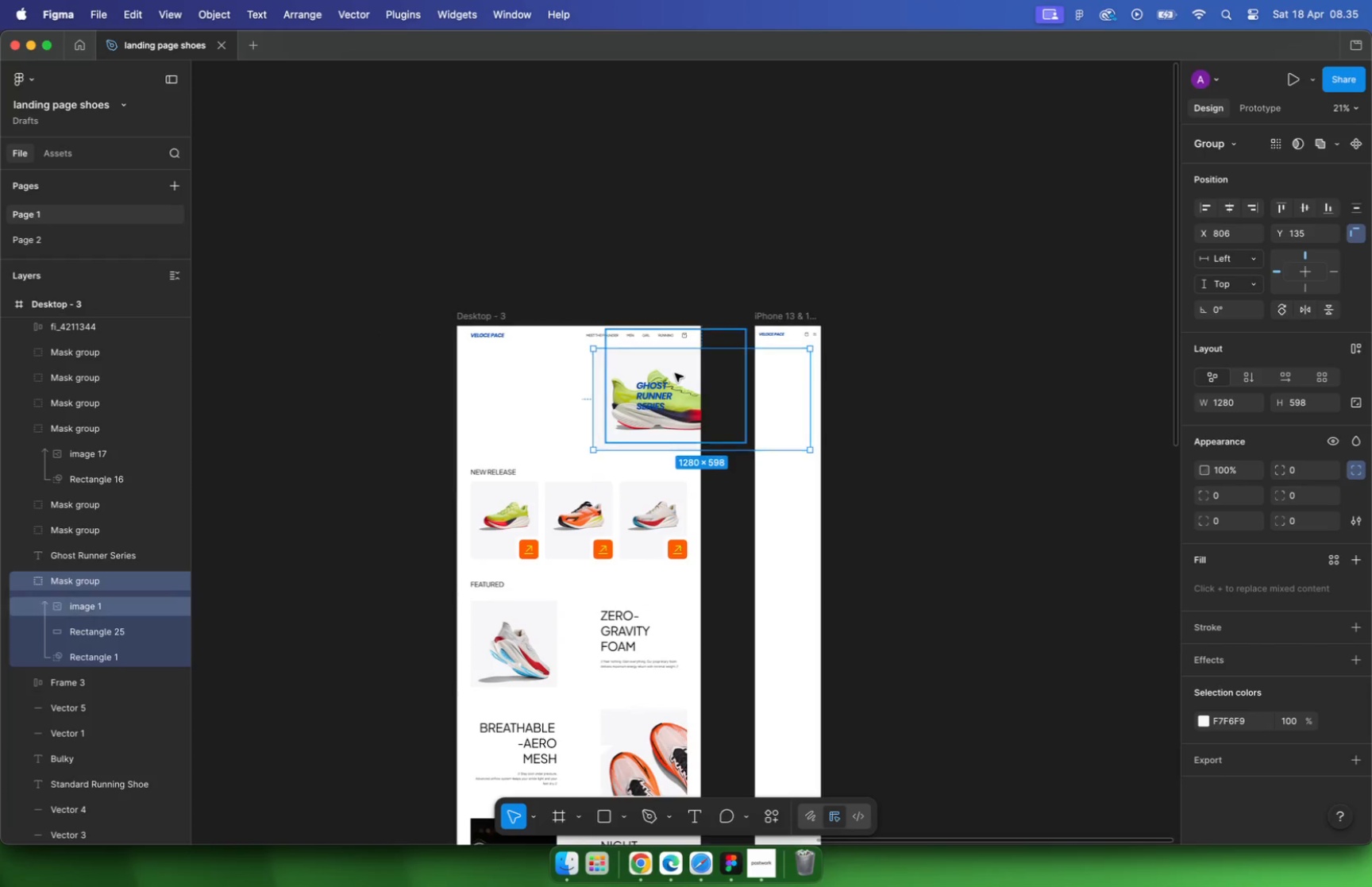 
key(Meta+Z)
 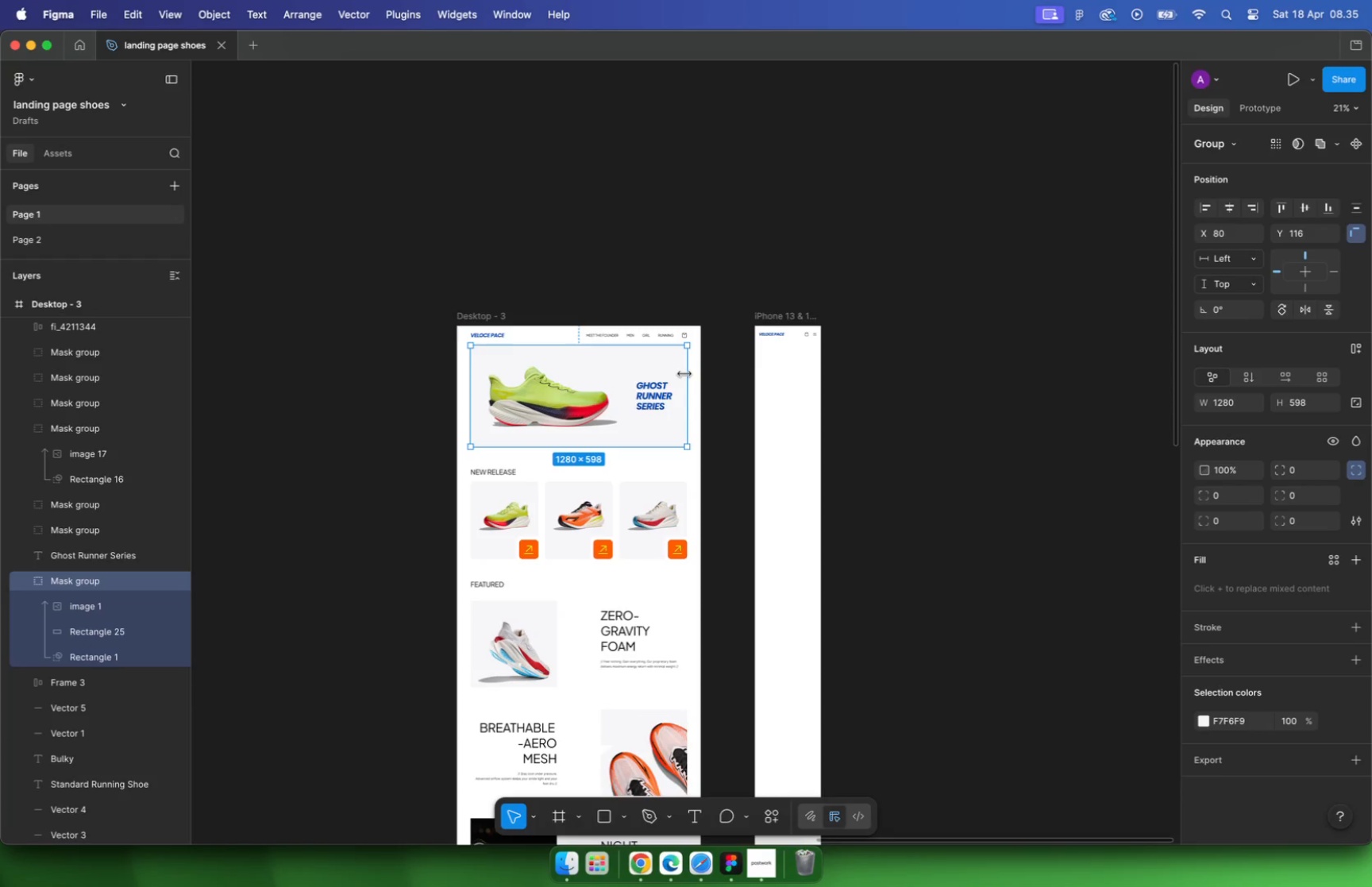 
key(Meta+C)
 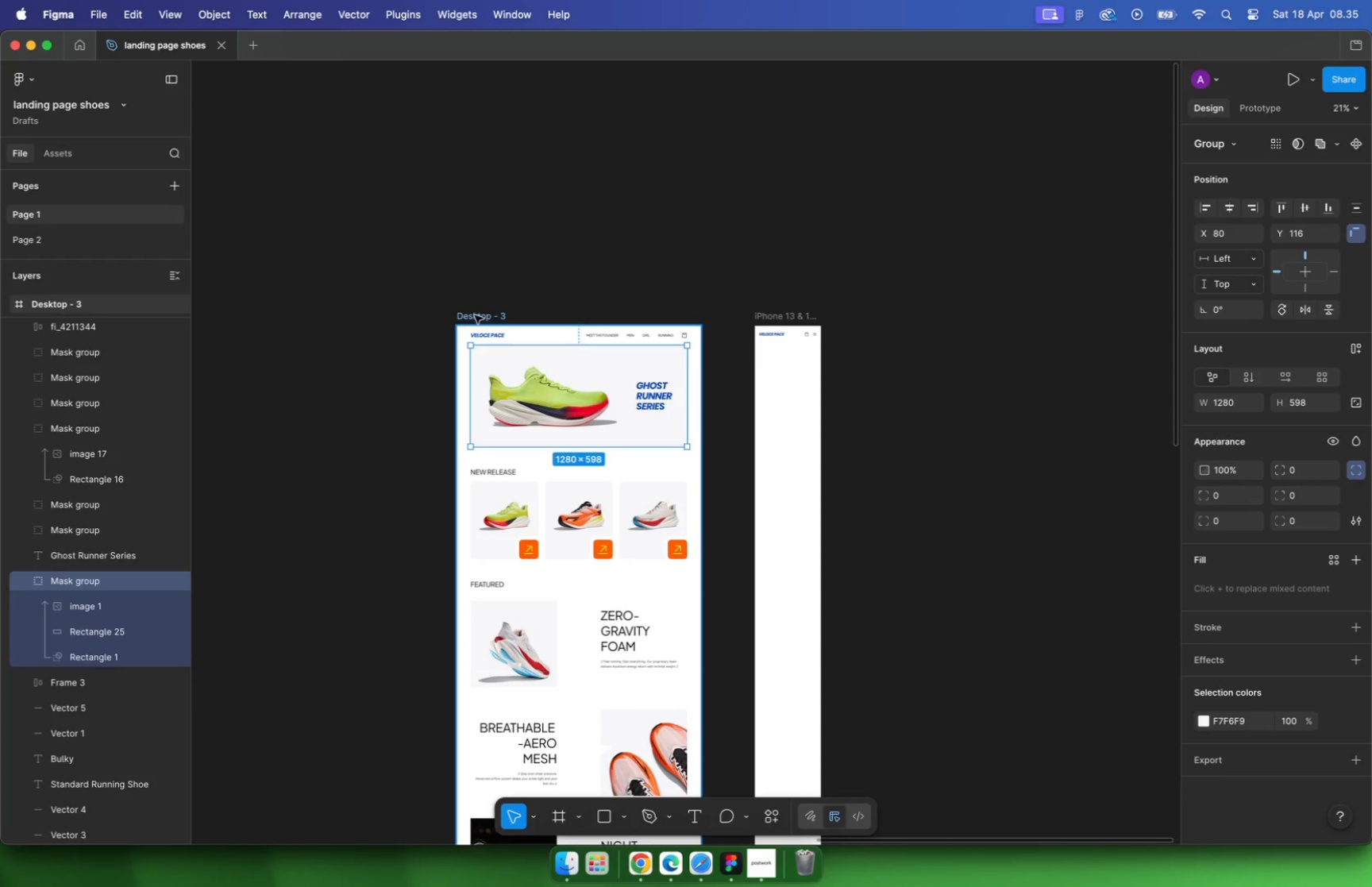 
left_click([474, 314])
 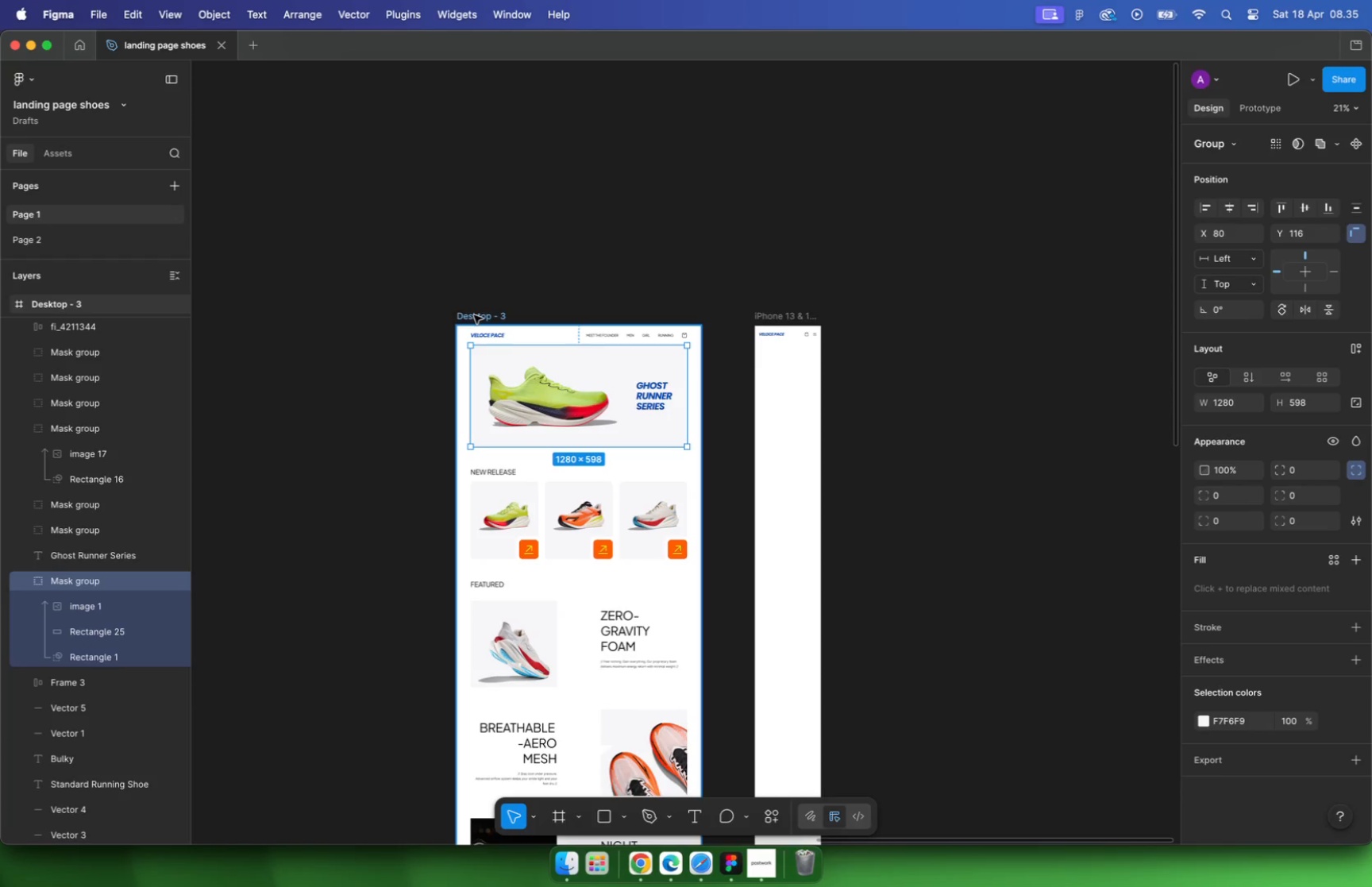 
key(Meta+CommandLeft)
 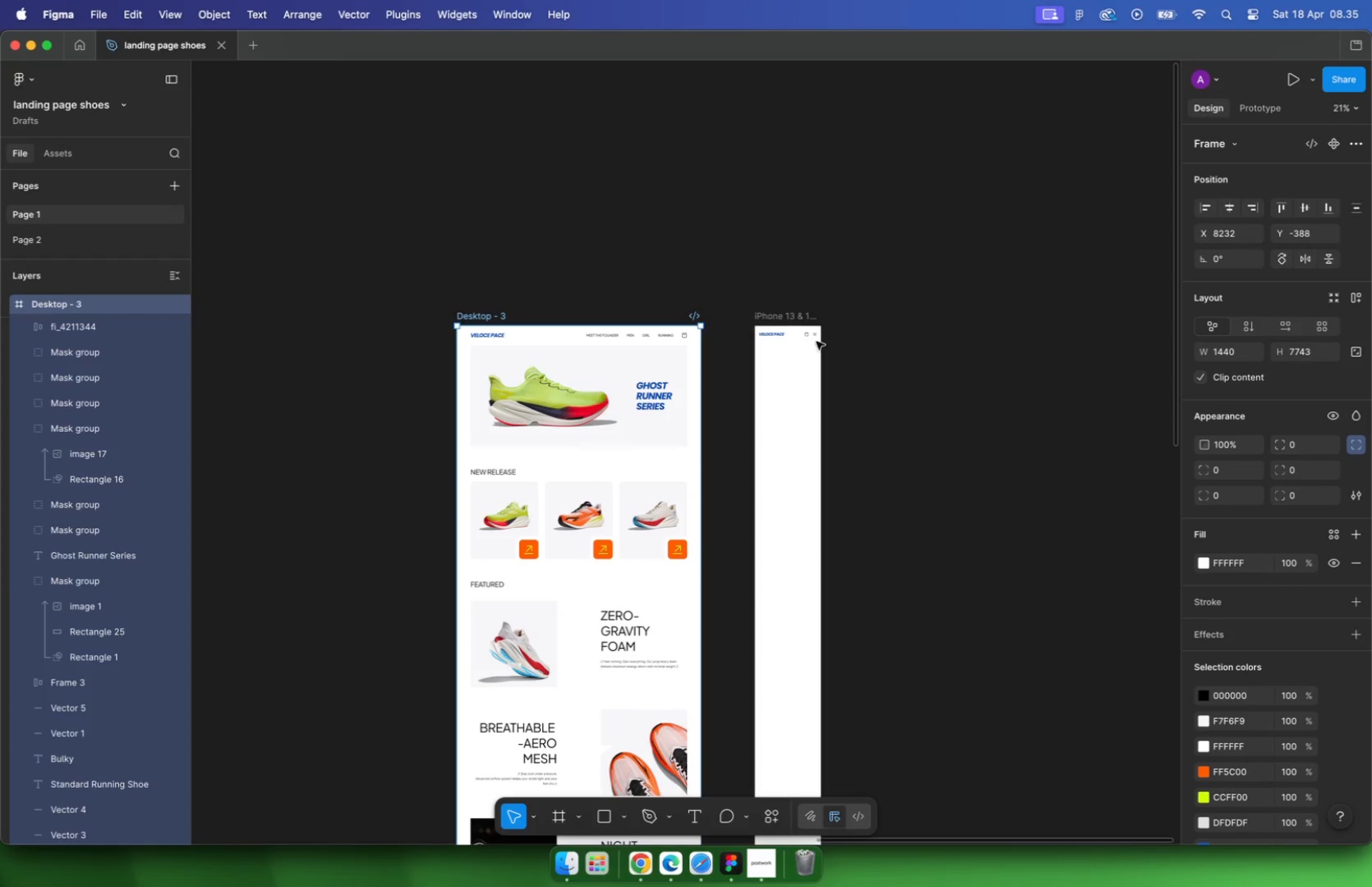 
left_click([776, 322])
 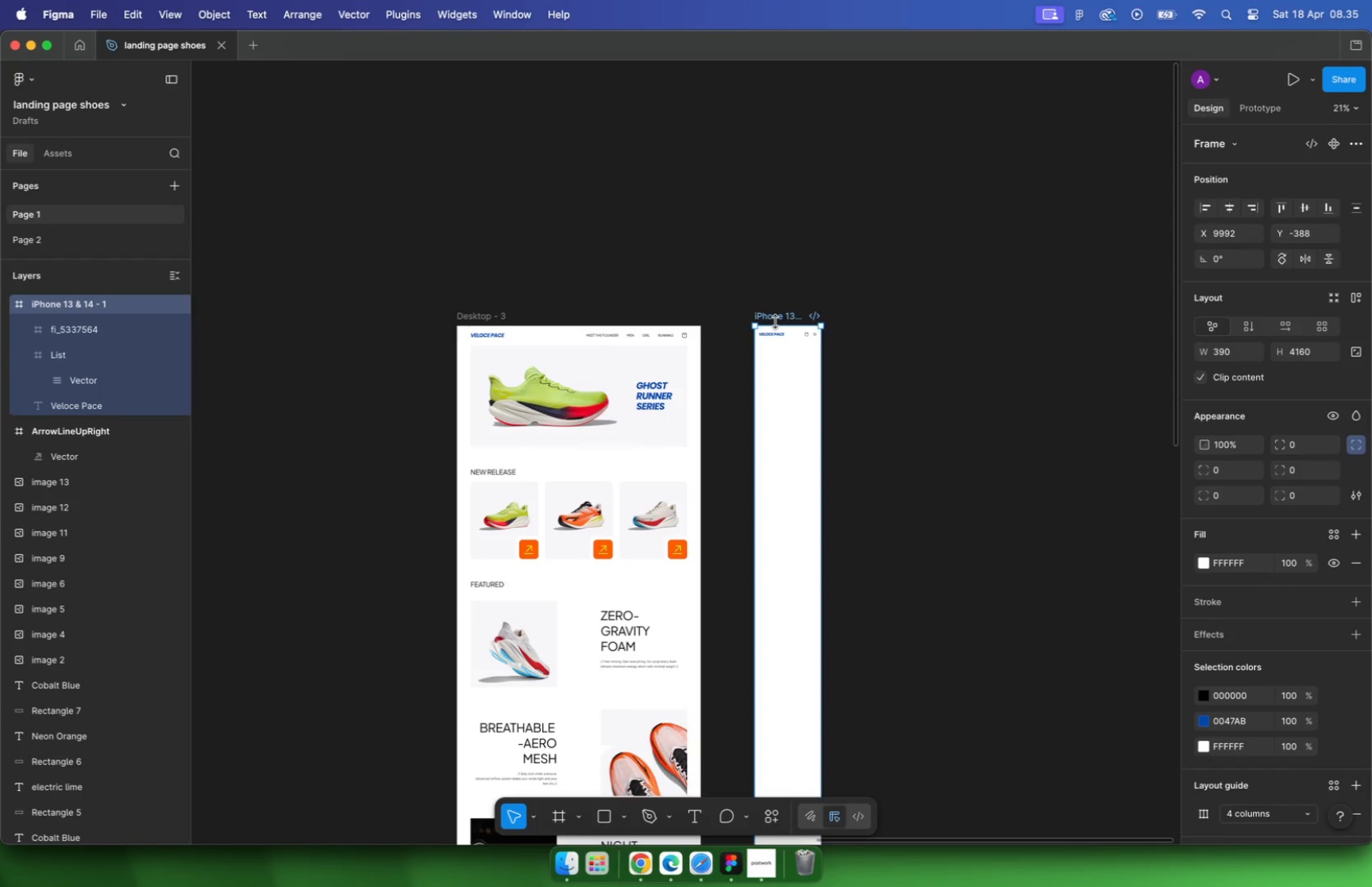 
key(Meta+V)
 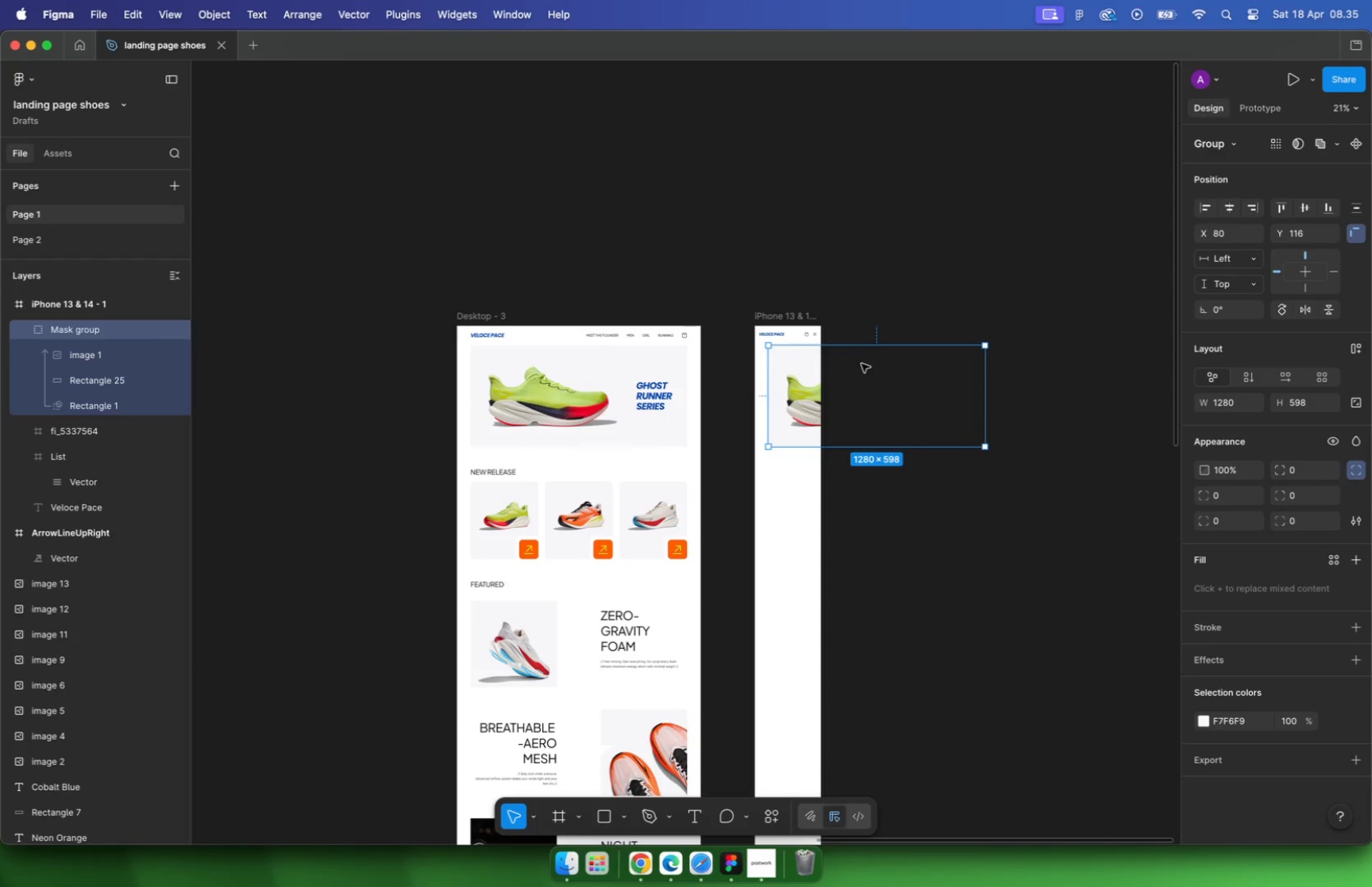 
hold_key(key=CommandLeft, duration=0.38)
scroll: coordinate [852, 367], scroll_direction: up, amount: 17.0
 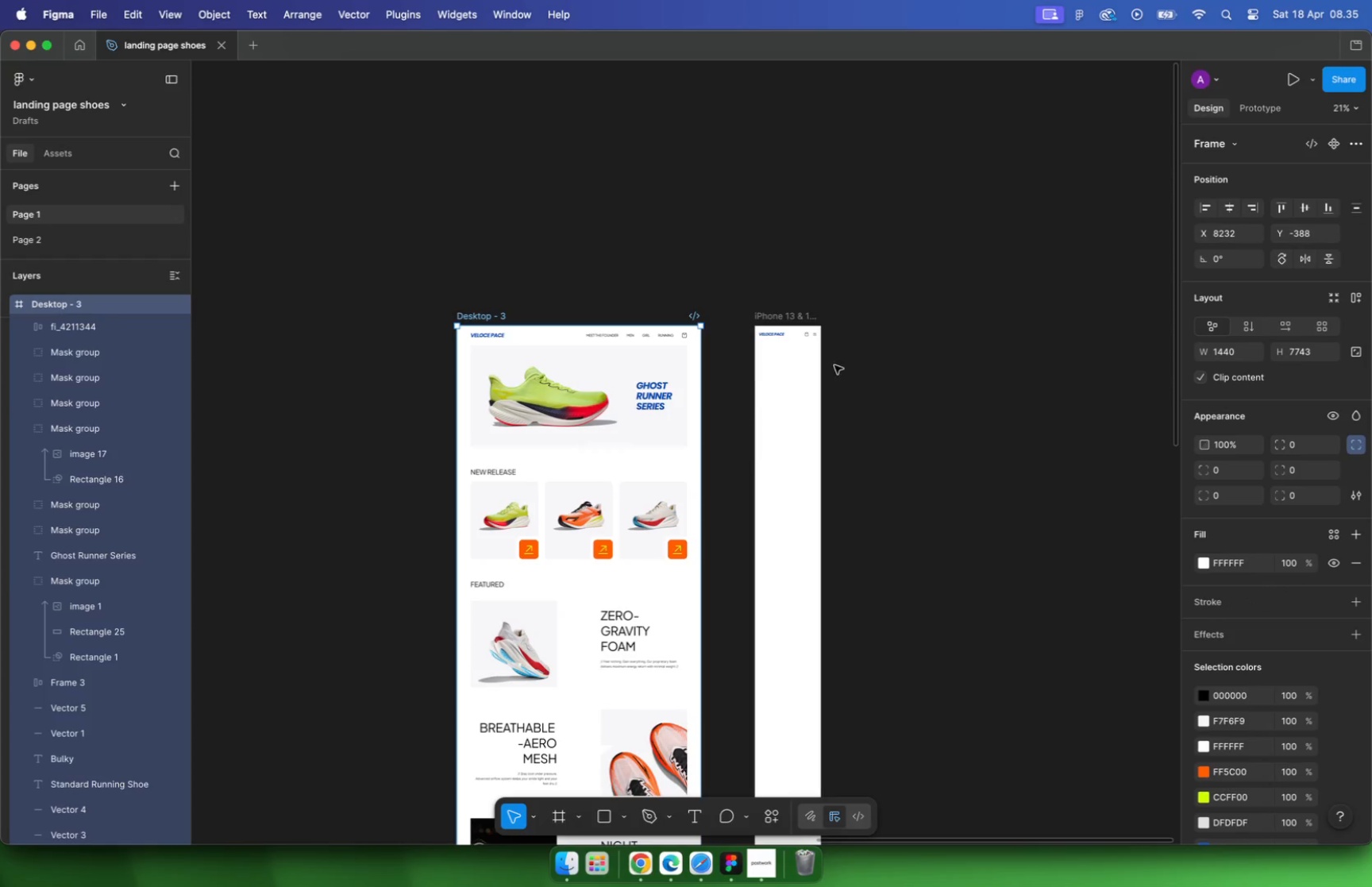 
left_click_drag(start_coordinate=[714, 407], to_coordinate=[688, 404])
 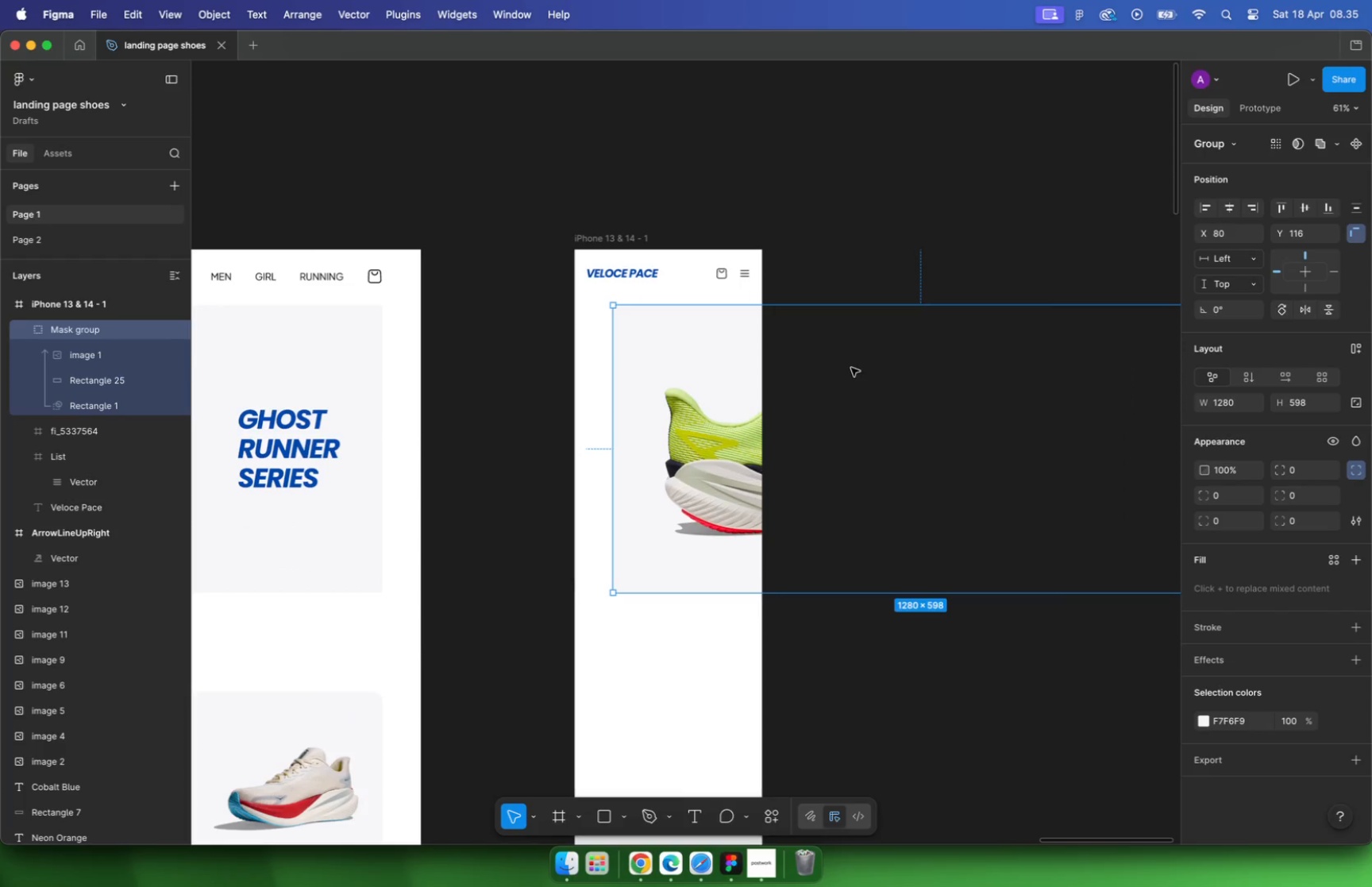 
hold_key(key=ShiftLeft, duration=1.17)
 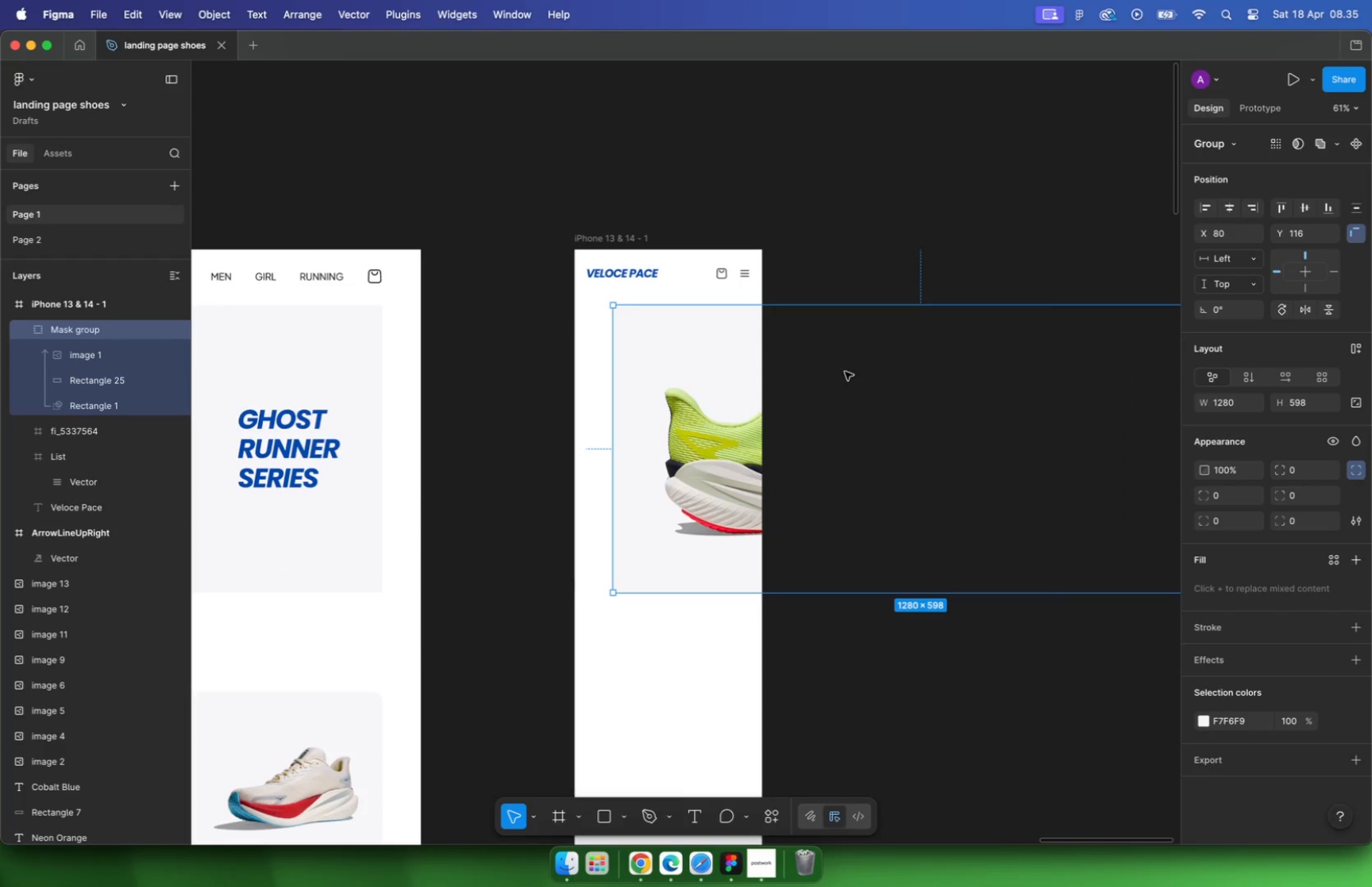 
hold_key(key=CommandLeft, duration=0.99)
left_click([680, 420])
 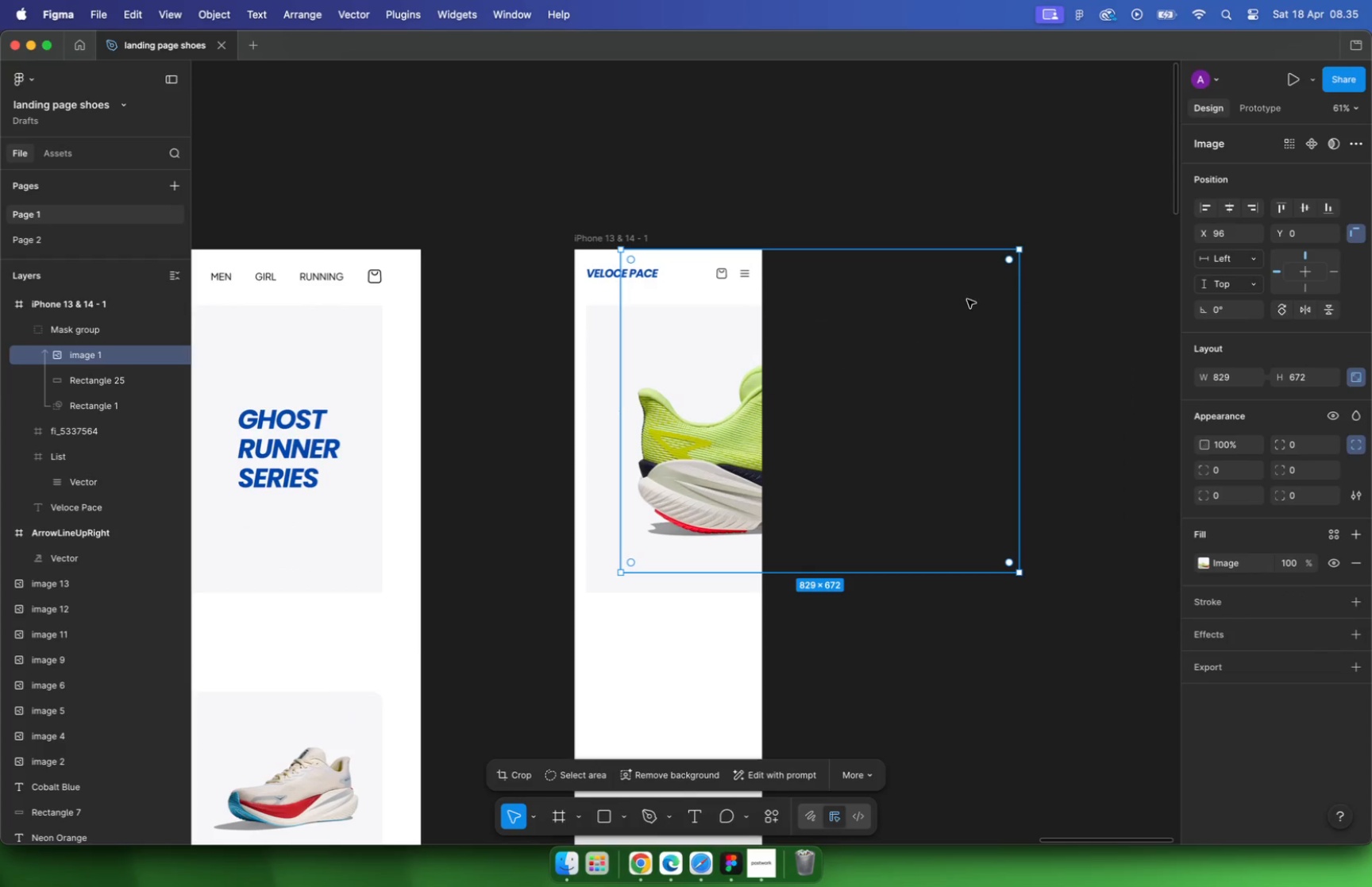 
left_click_drag(start_coordinate=[1019, 253], to_coordinate=[695, 455])
 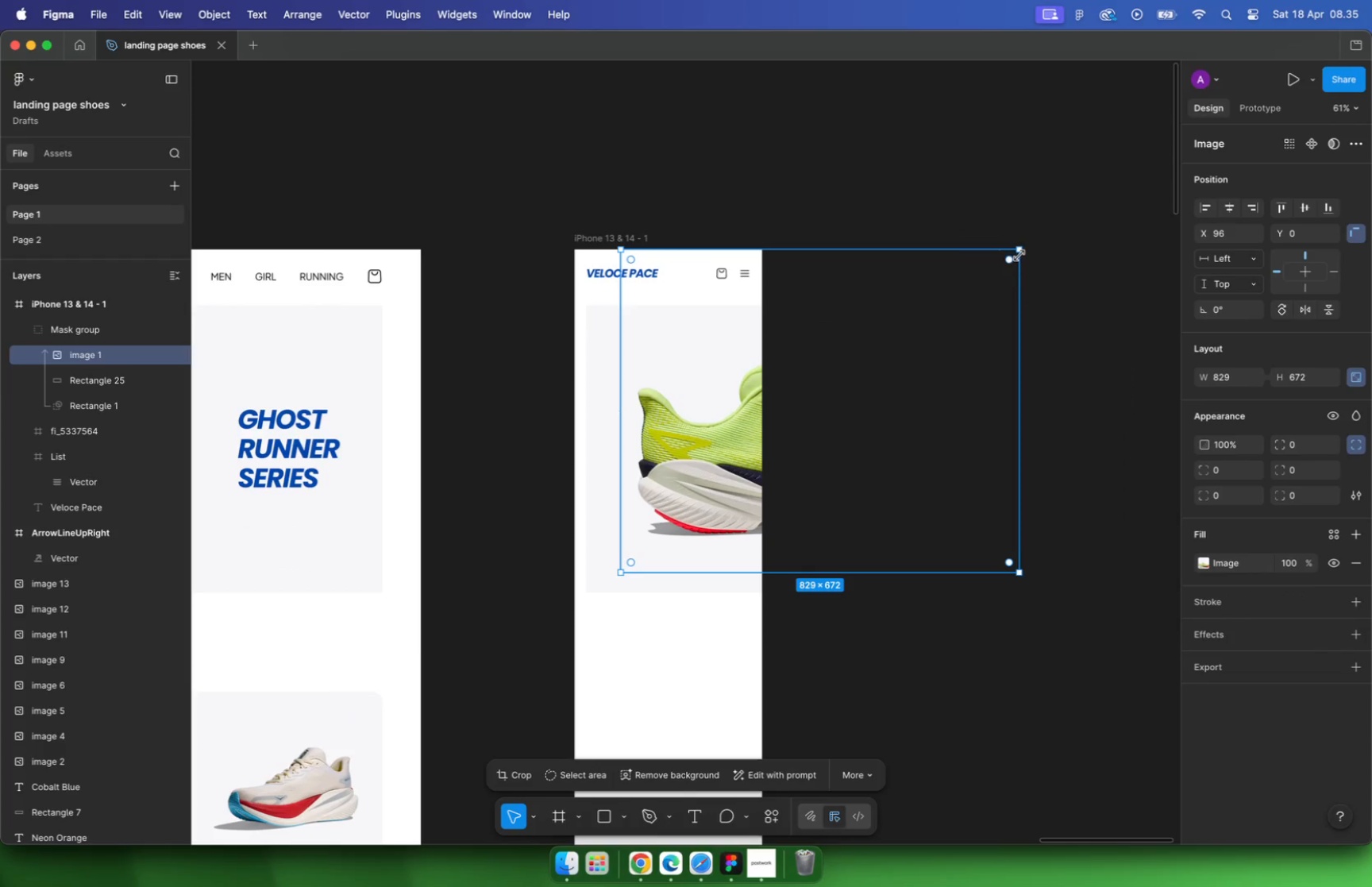 
hold_key(key=ShiftLeft, duration=1.36)
 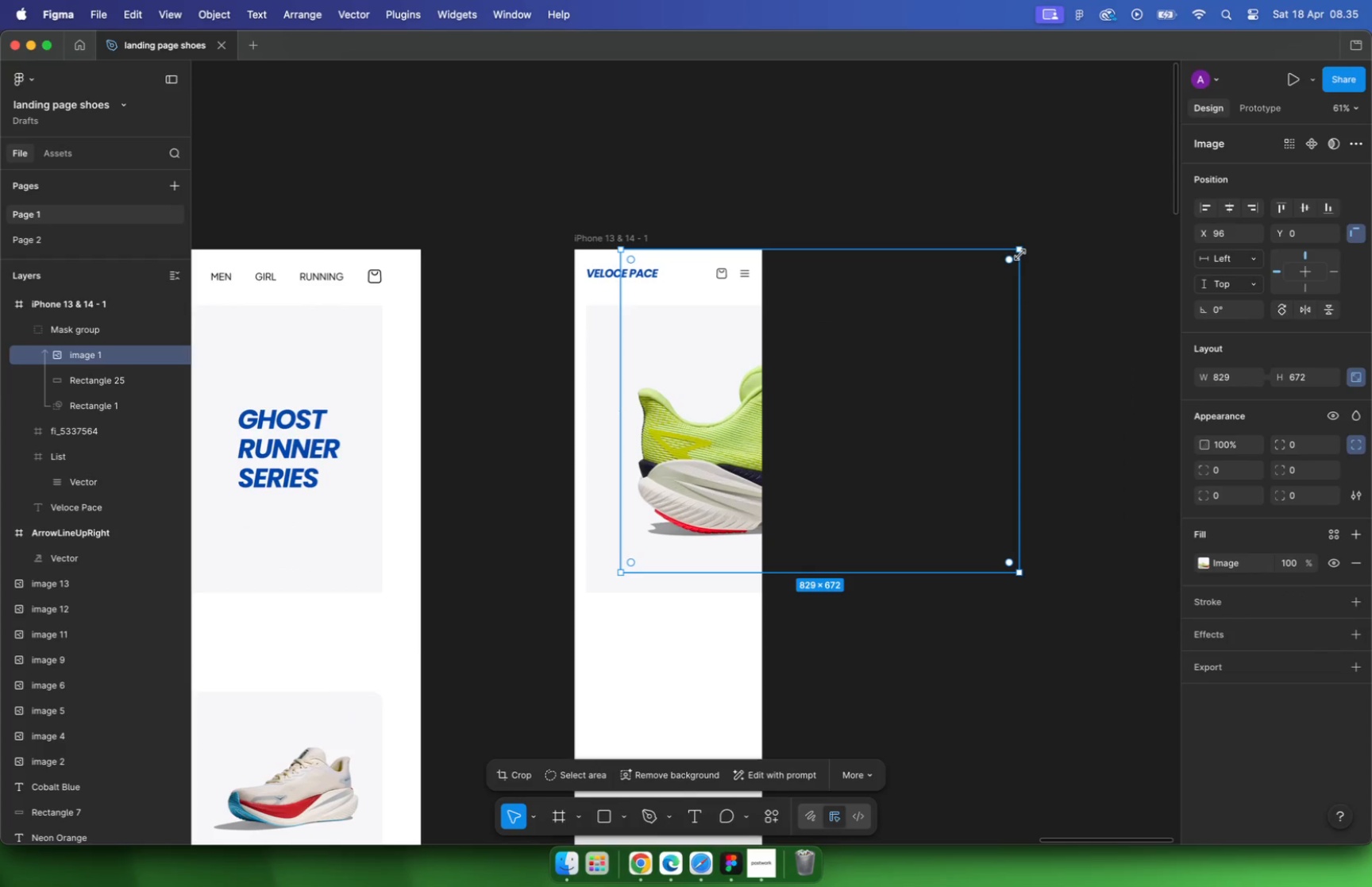 
hold_key(key=CommandLeft, duration=0.32)
left_click([706, 384])
 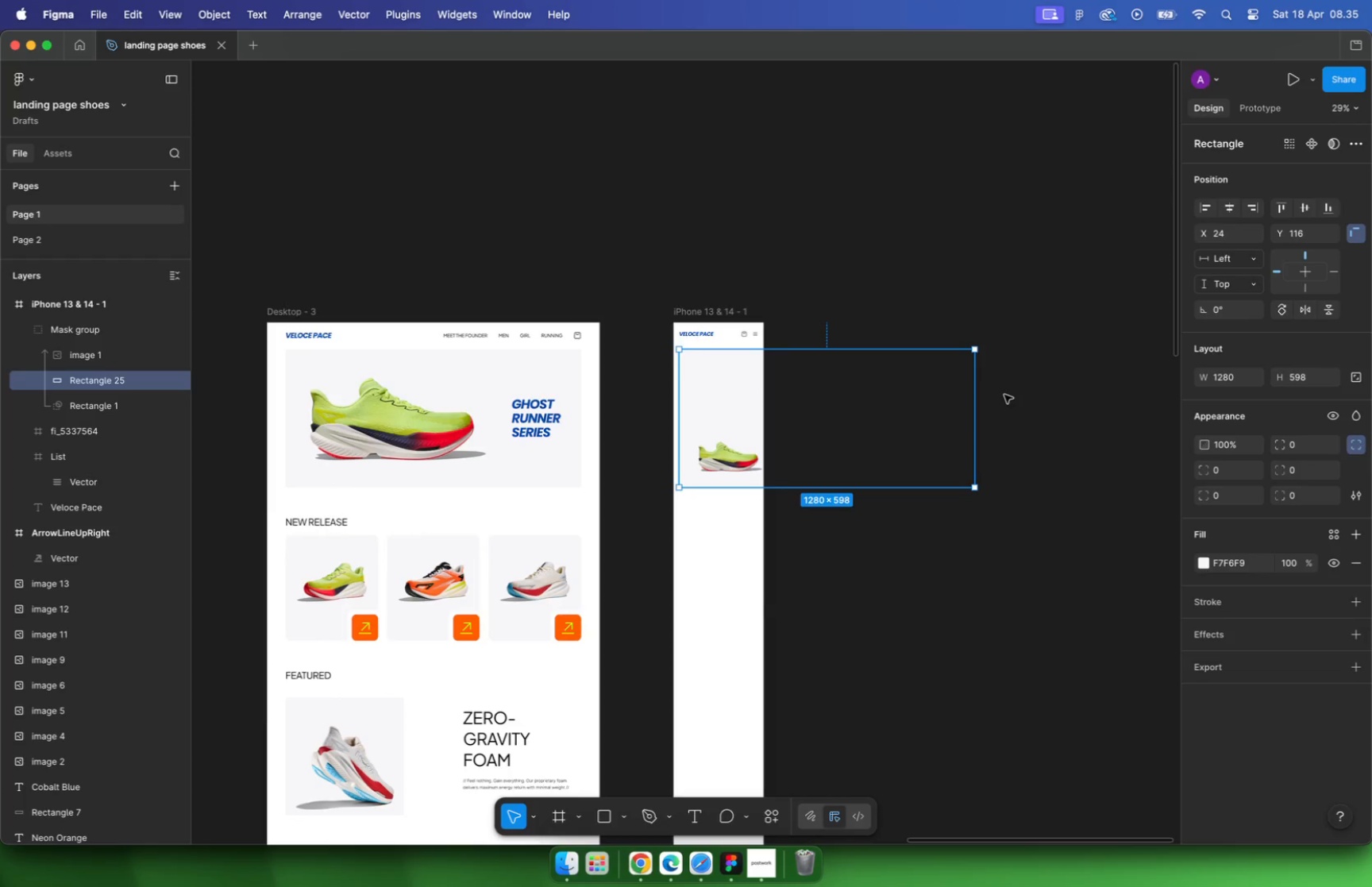 
hold_key(key=CommandLeft, duration=0.46)
scroll: coordinate [765, 389], scroll_direction: down, amount: 10.0
 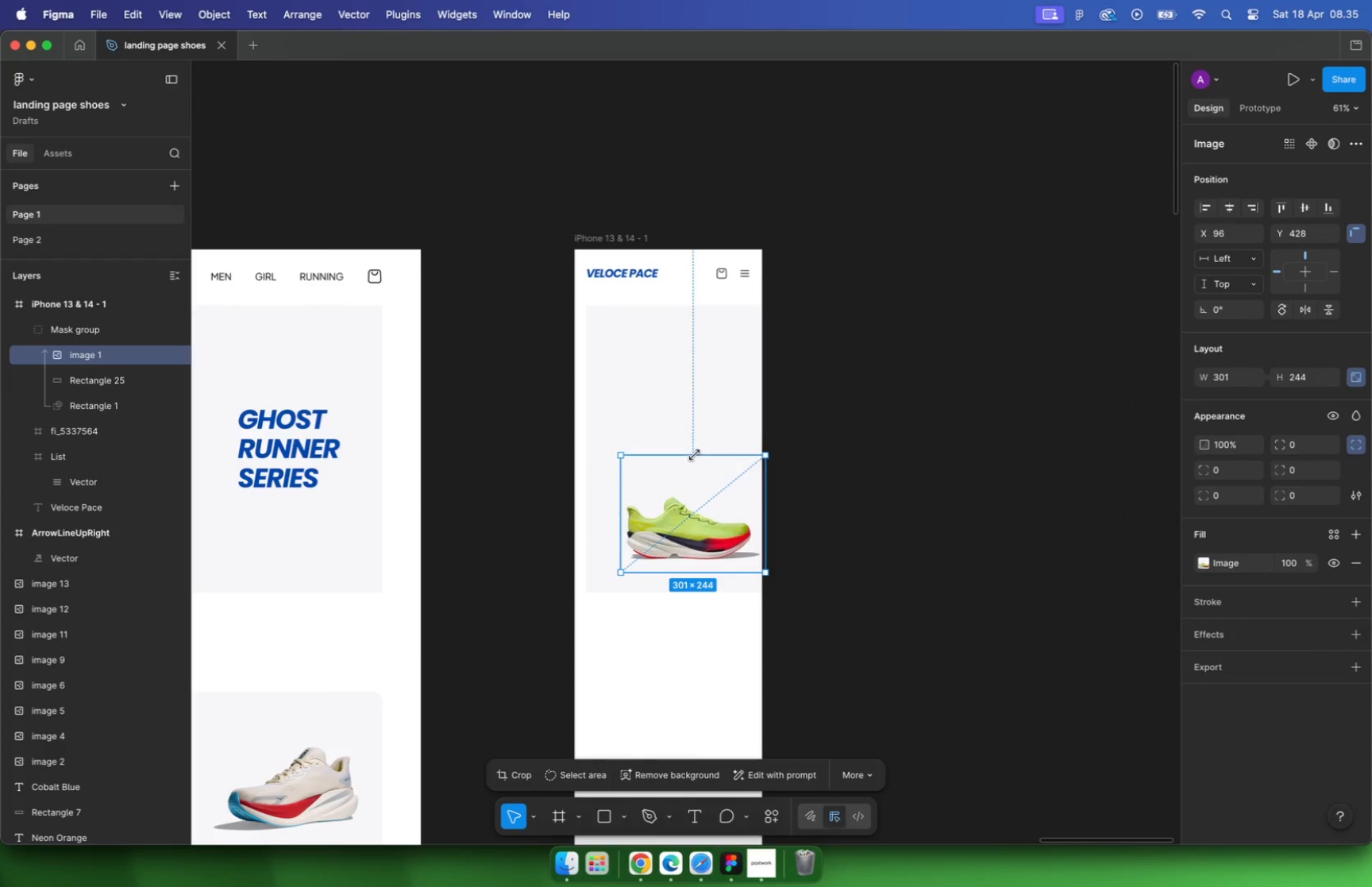 
left_click_drag(start_coordinate=[977, 401], to_coordinate=[758, 408])
 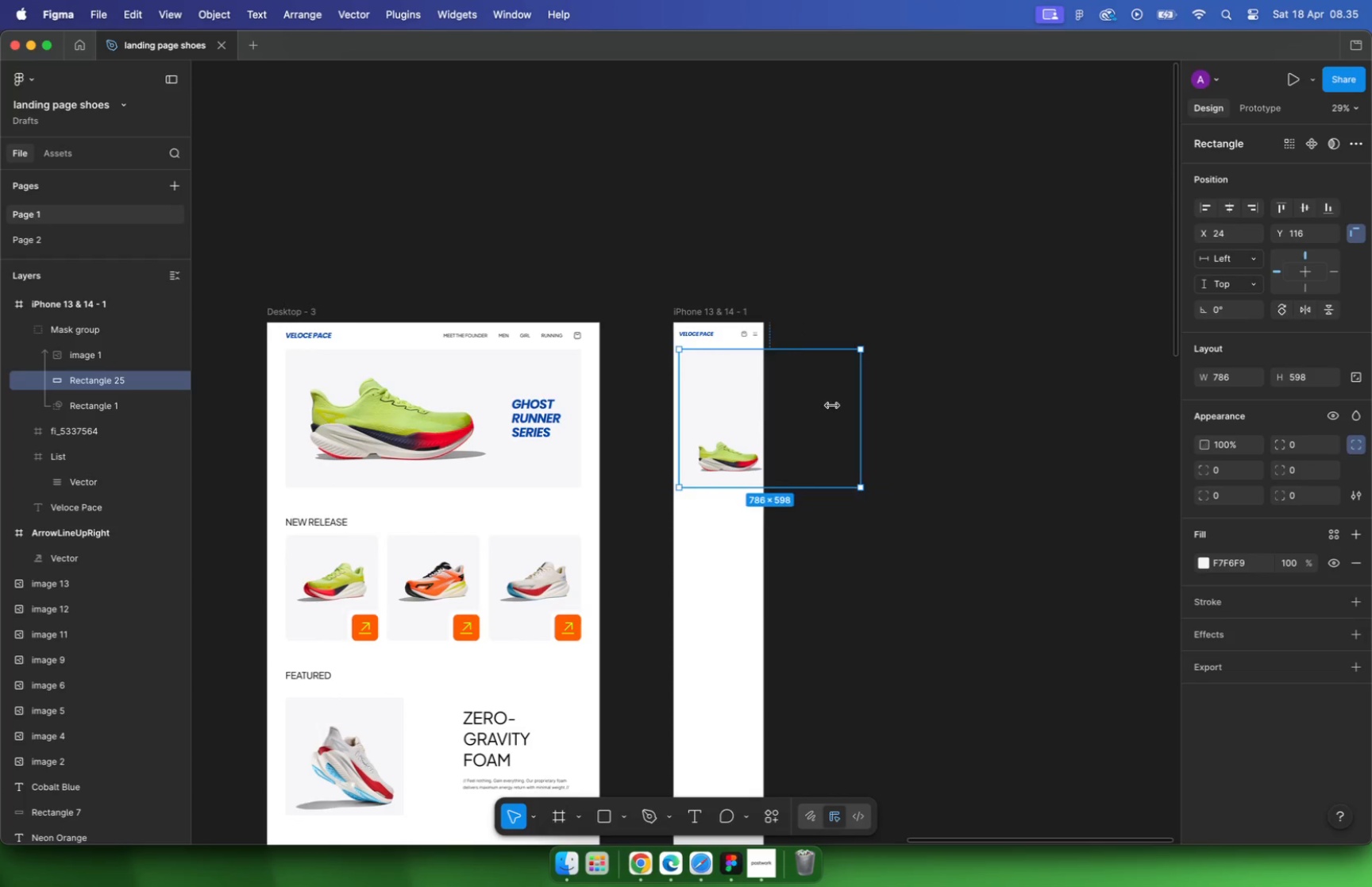 
hold_key(key=CommandLeft, duration=0.52)
scroll: coordinate [746, 395], scroll_direction: up, amount: 17.0
 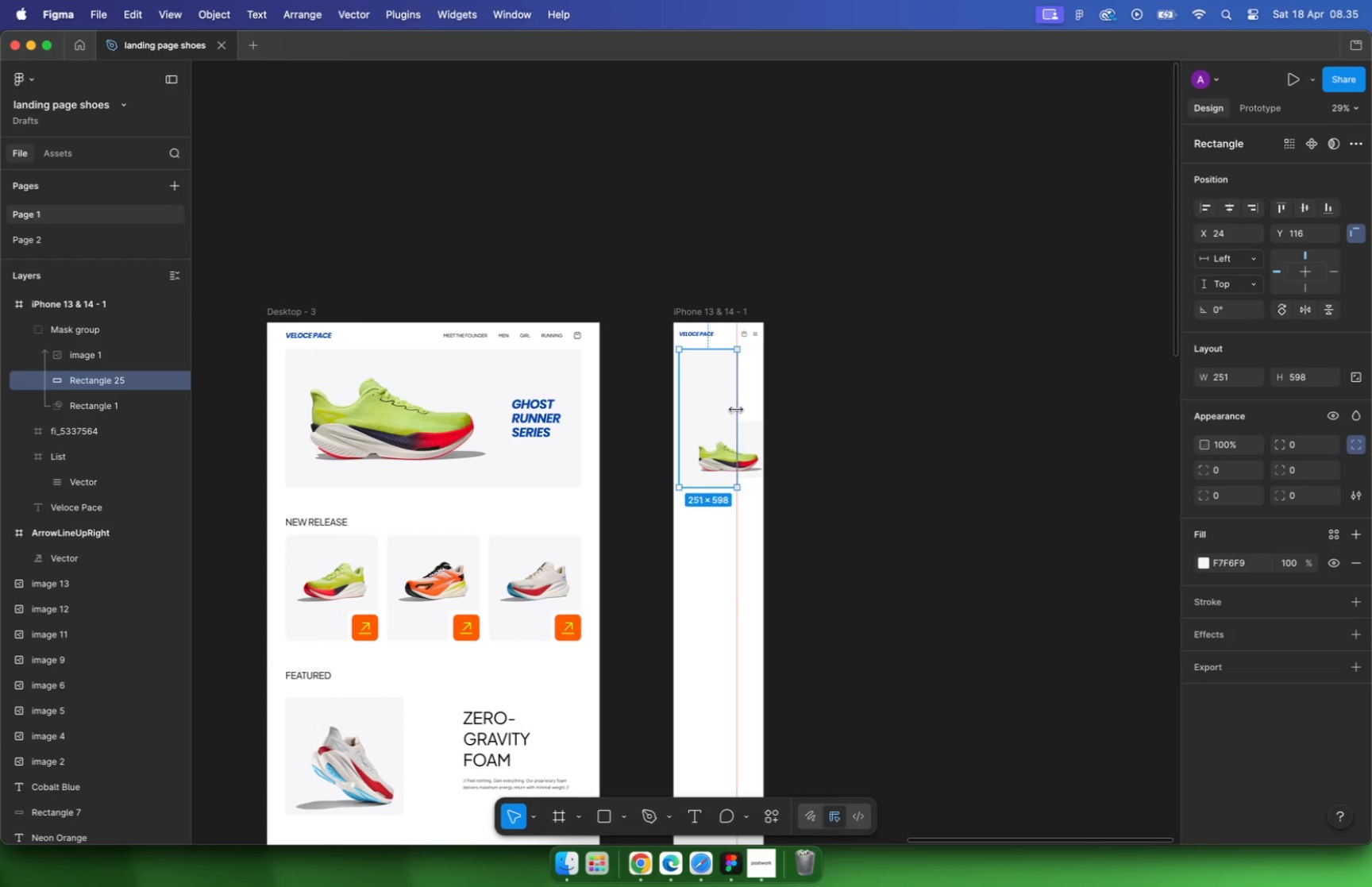 
hold_key(key=CommandLeft, duration=0.33)
left_click([703, 553])
 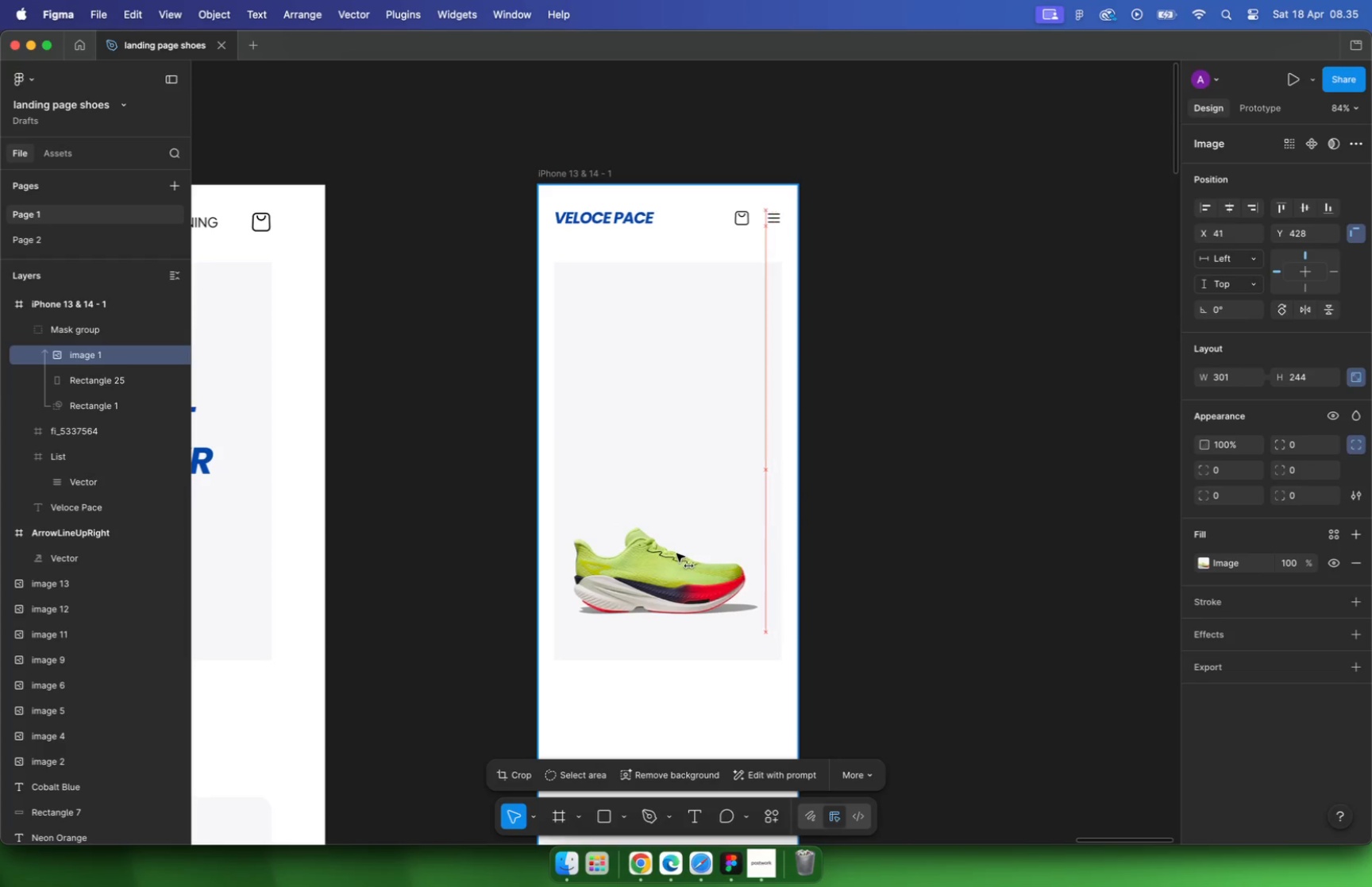 
left_click_drag(start_coordinate=[715, 552], to_coordinate=[684, 553])
 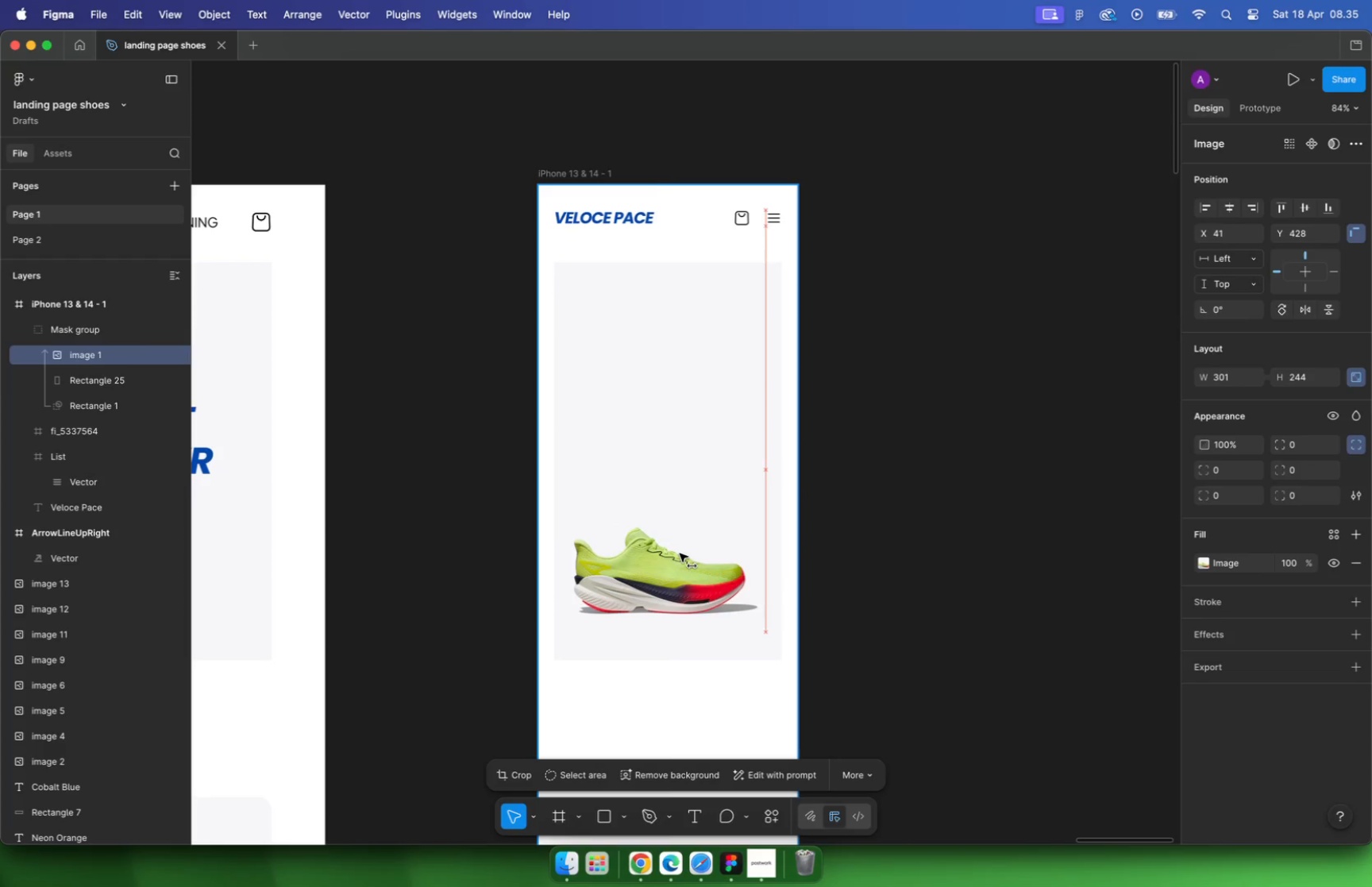 
hold_key(key=ShiftLeft, duration=2.45)
 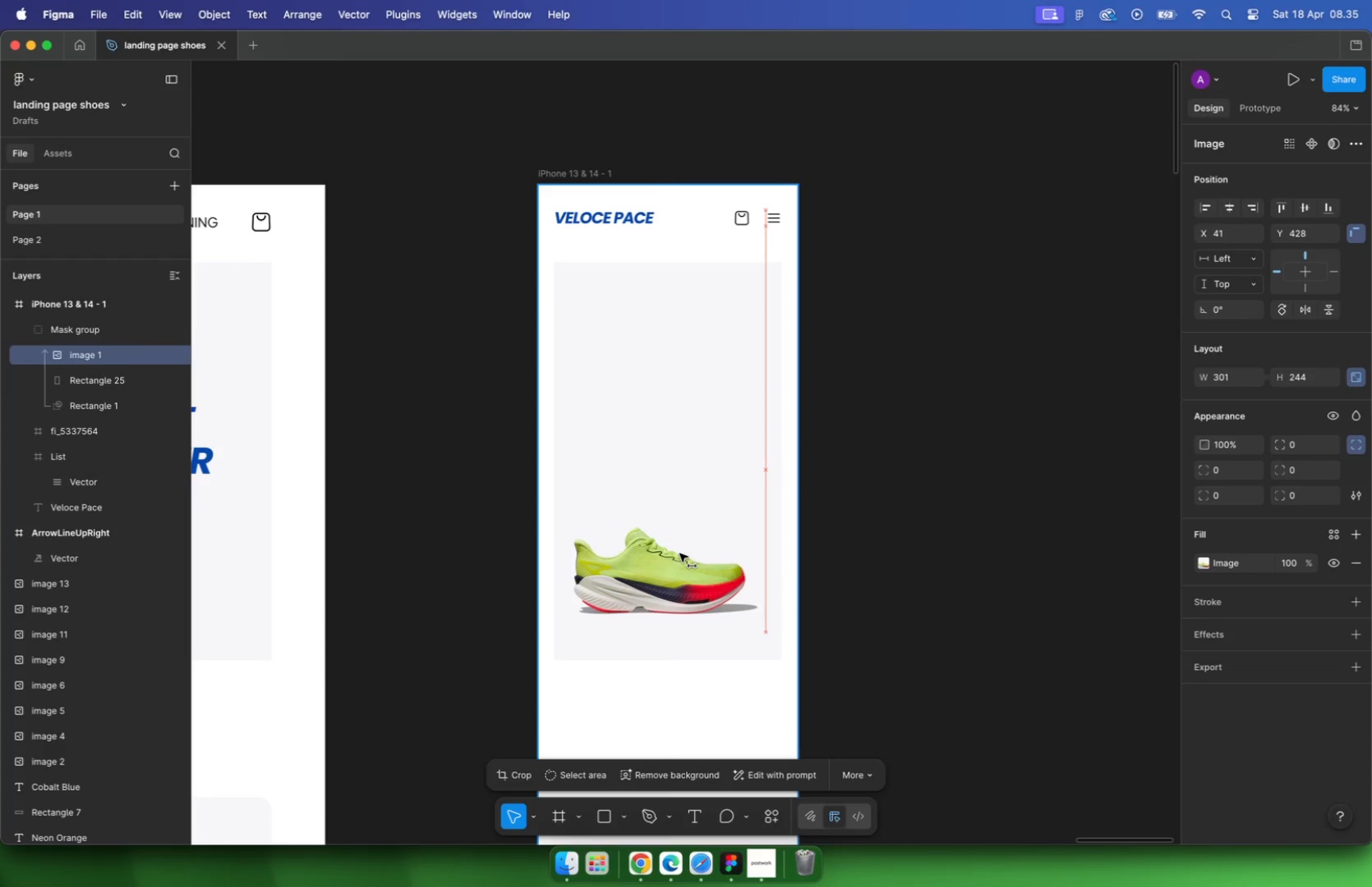 
hold_key(key=CommandLeft, duration=4.44)
left_click([911, 503])
 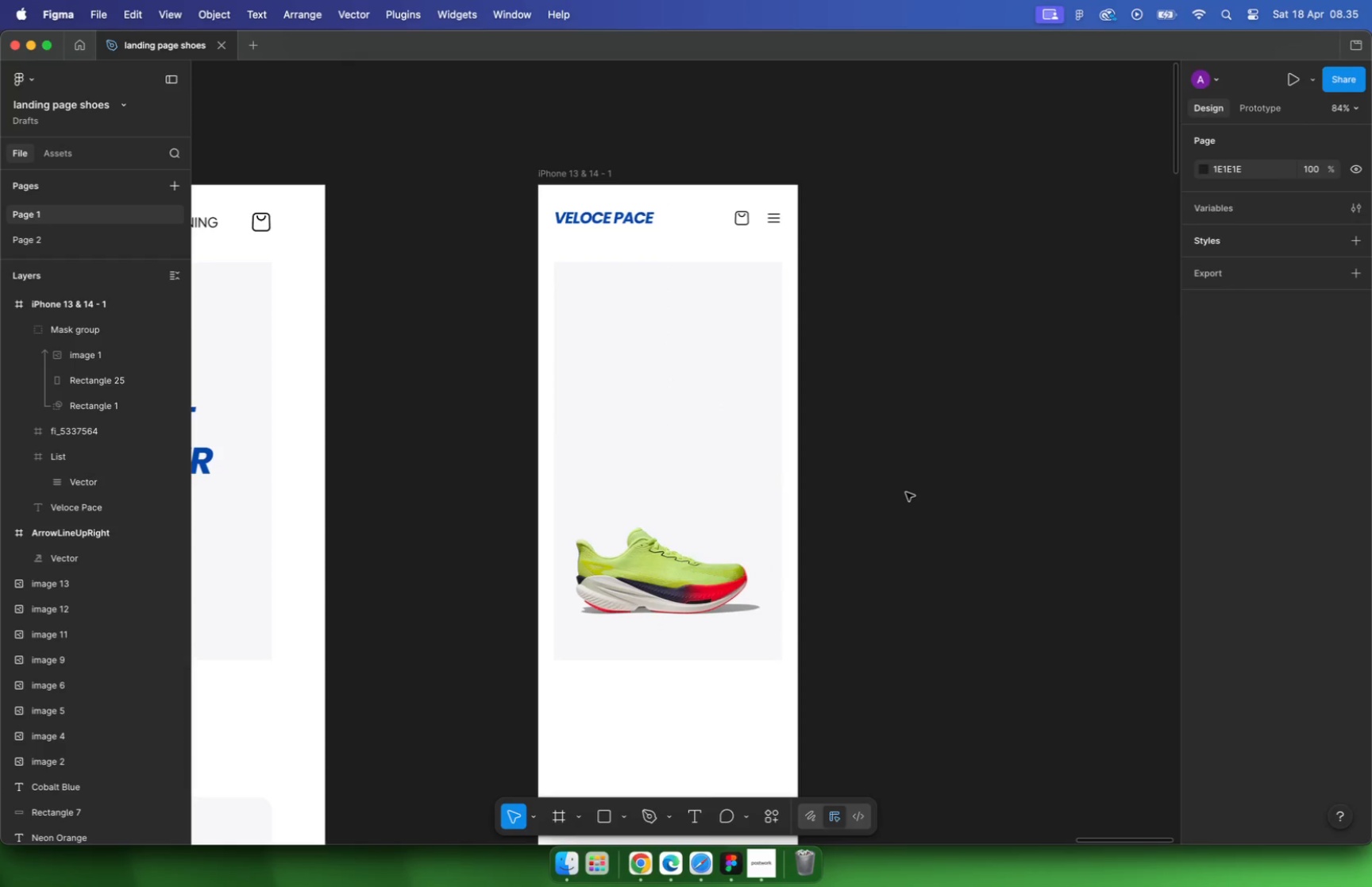 
scroll: coordinate [866, 426], scroll_direction: down, amount: 26.0
 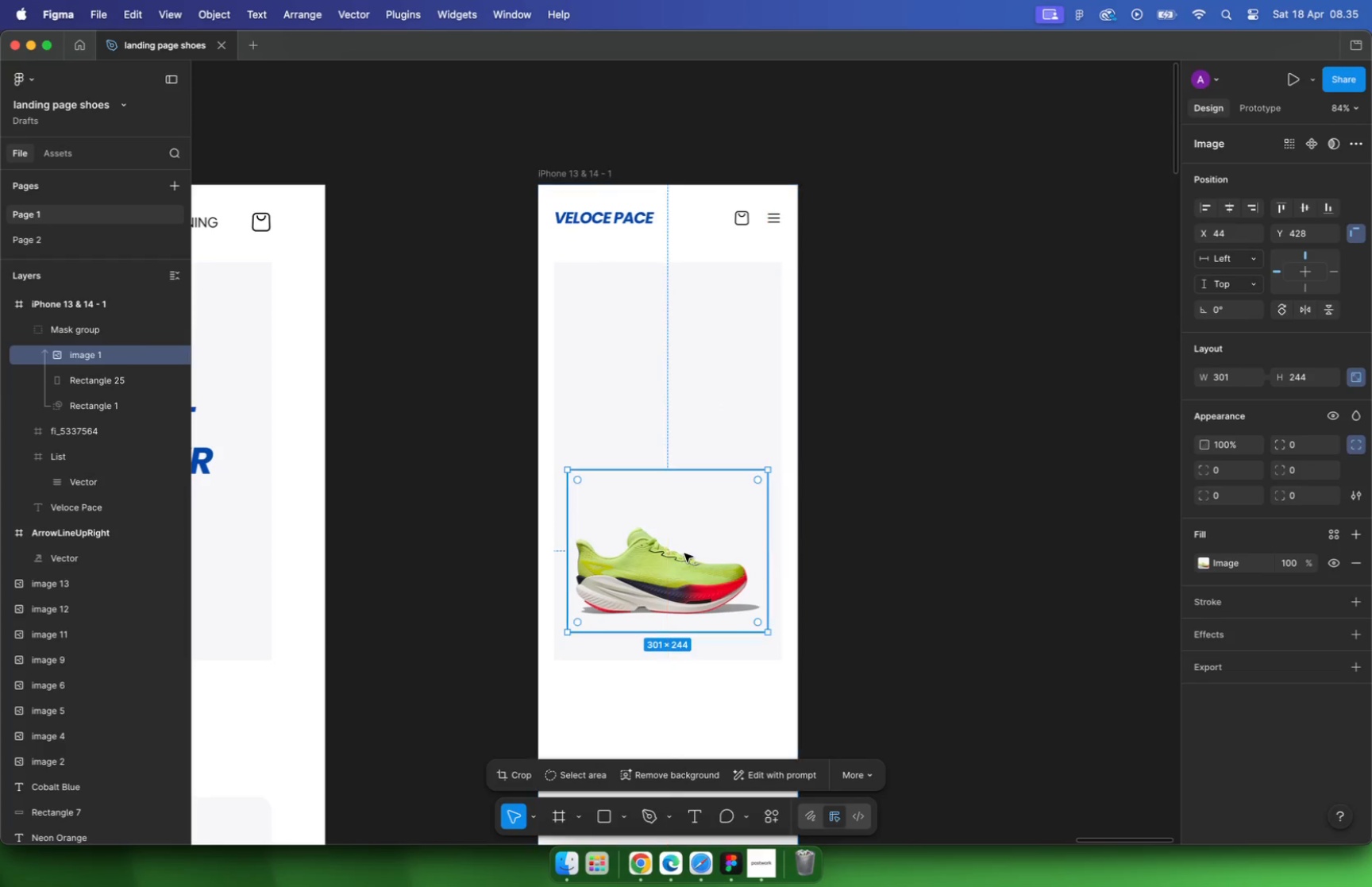 
scroll: coordinate [865, 429], scroll_direction: up, amount: 33.0
 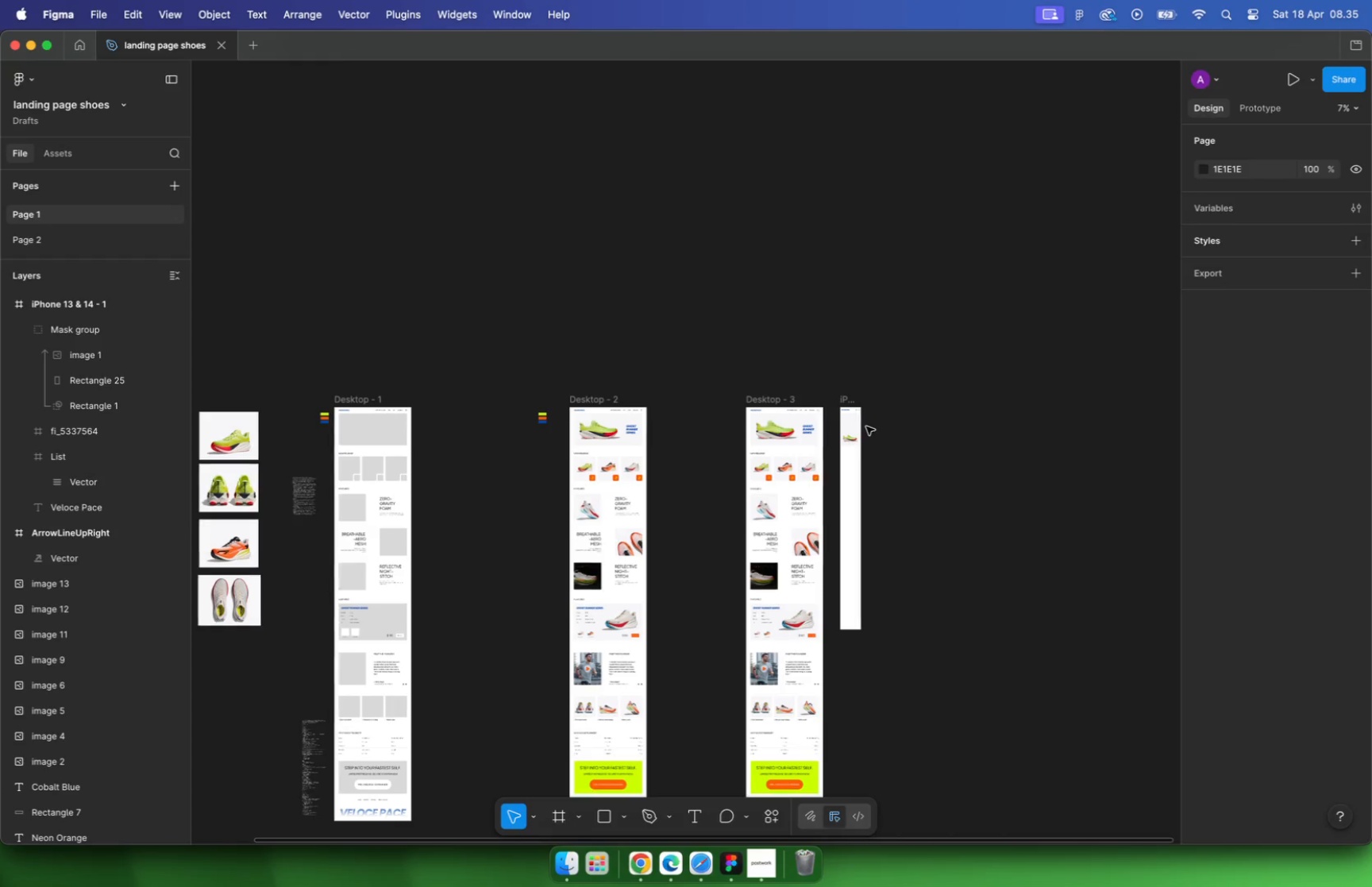 
left_click([764, 507])
 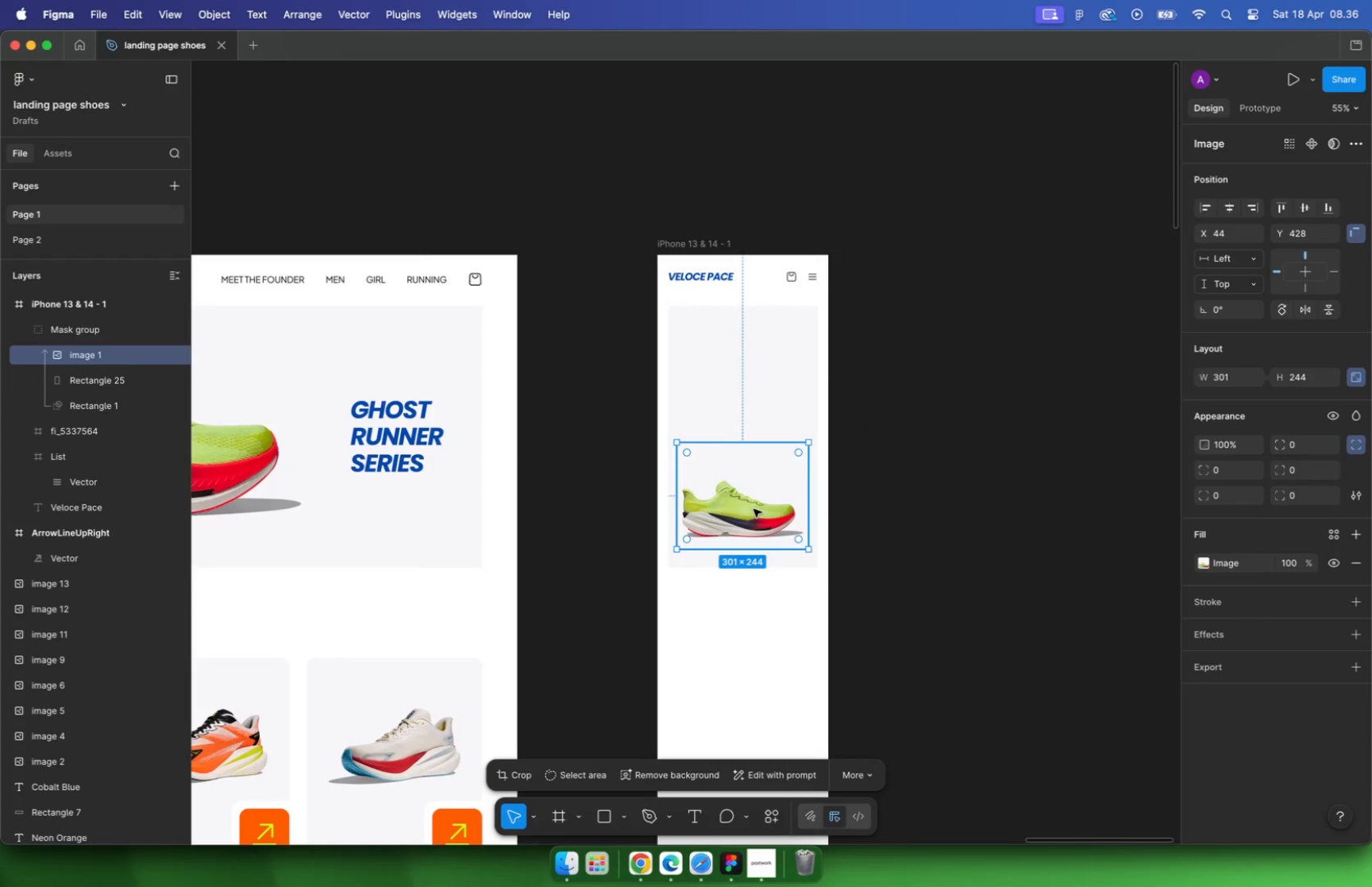 
left_click_drag(start_coordinate=[753, 509], to_coordinate=[757, 510])
 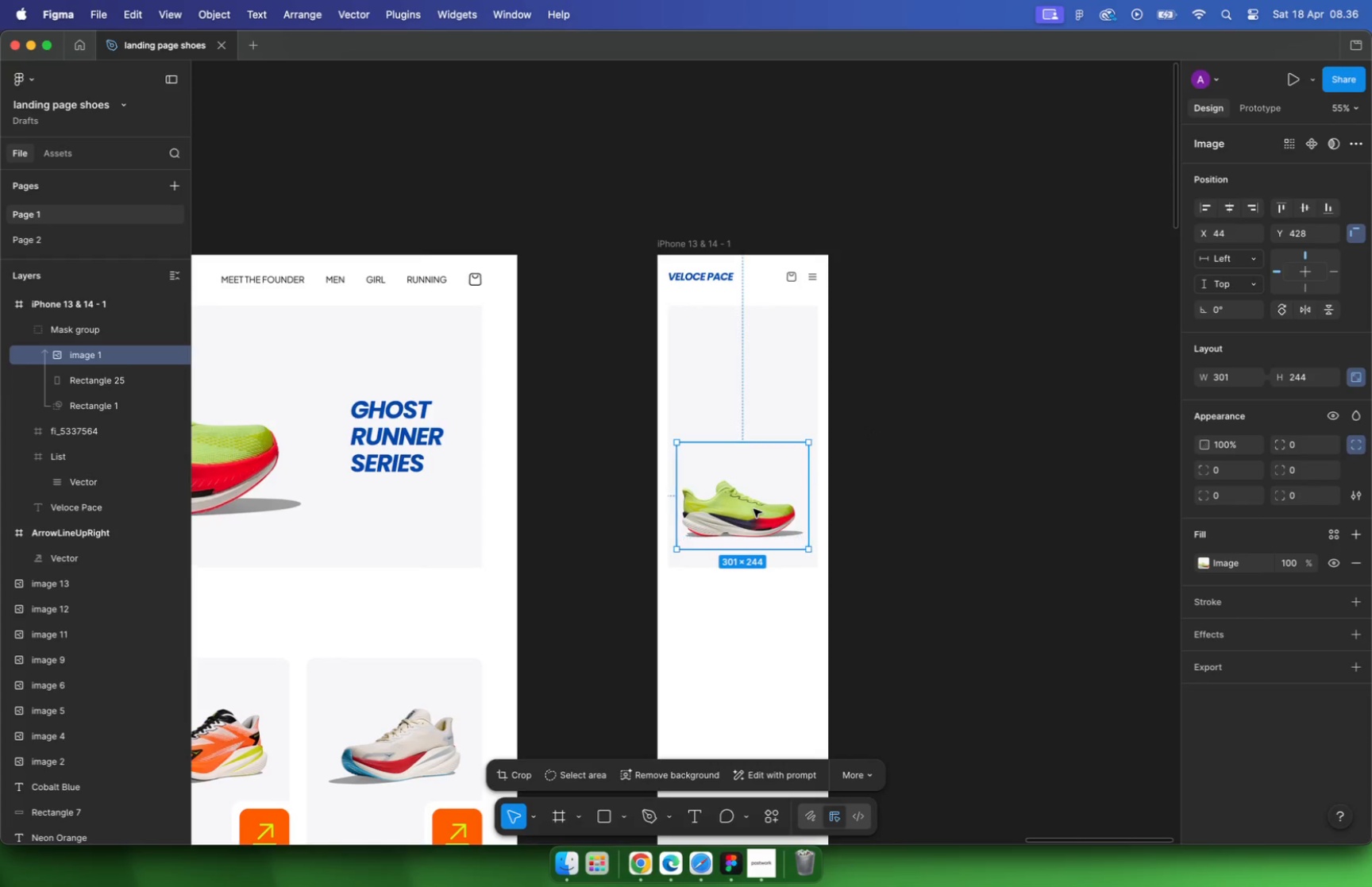 
hold_key(key=ShiftLeft, duration=1.88)
 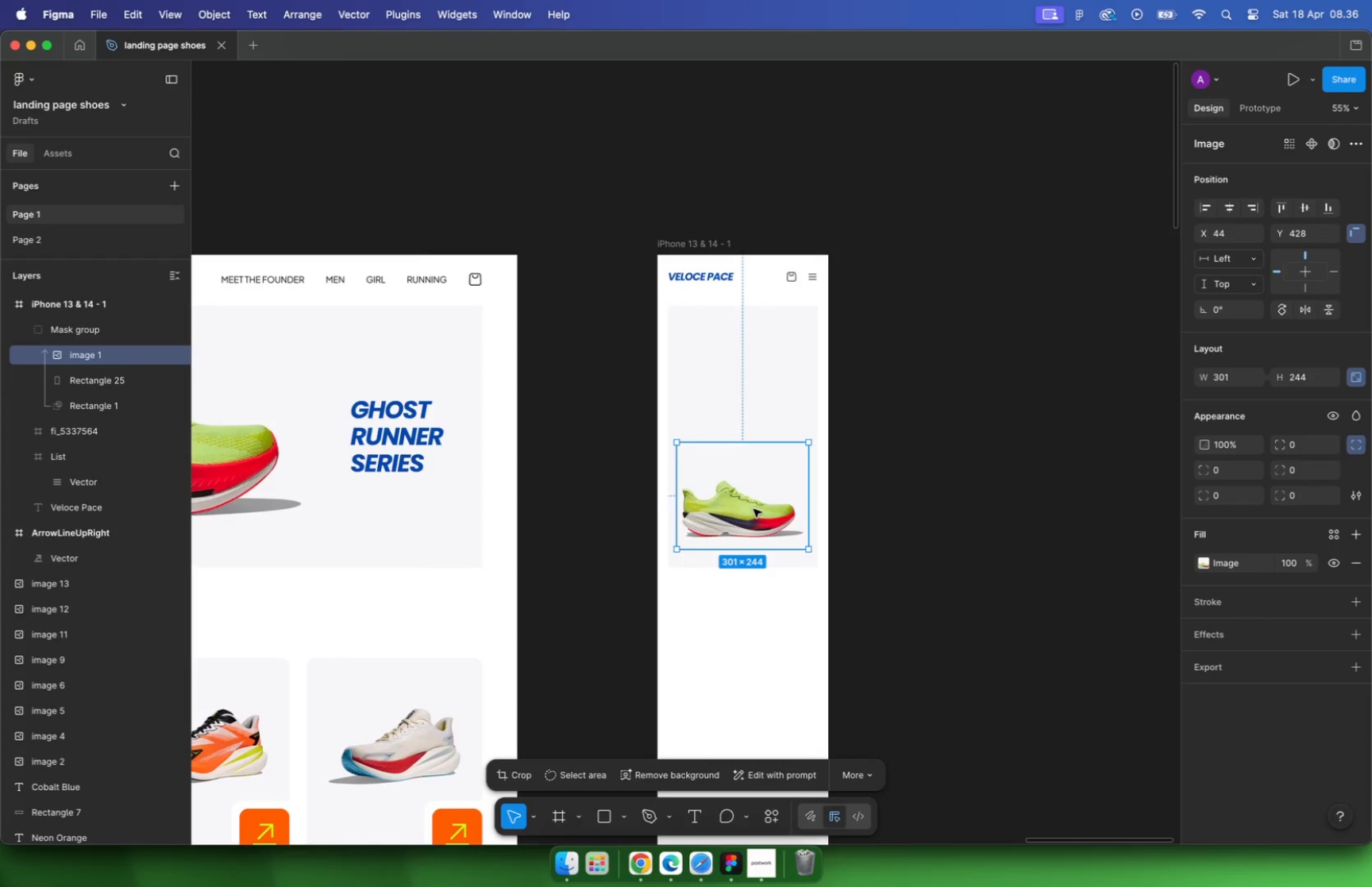 
hold_key(key=CommandLeft, duration=0.71)
left_click([935, 458])
 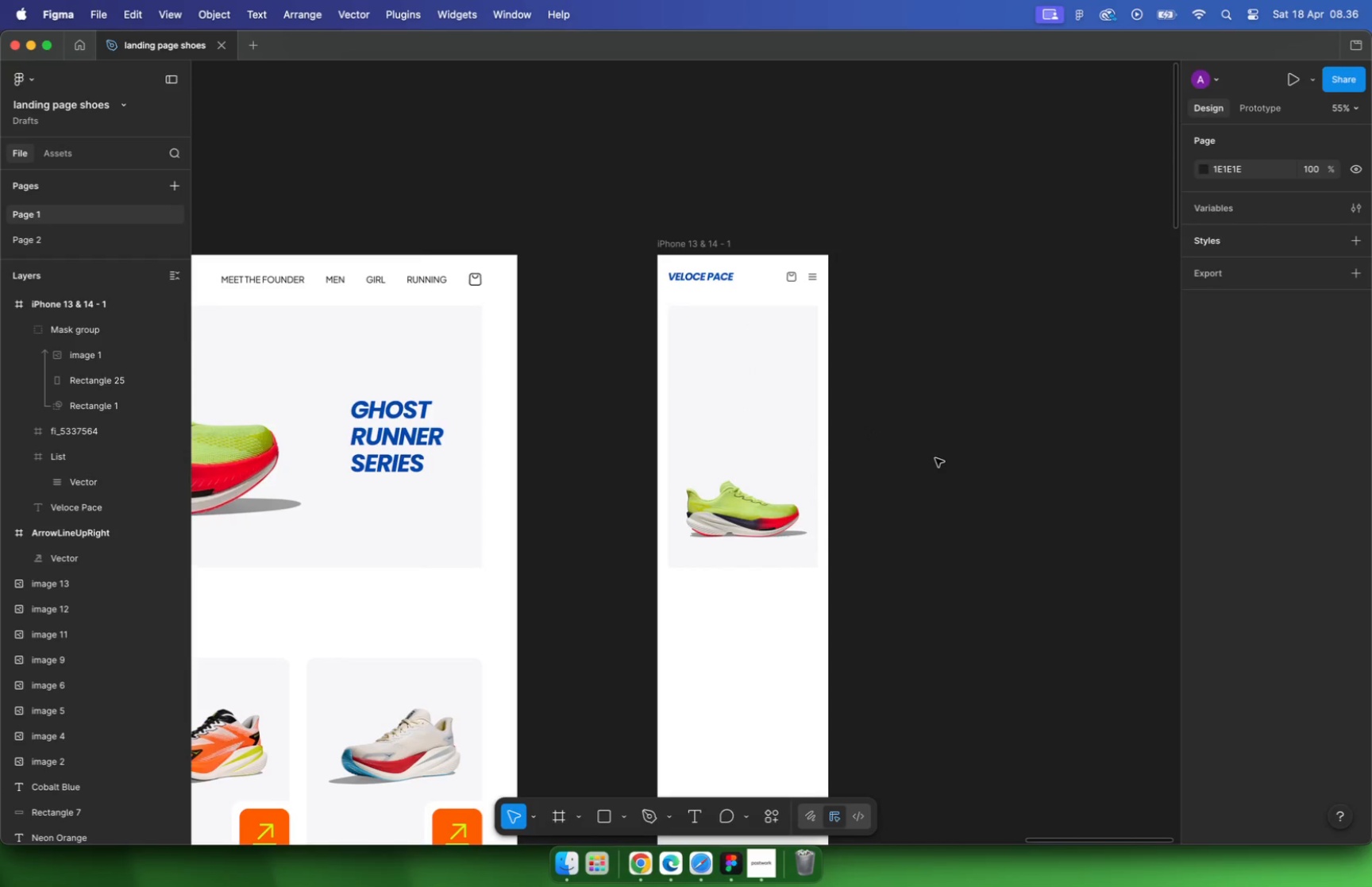 
hold_key(key=CommandLeft, duration=0.93)
 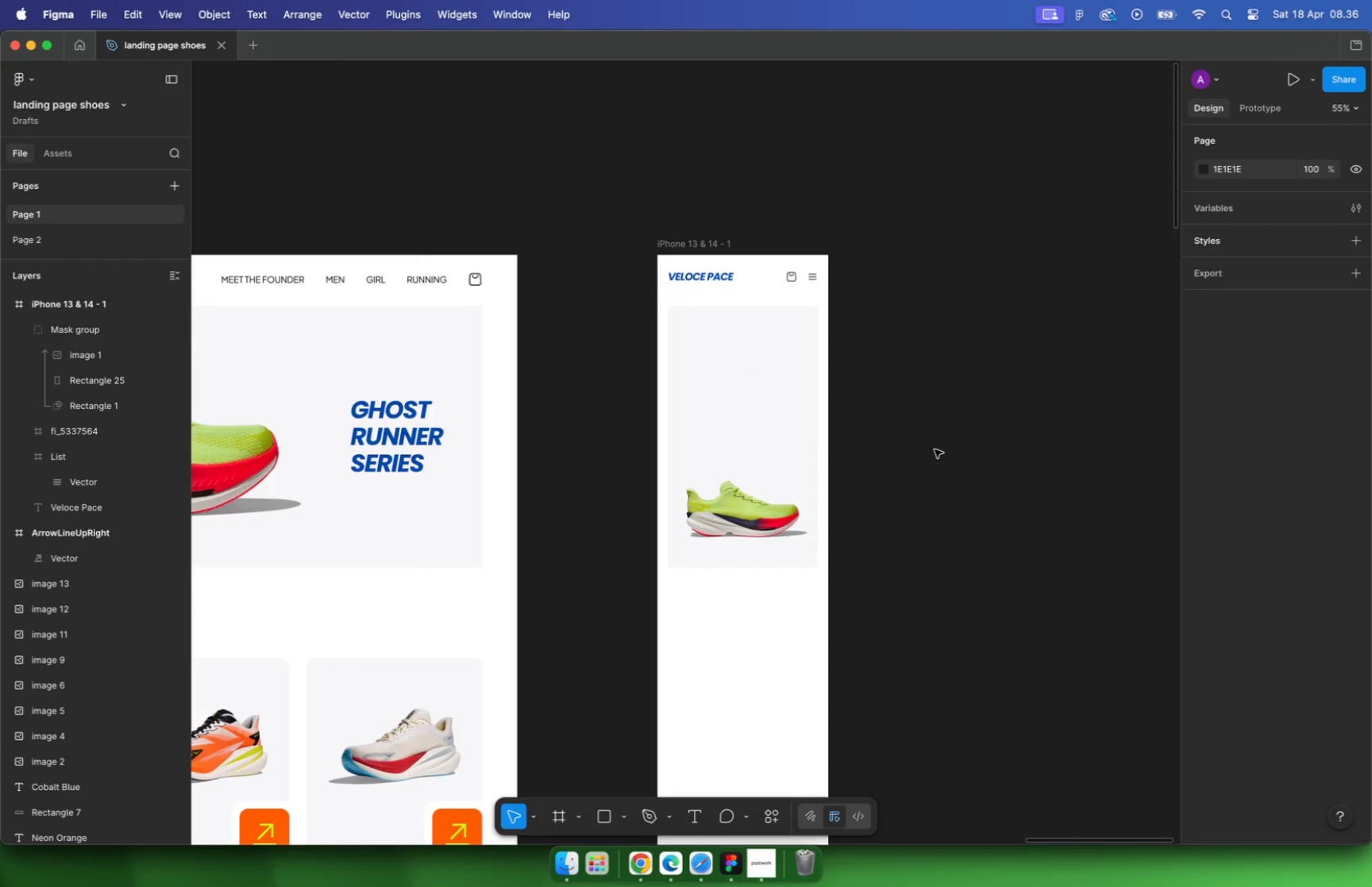 
key(Meta+C)
 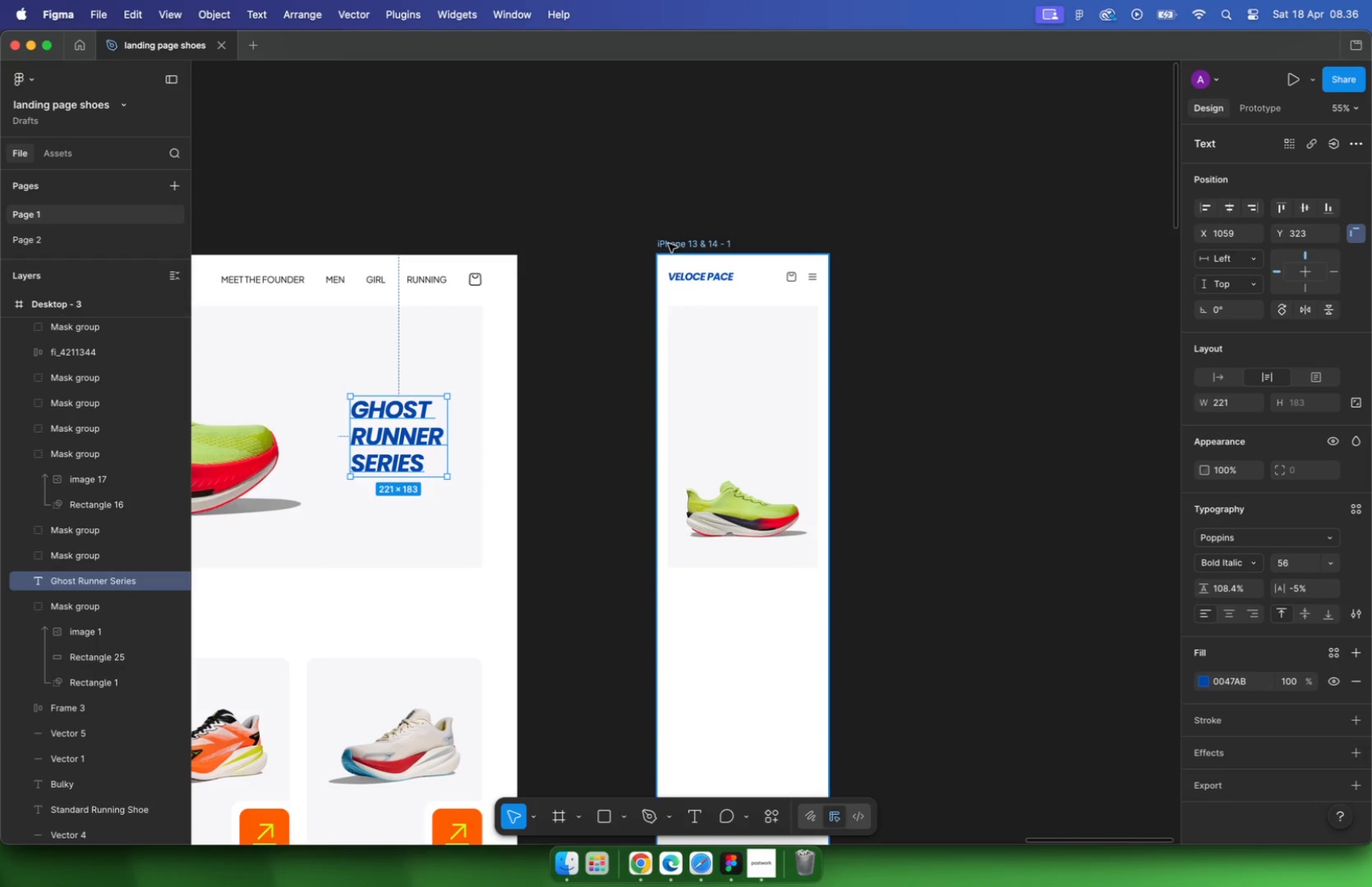 
left_click([674, 240])
 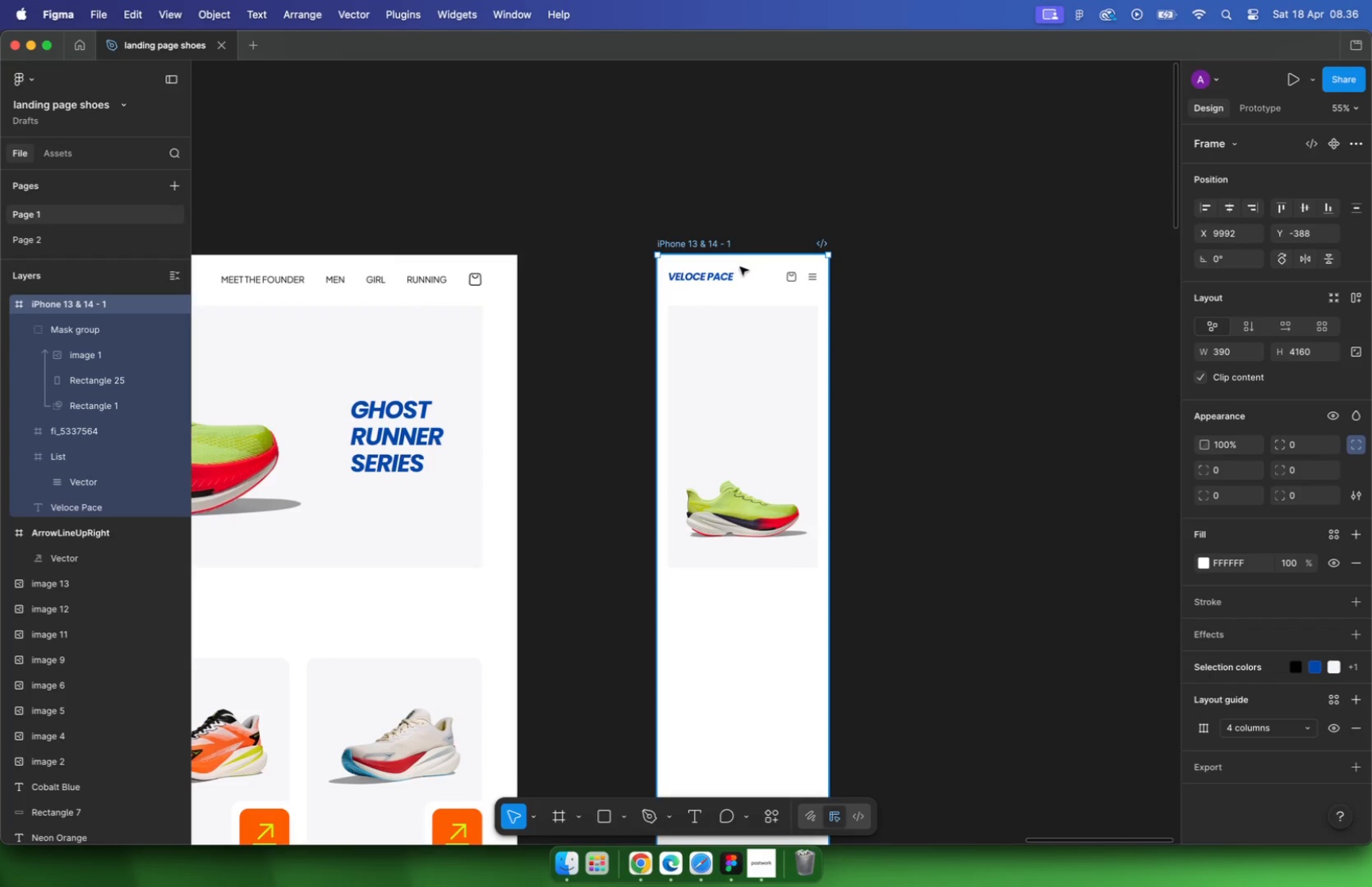 
key(Meta+V)
 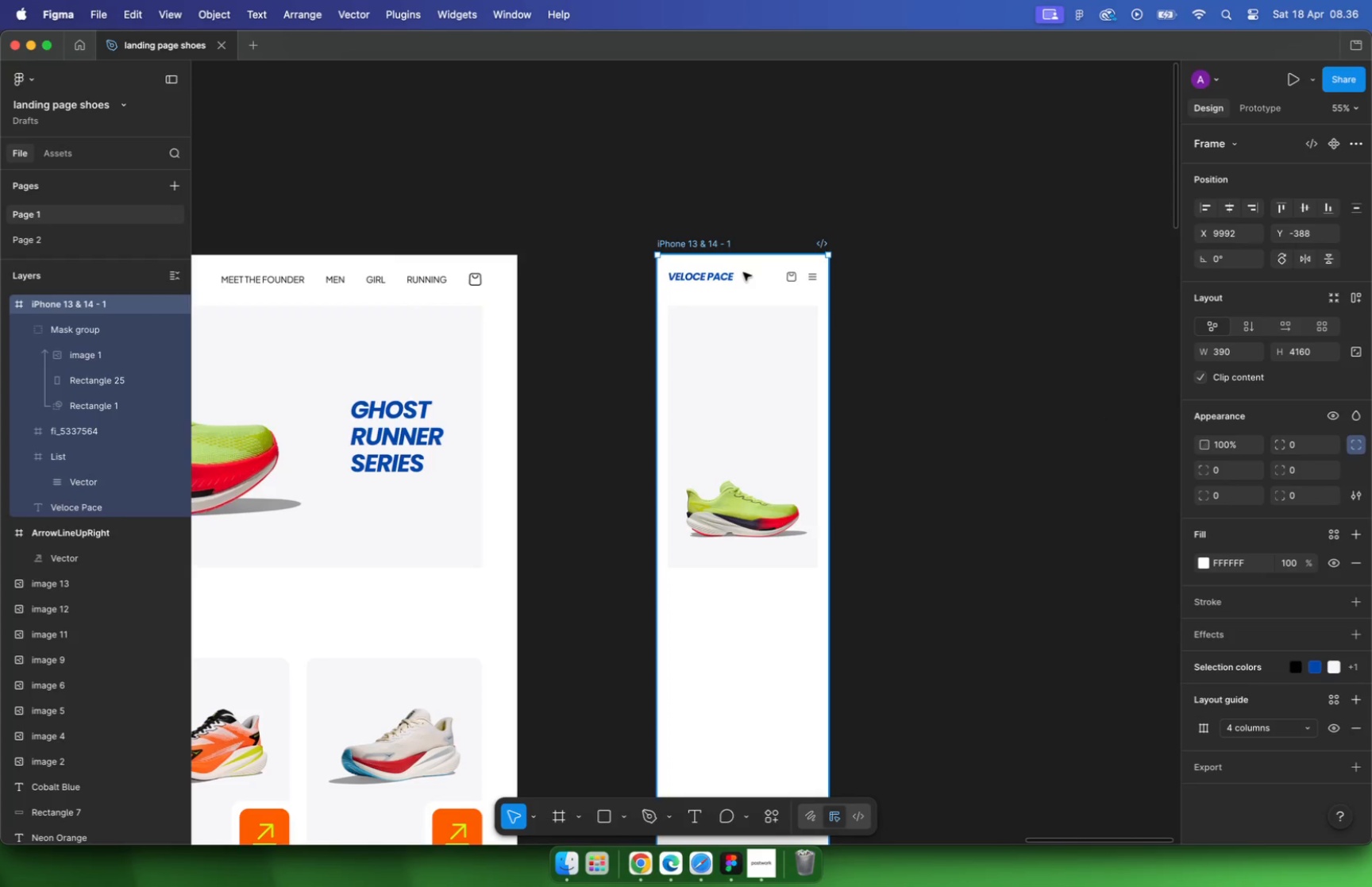 
left_click([972, 295])
 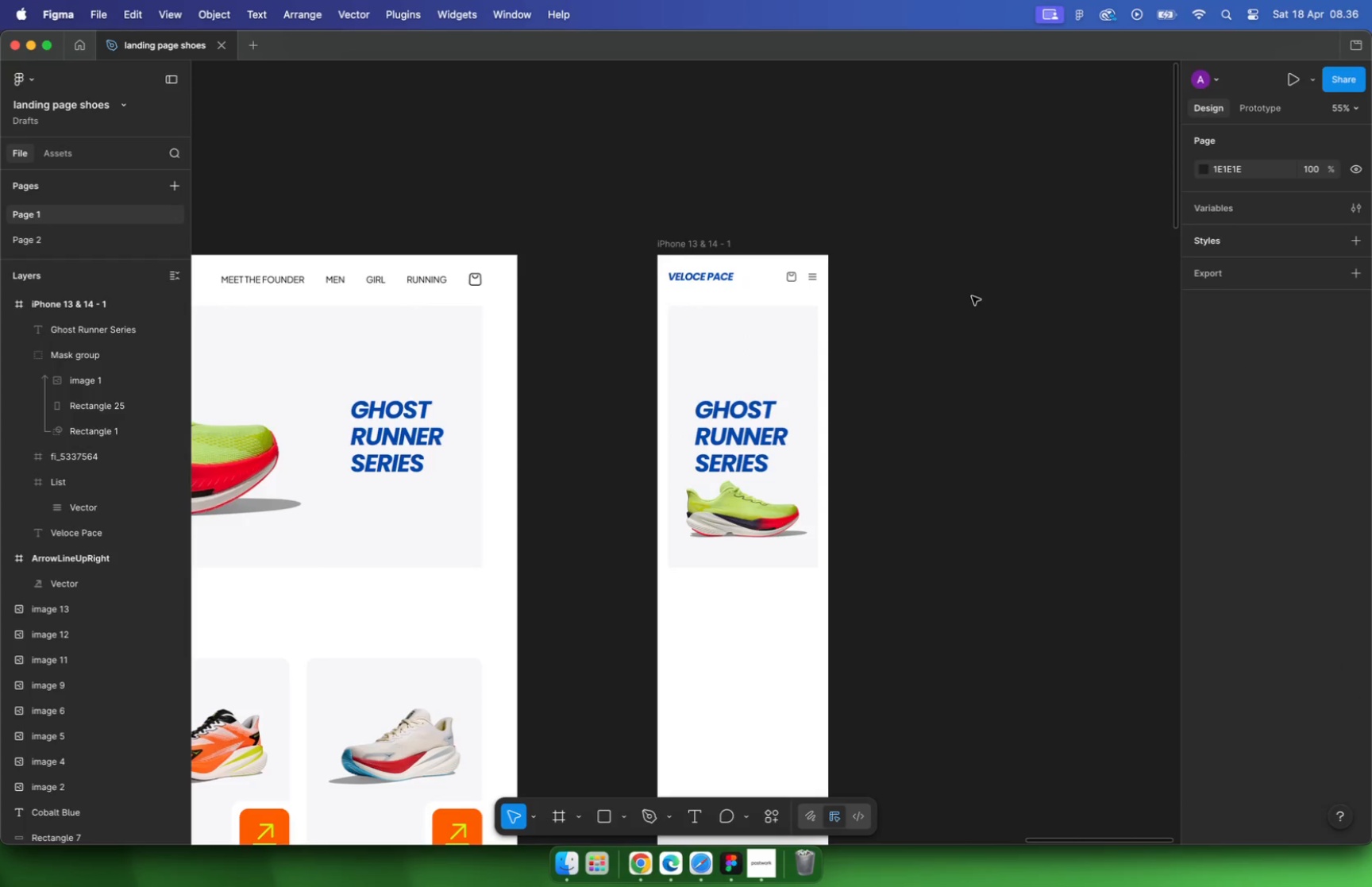 
key(Meta+Z)
 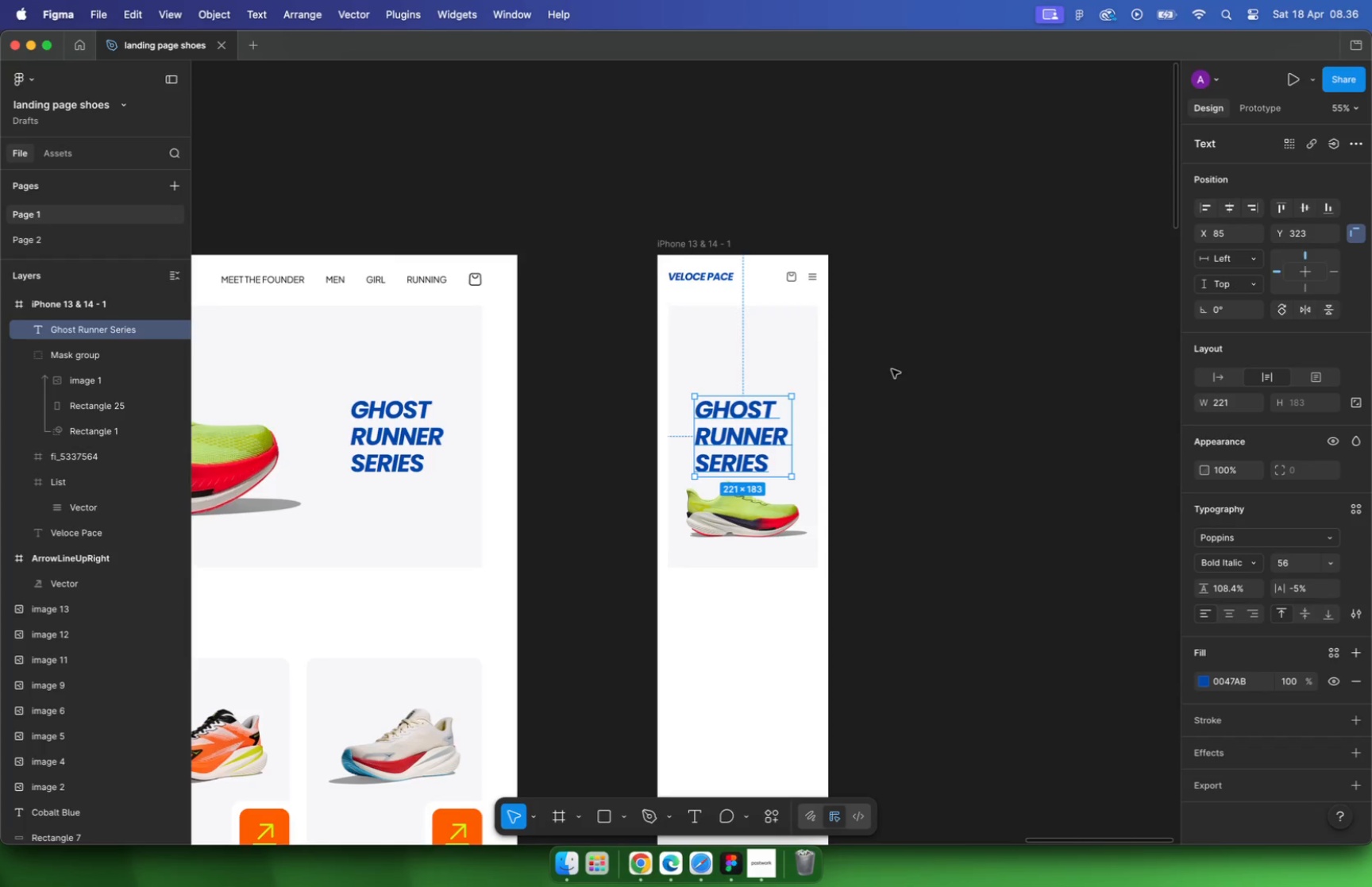 
key(Meta+Z)
 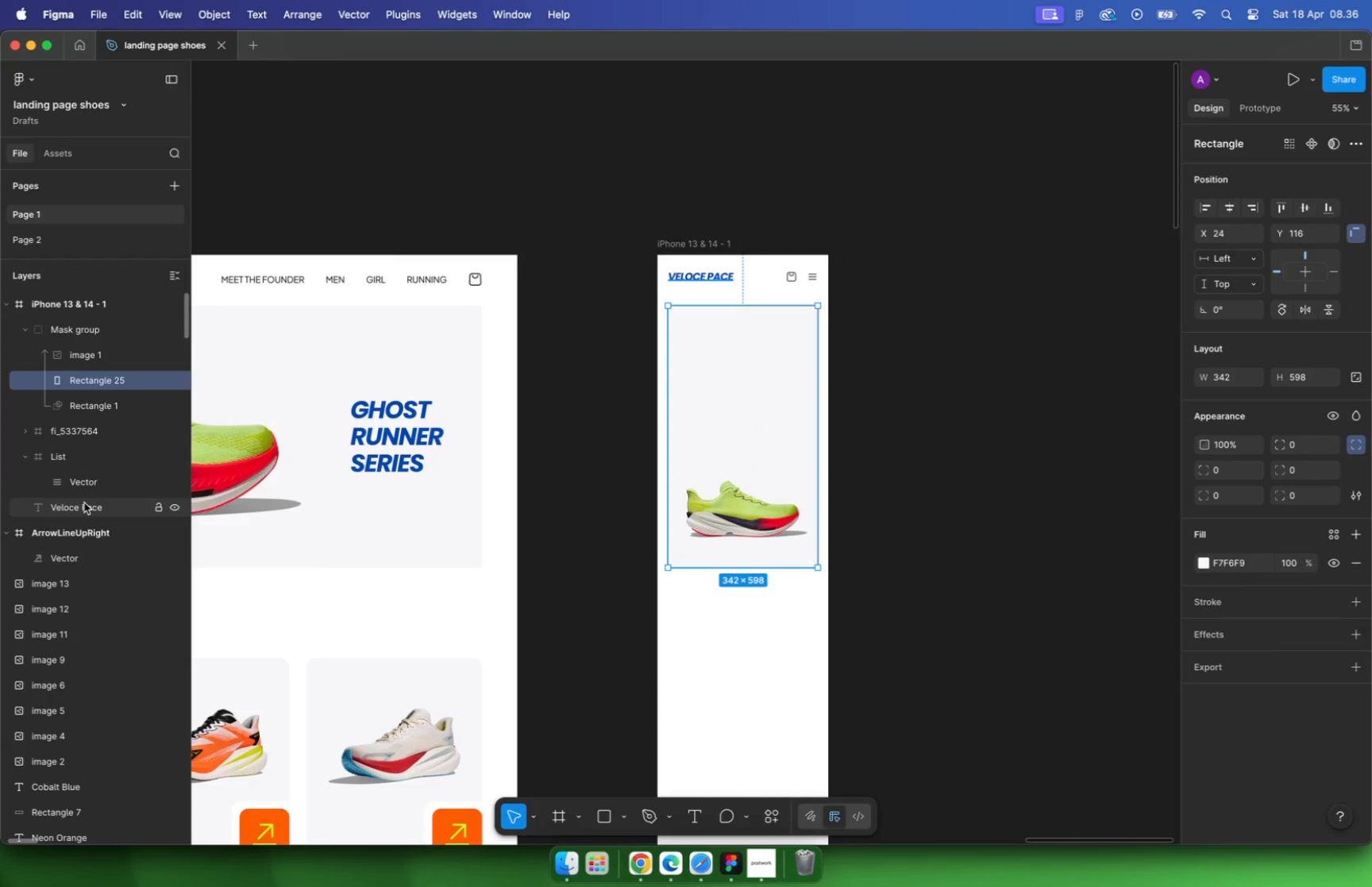 
hold_key(key=CommandLeft, duration=0.41)
 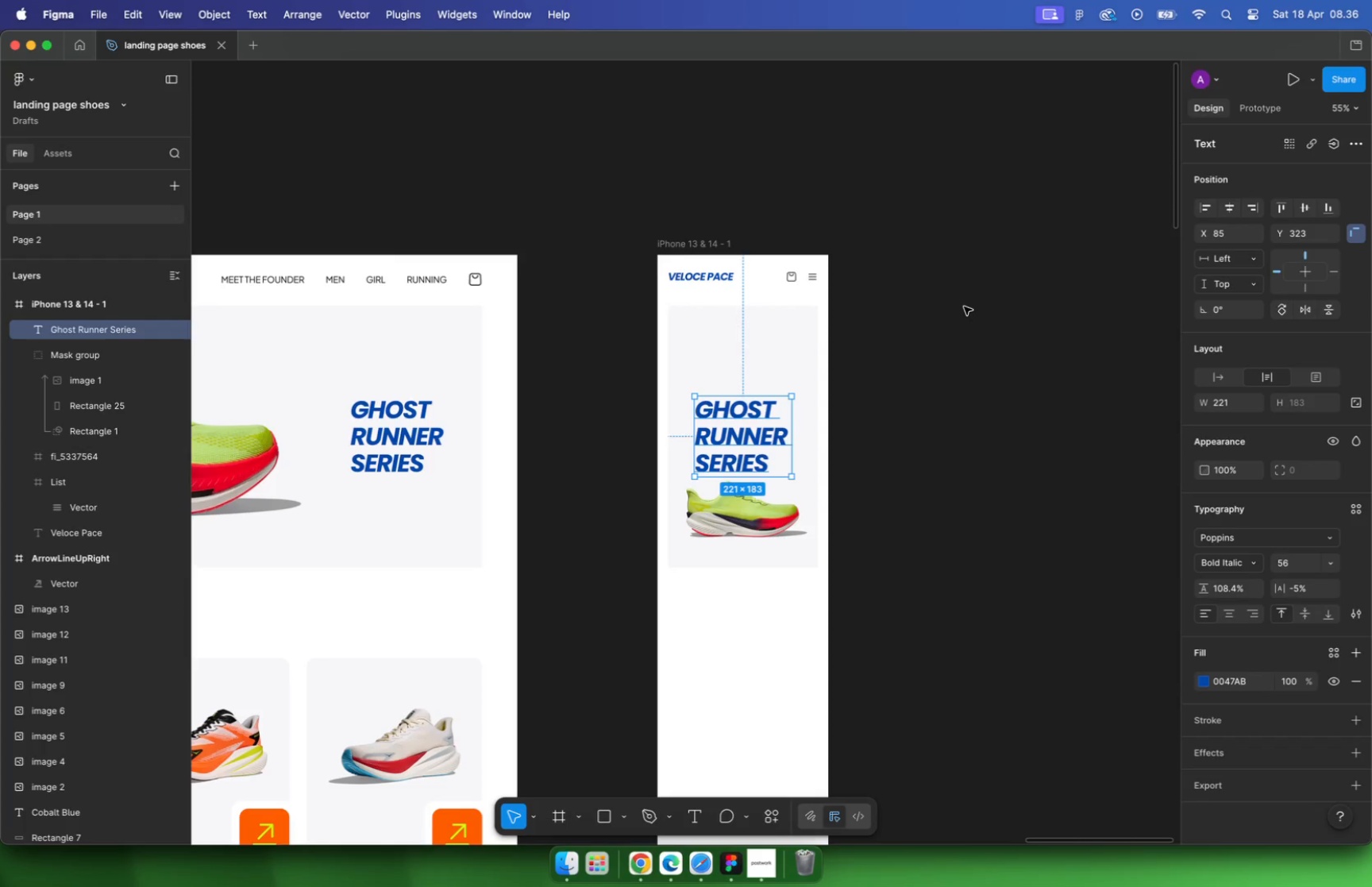 
left_click([85, 334])
 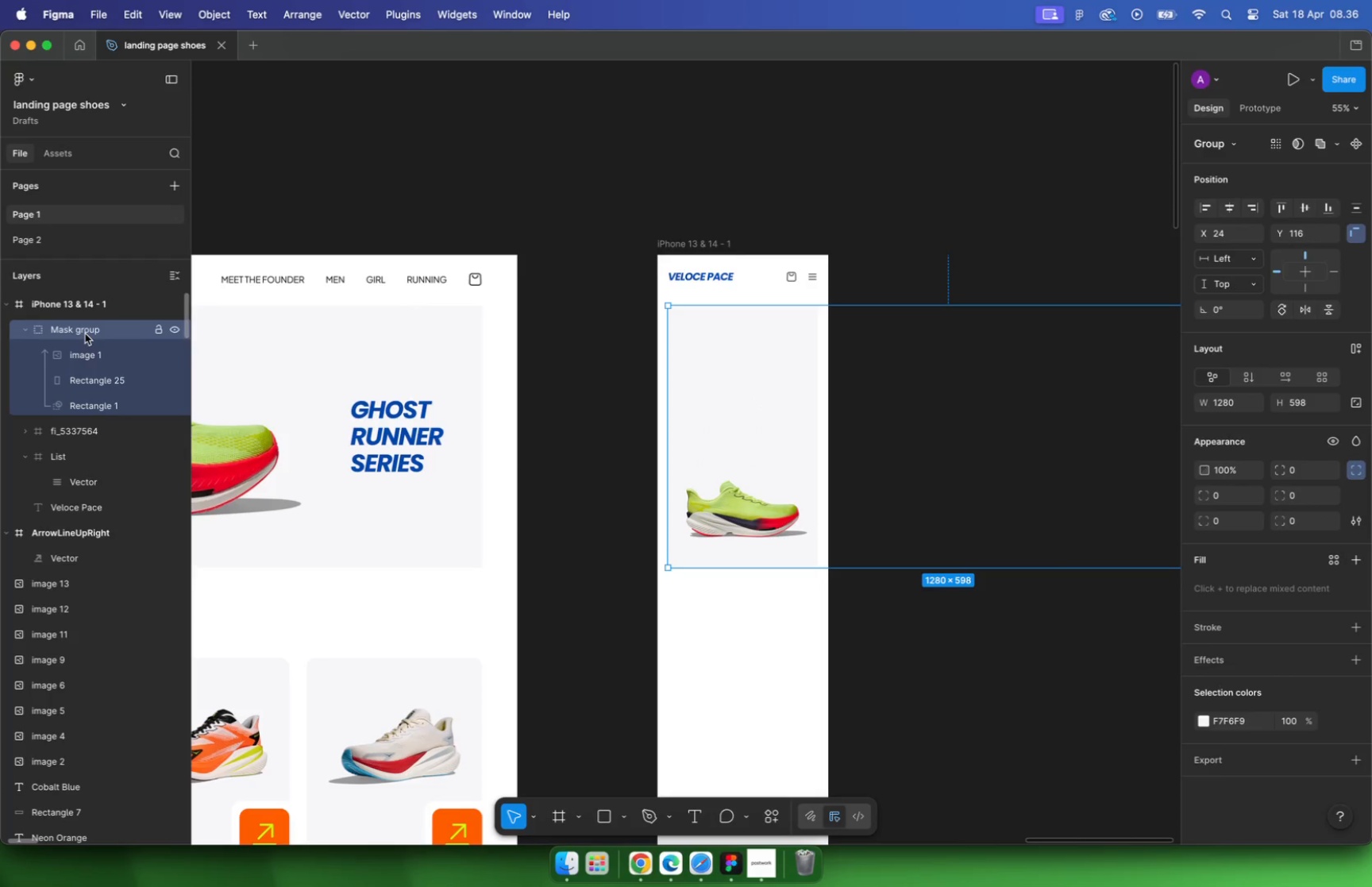 
left_click([415, 372])
 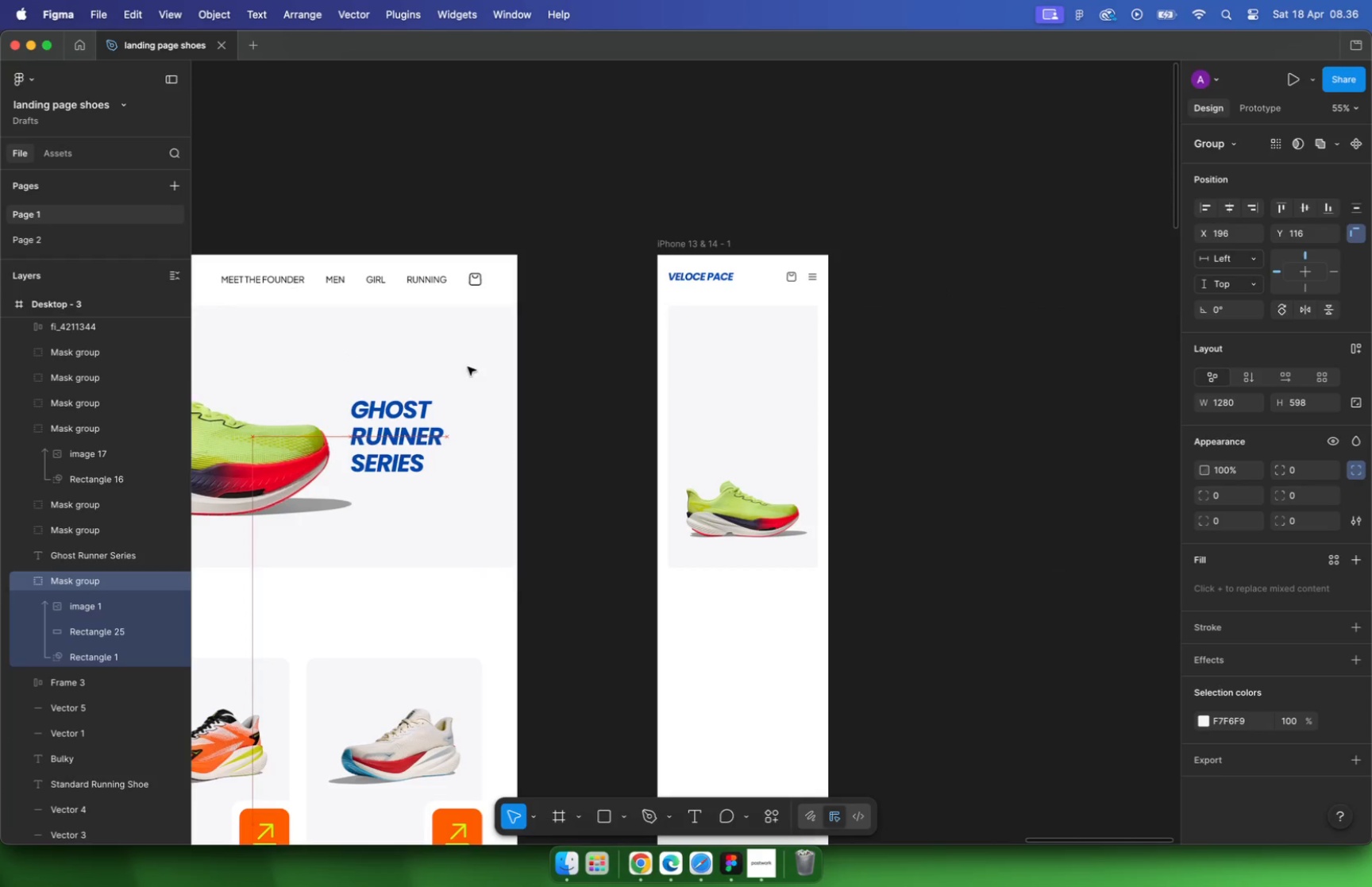 
left_click_drag(start_coordinate=[409, 367], to_coordinate=[478, 368])
 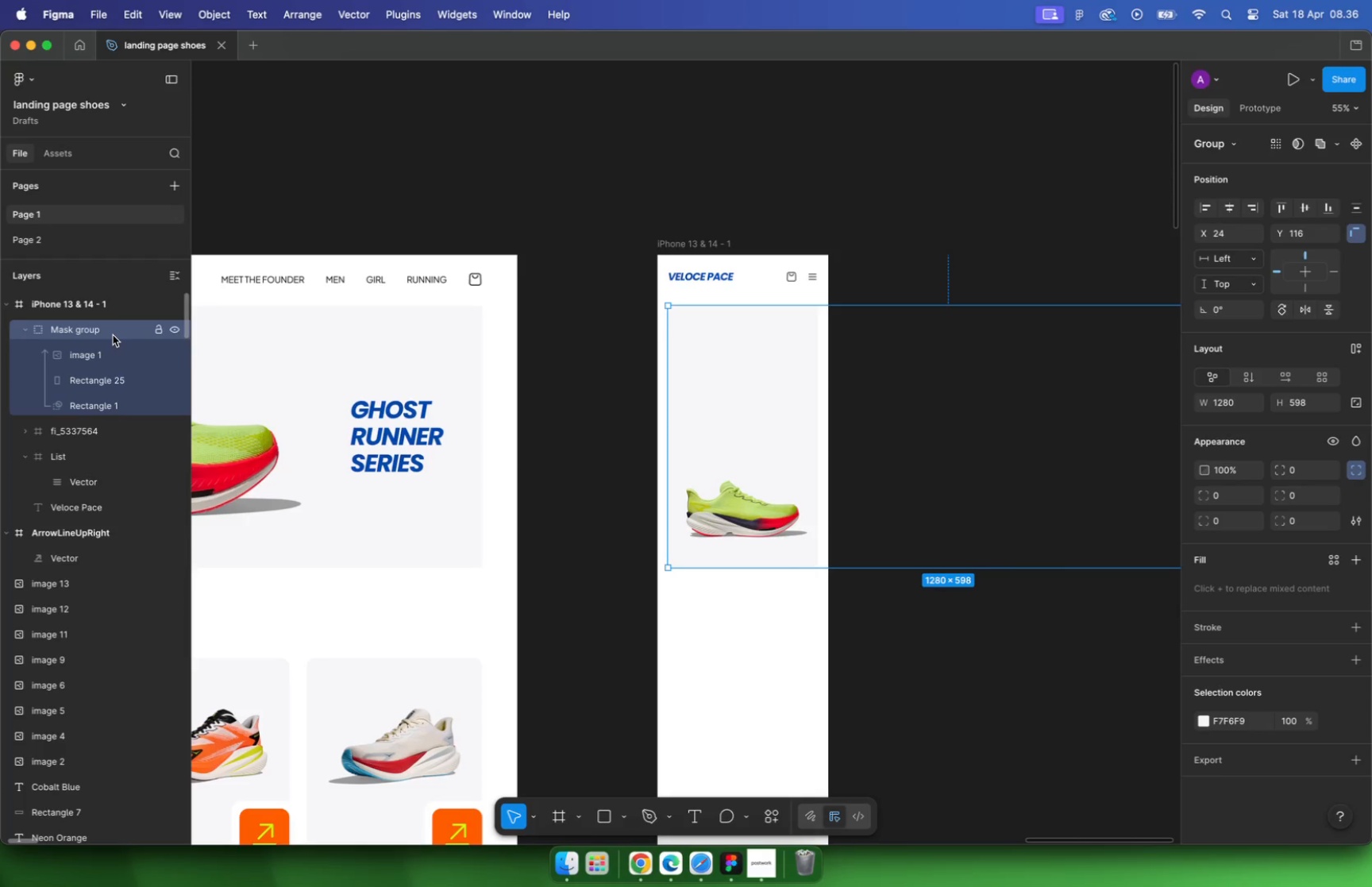 
key(Meta+CommandLeft)
 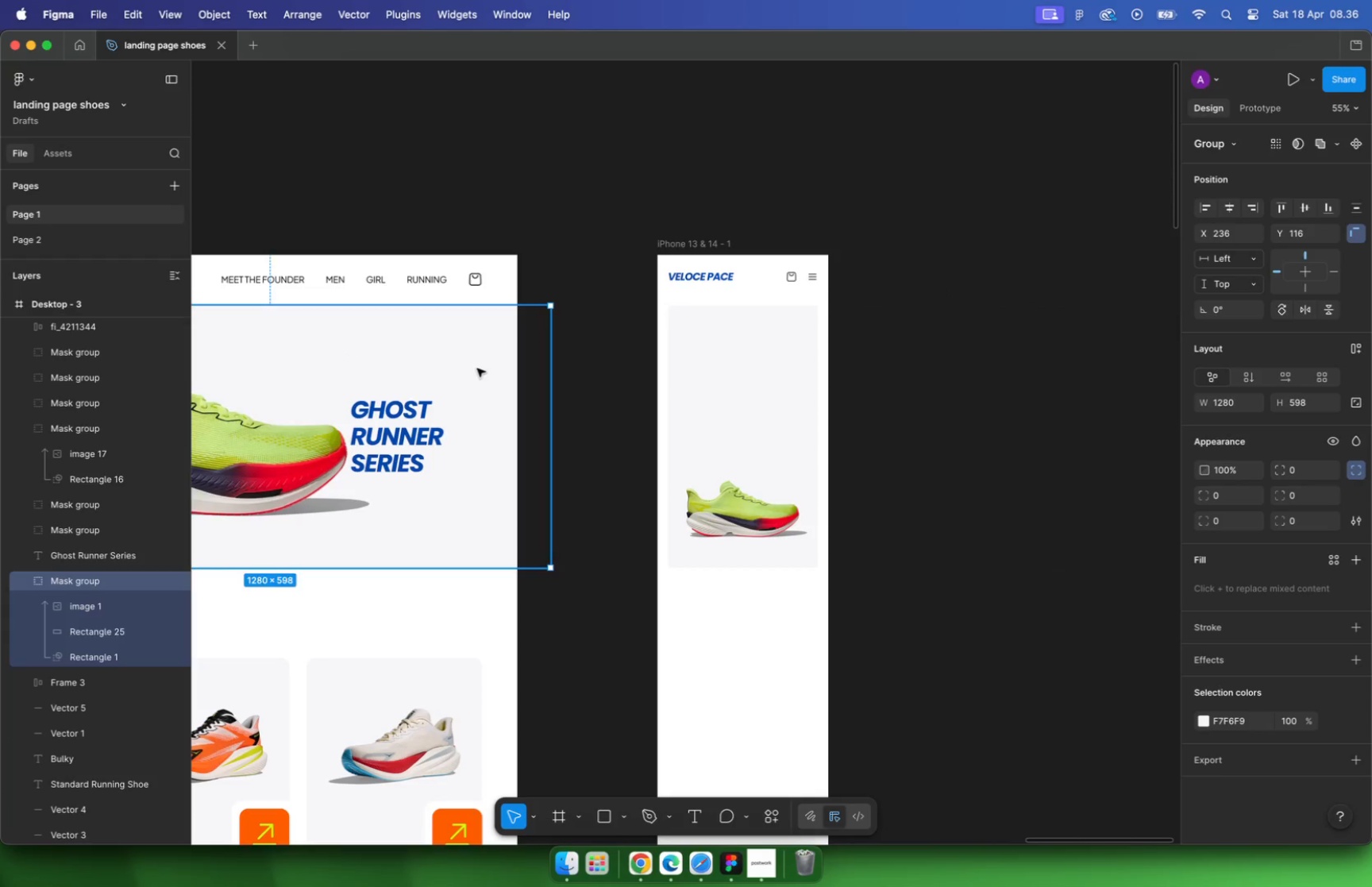 
key(Meta+Z)
 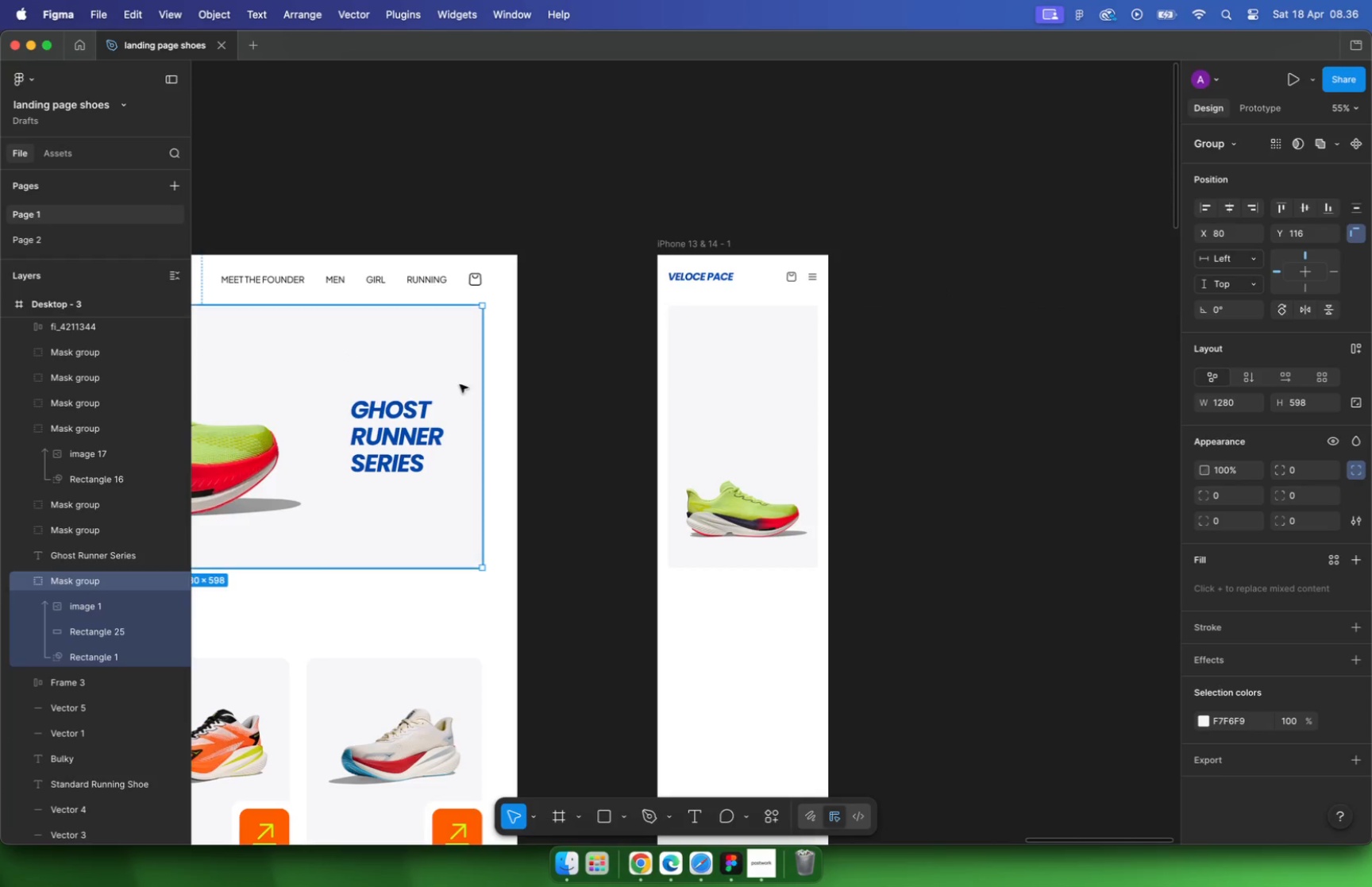 
left_click([391, 438])
 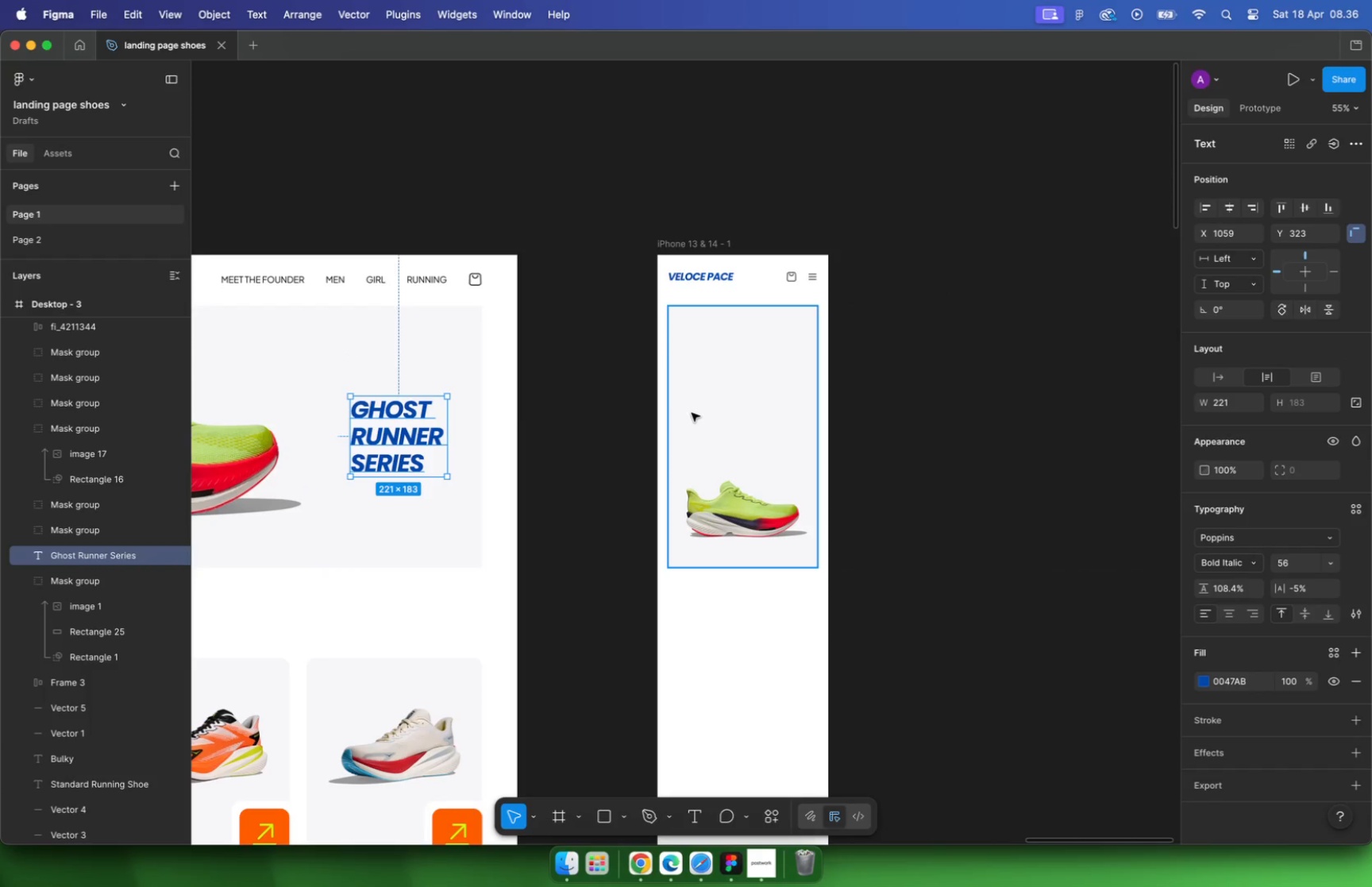 
key(Meta+C)
 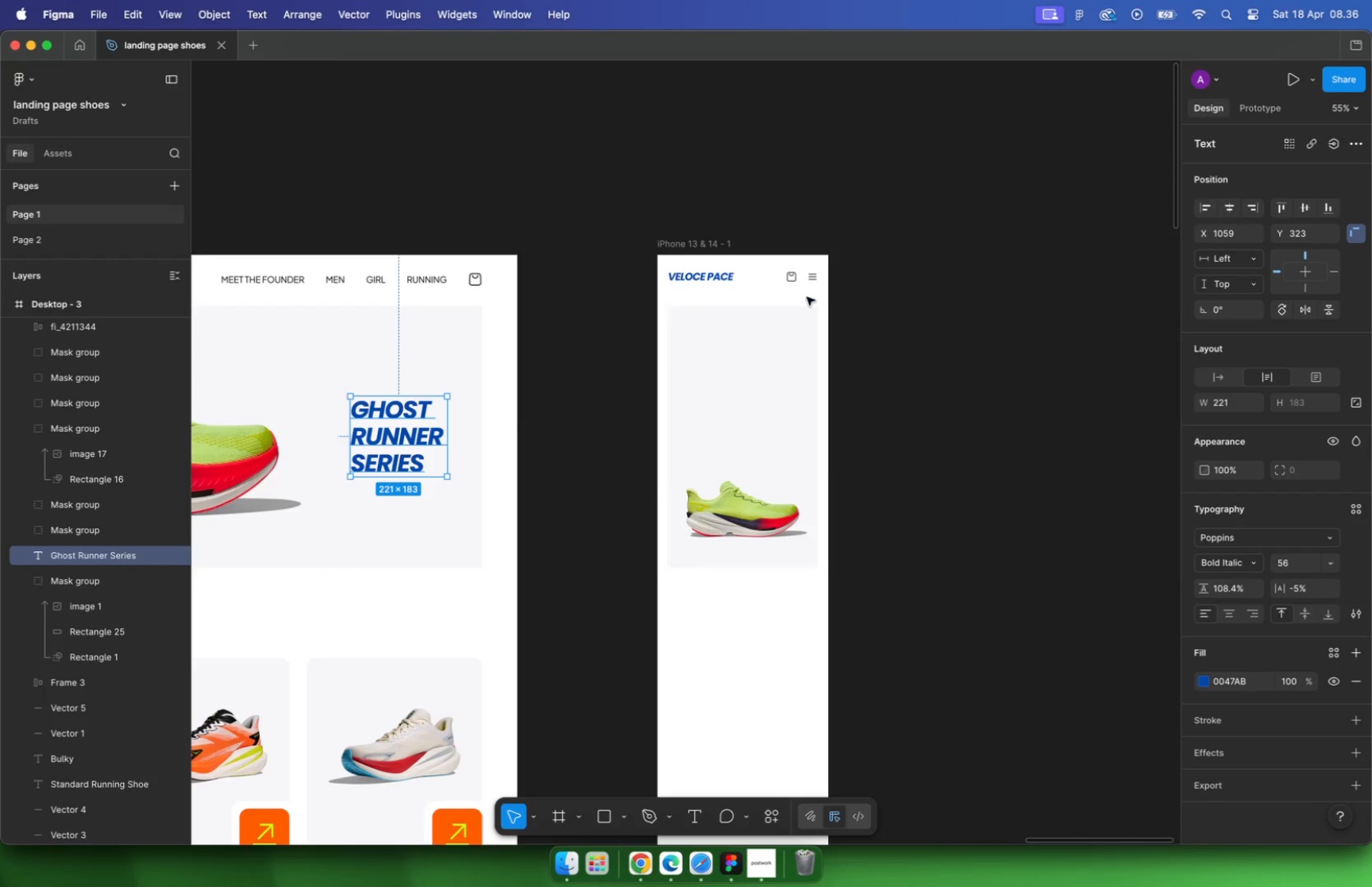 
left_click([698, 238])
 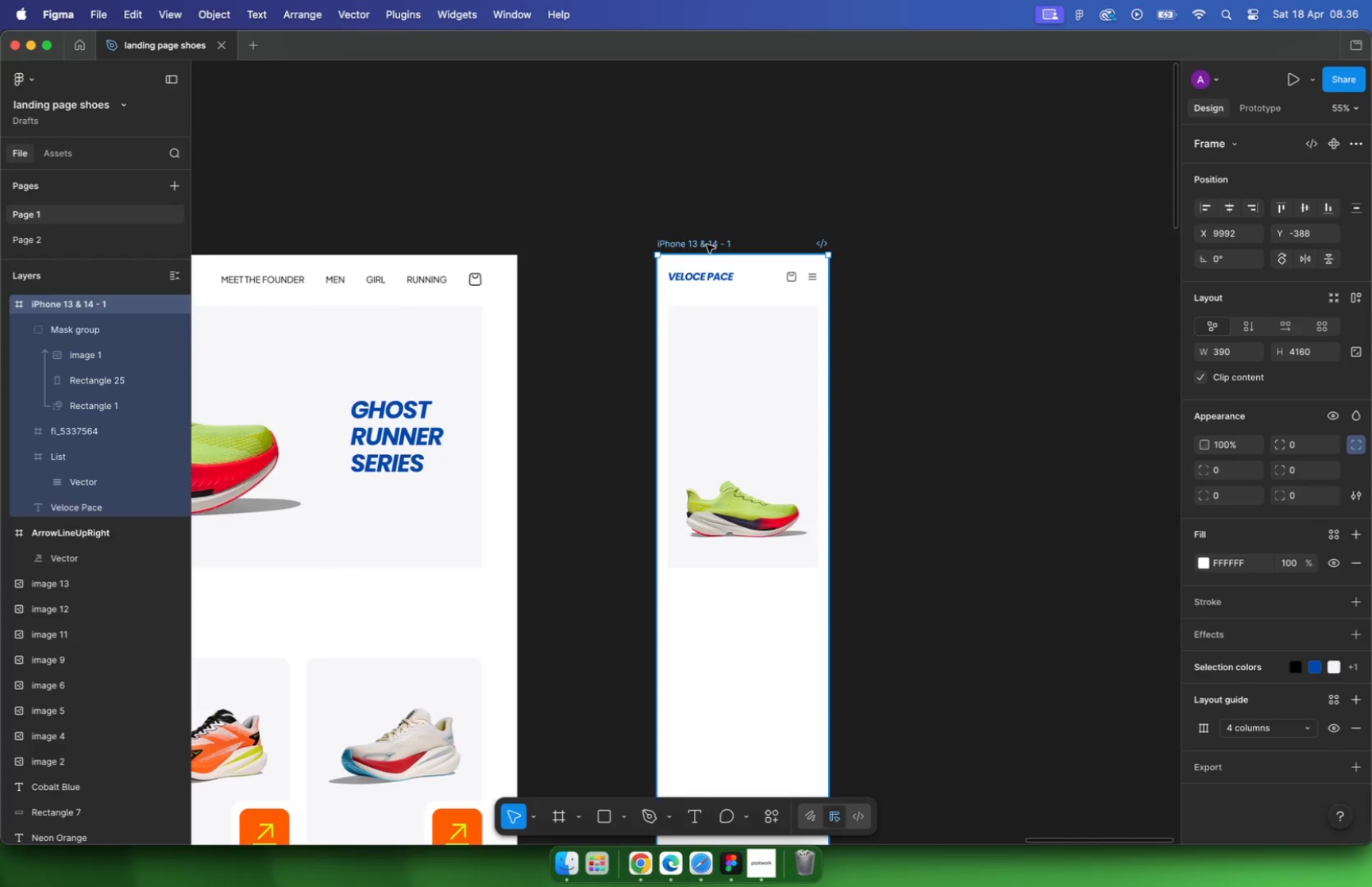 
key(Meta+V)
 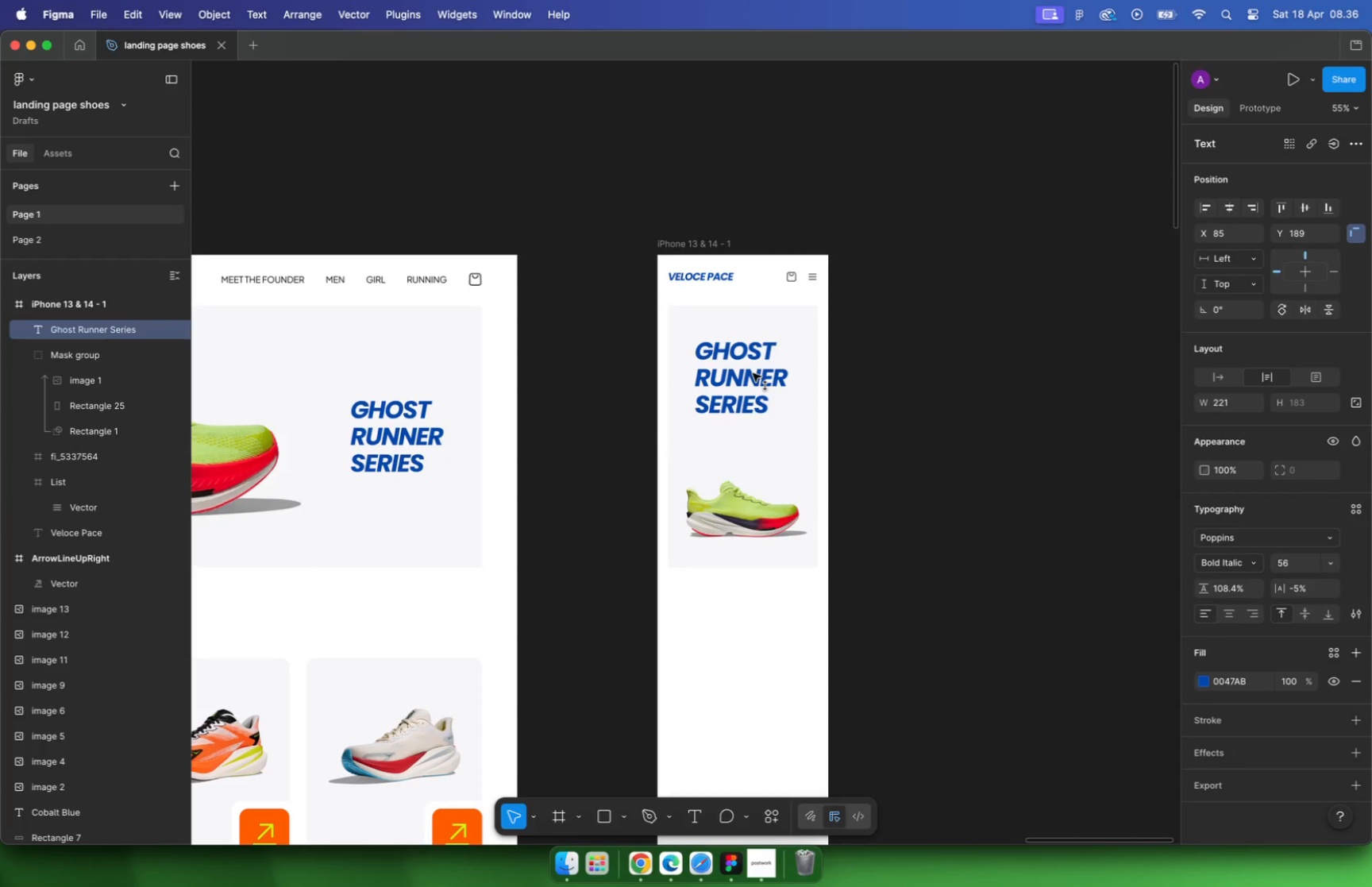 
left_click_drag(start_coordinate=[752, 432], to_coordinate=[753, 373])
 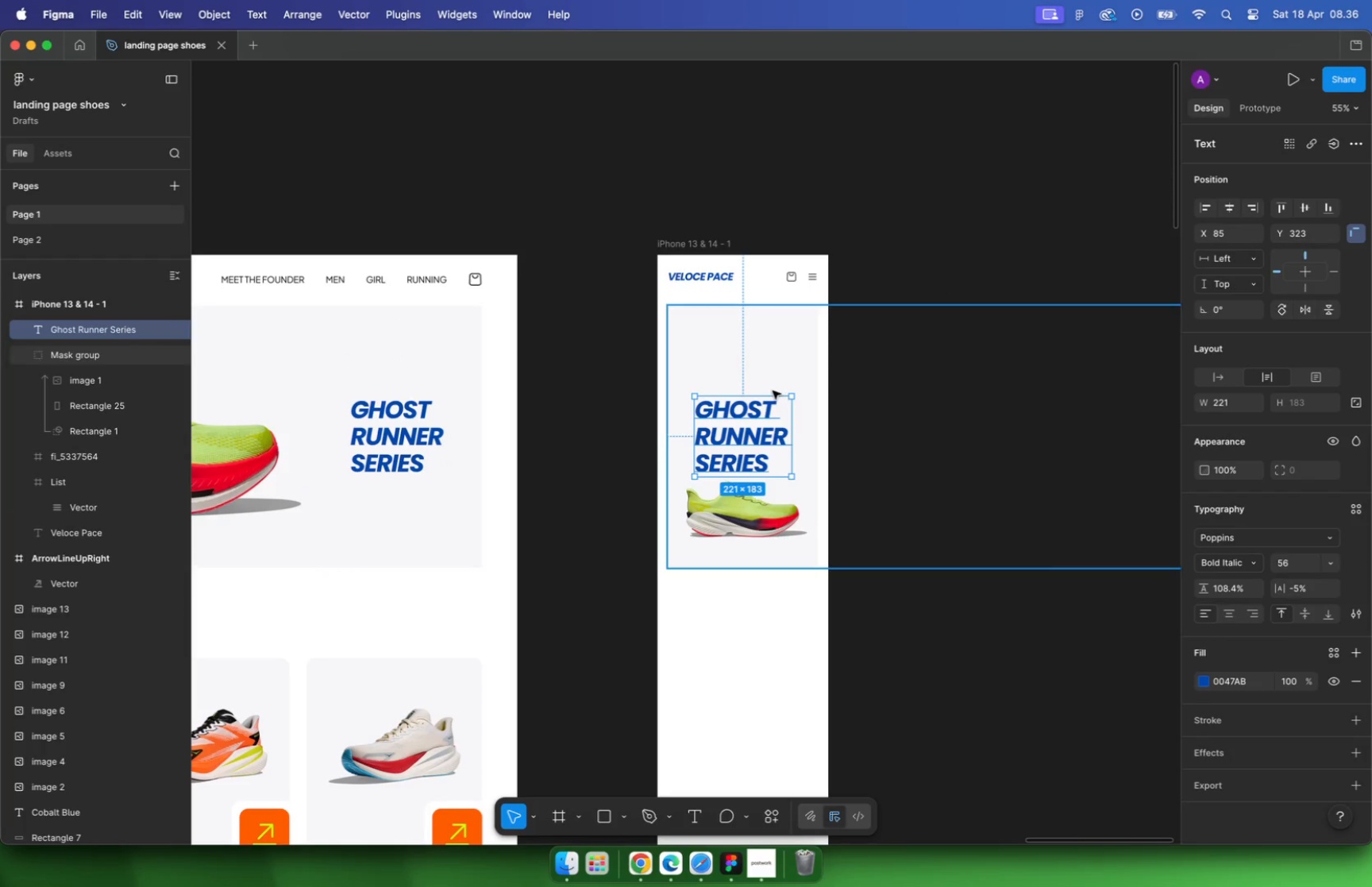 
hold_key(key=ShiftLeft, duration=1.38)
 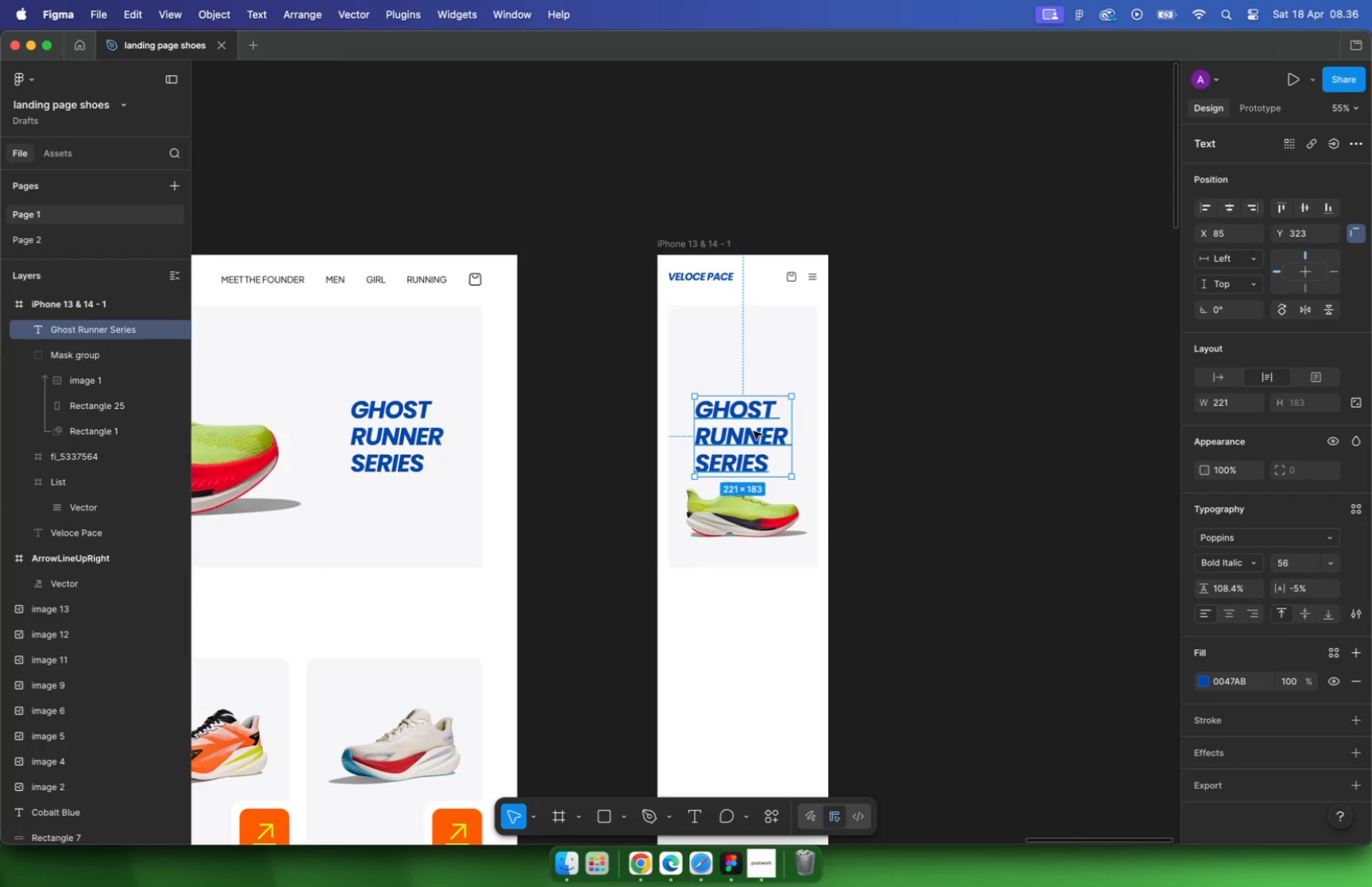 
hold_key(key=ShiftLeft, duration=0.31)
 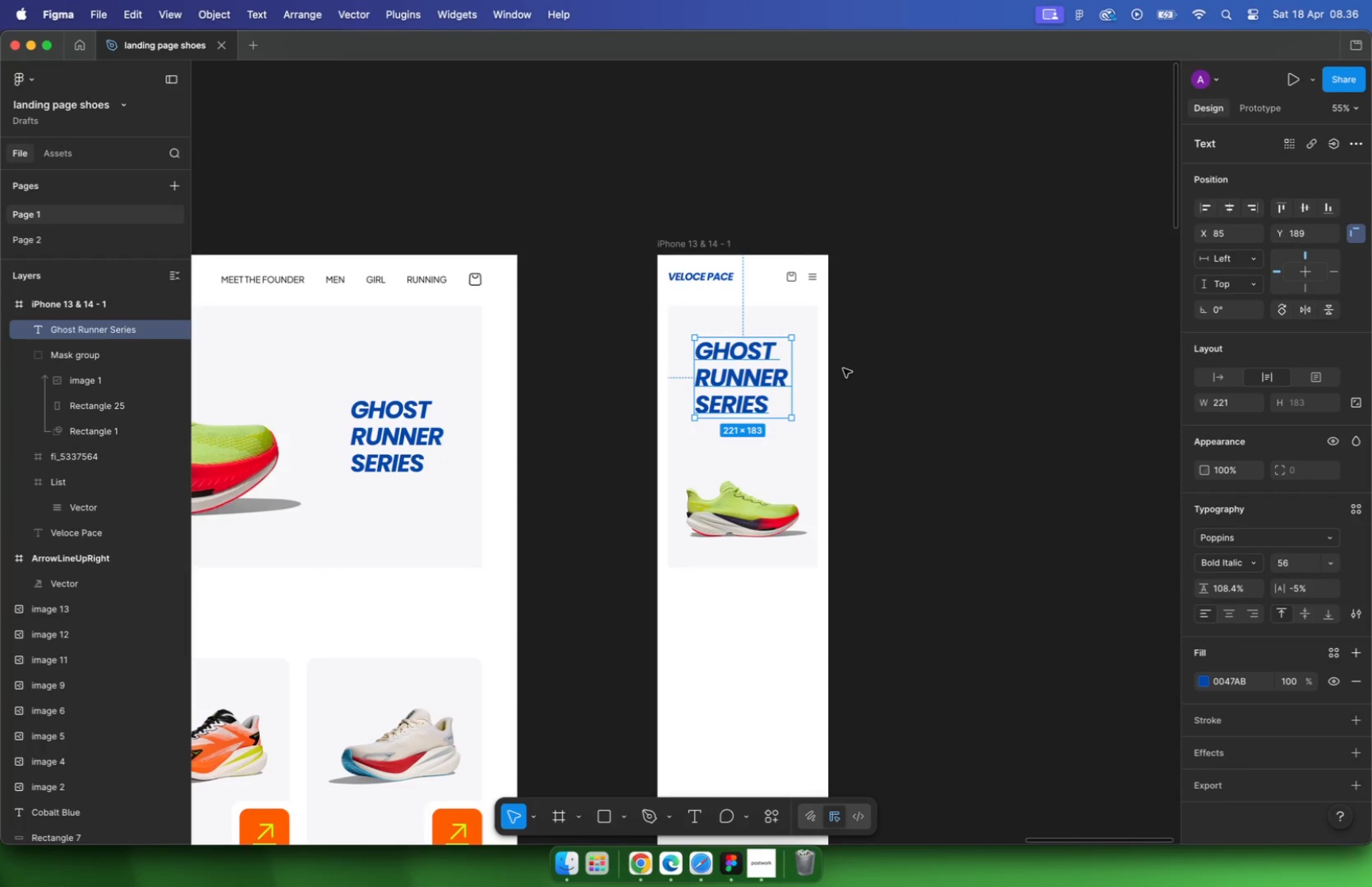 
hold_key(key=CommandLeft, duration=0.71)
 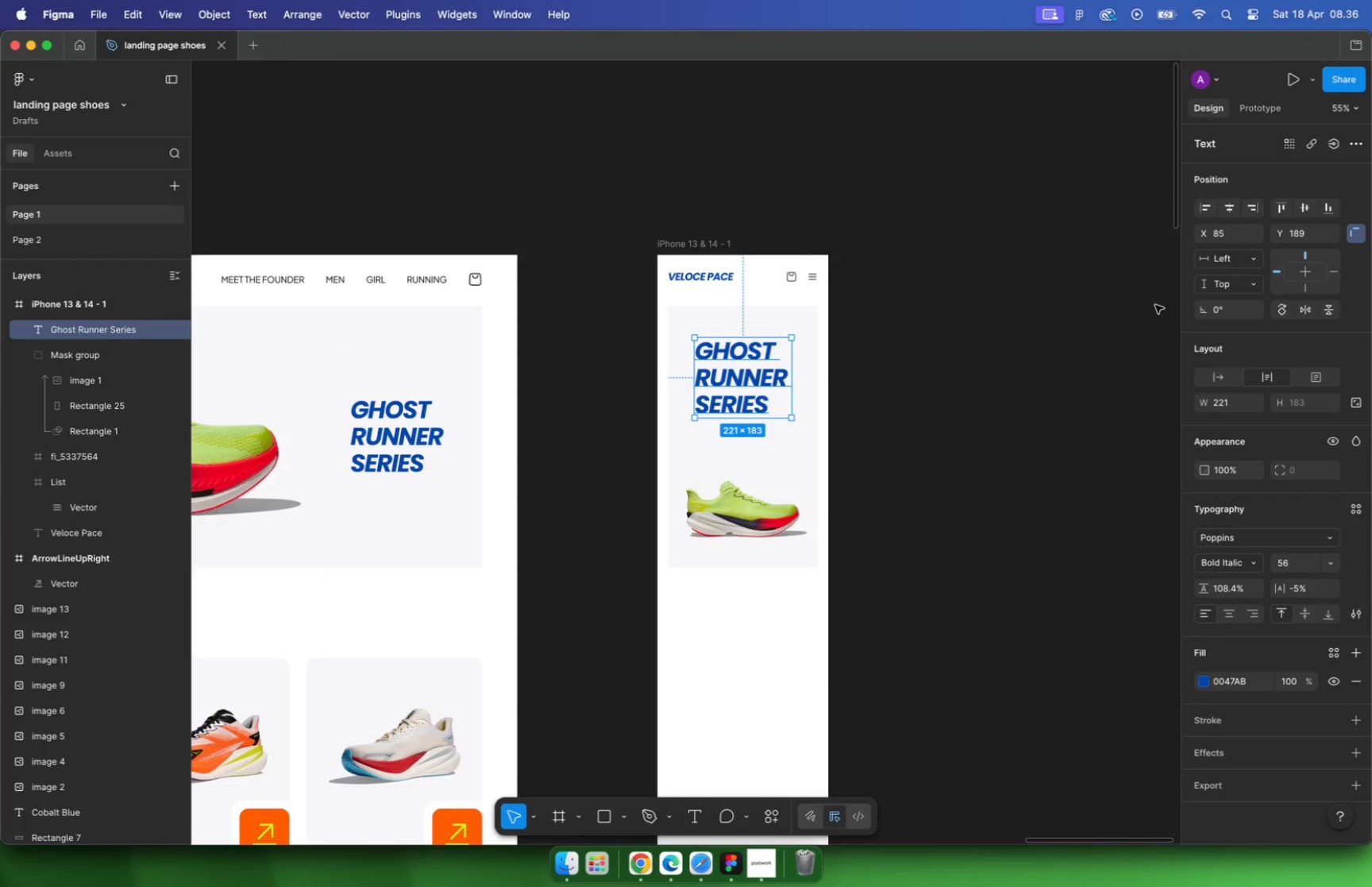 
hold_key(key=CommandLeft, duration=1.16)
left_click([807, 423])
 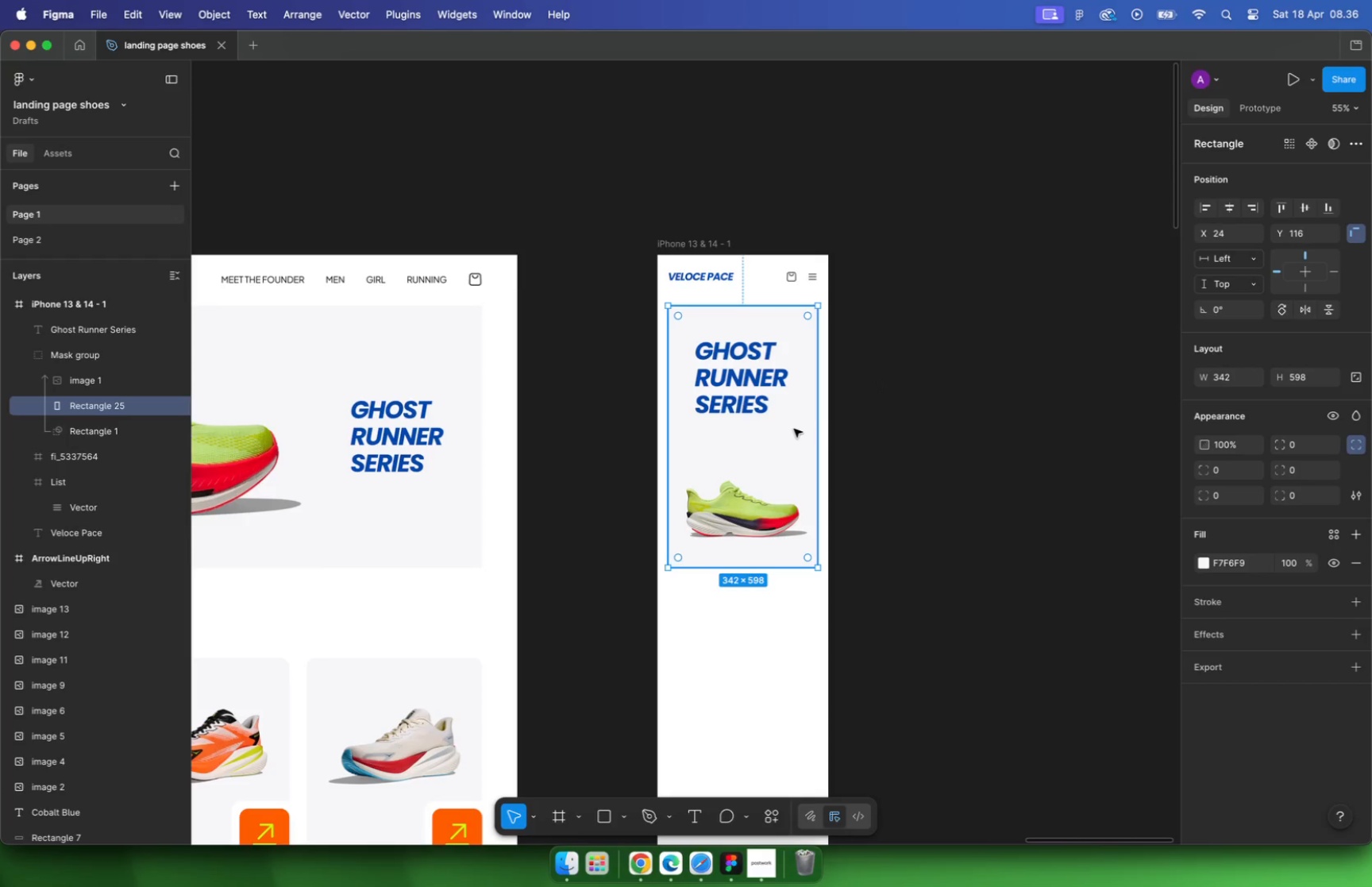 
hold_key(key=CommandLeft, duration=0.55)
 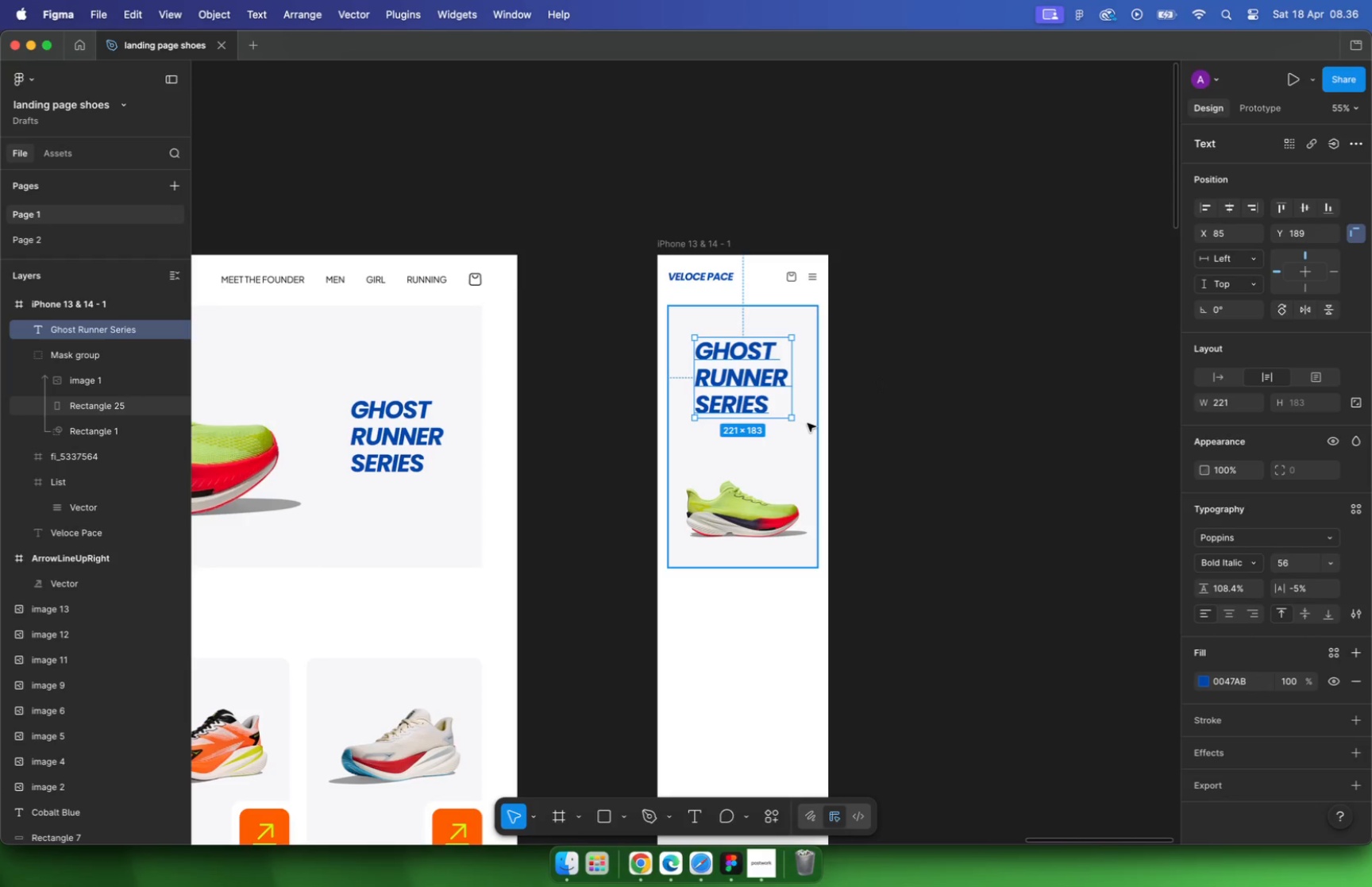 
left_click([915, 380])
 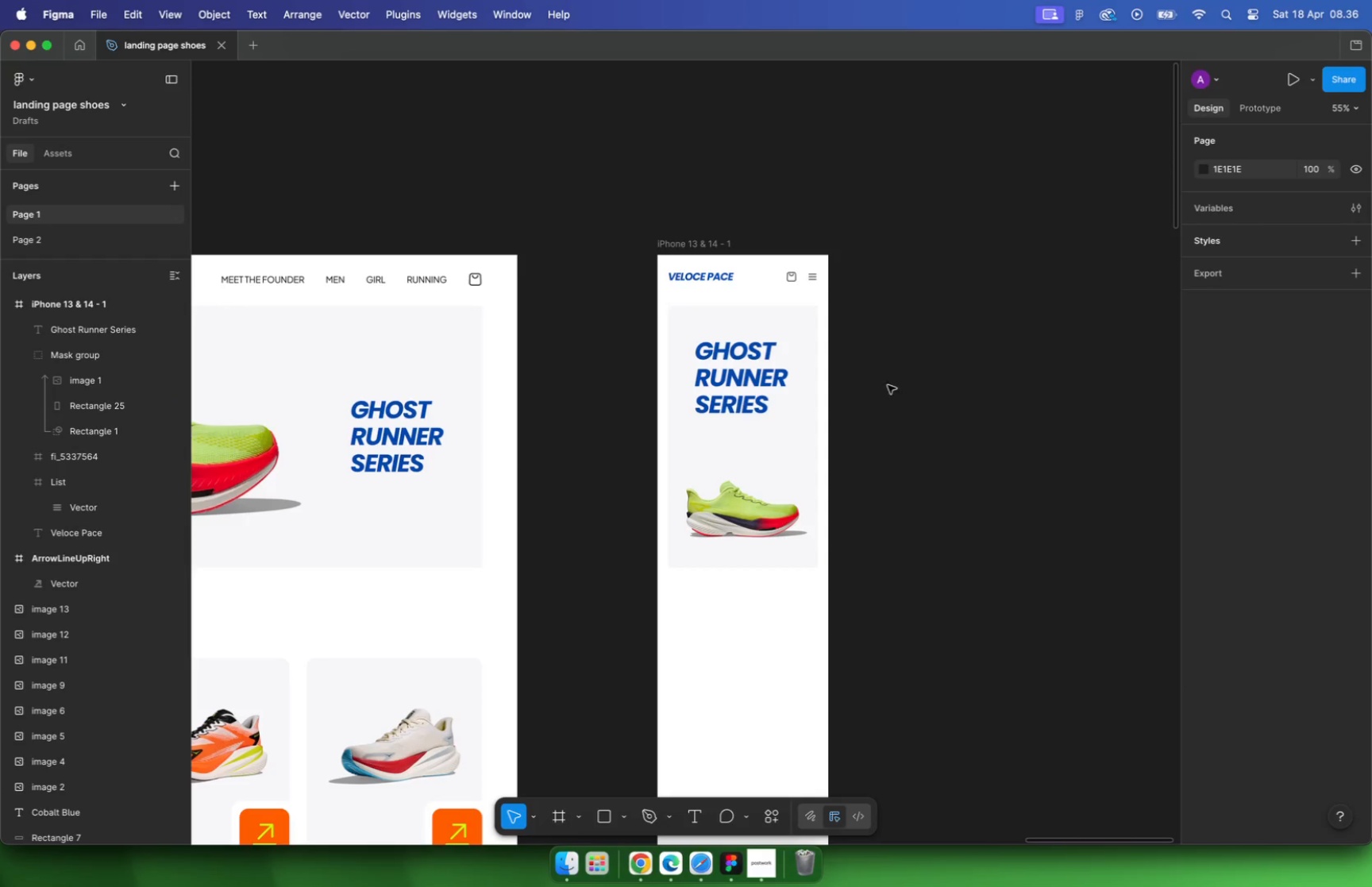 
hold_key(key=CommandLeft, duration=2.03)
scroll: coordinate [753, 393], scroll_direction: down, amount: 10.0
 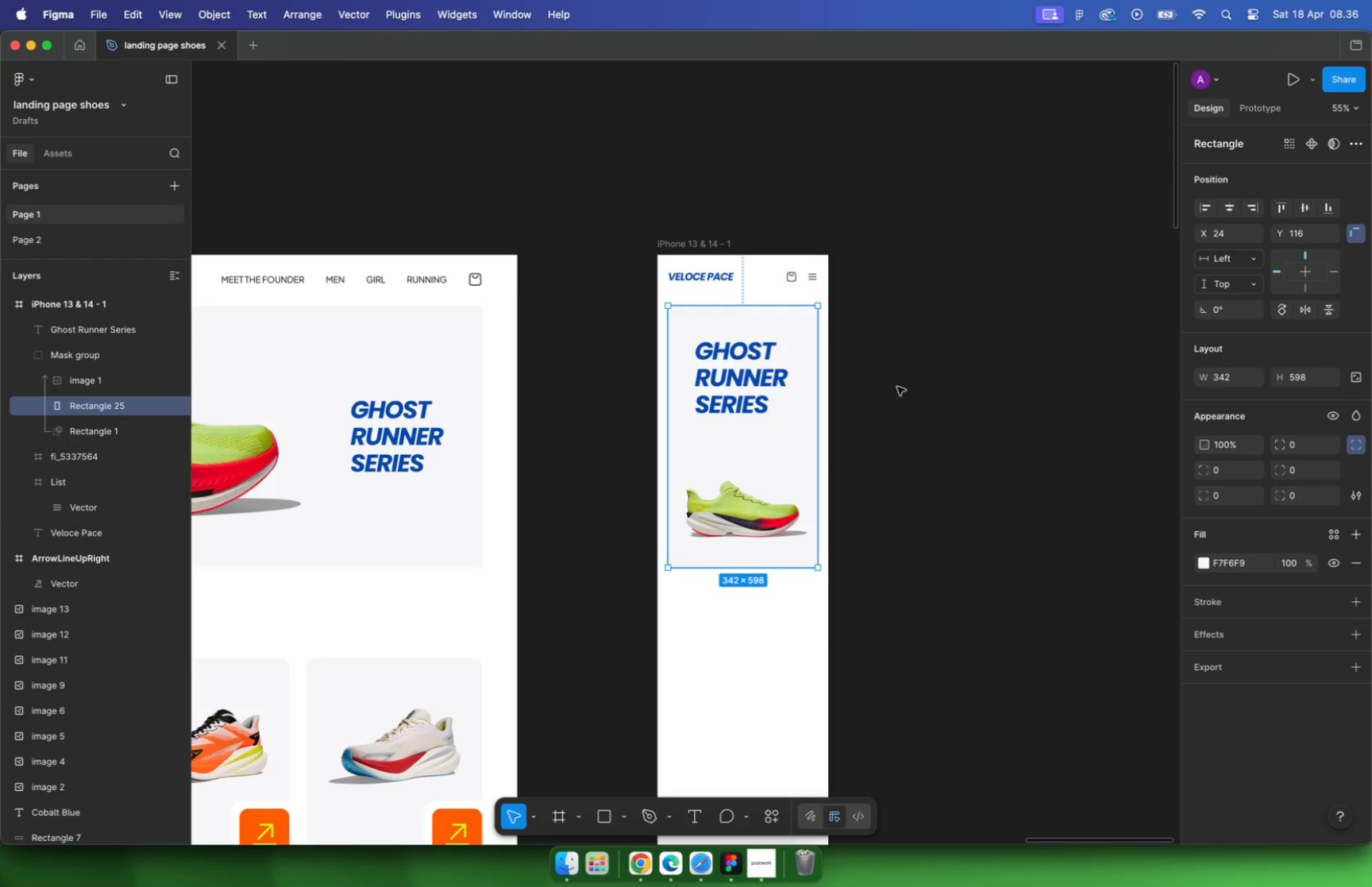 
left_click_drag(start_coordinate=[982, 391], to_coordinate=[805, 391])
 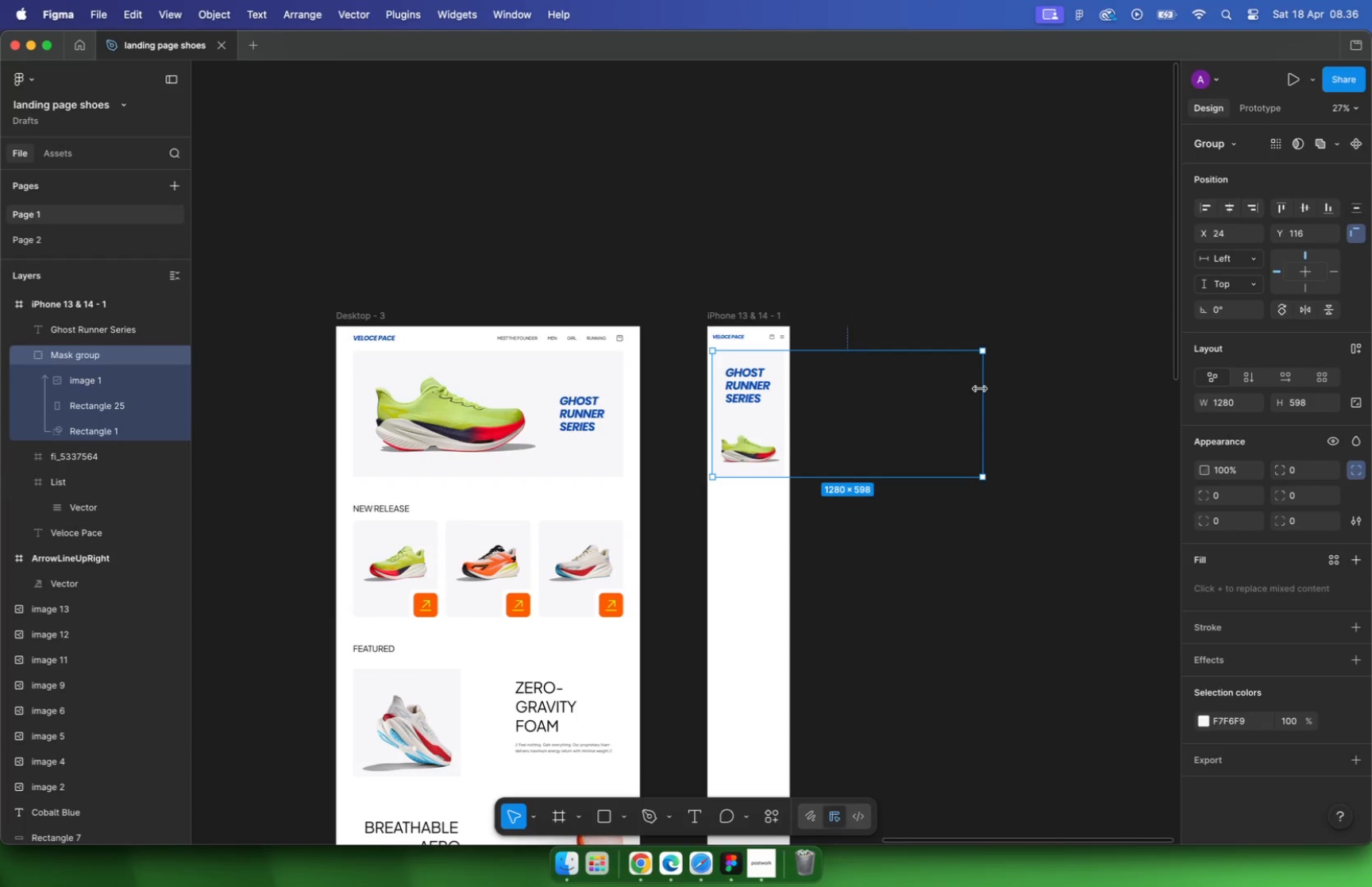 
key(Z)
 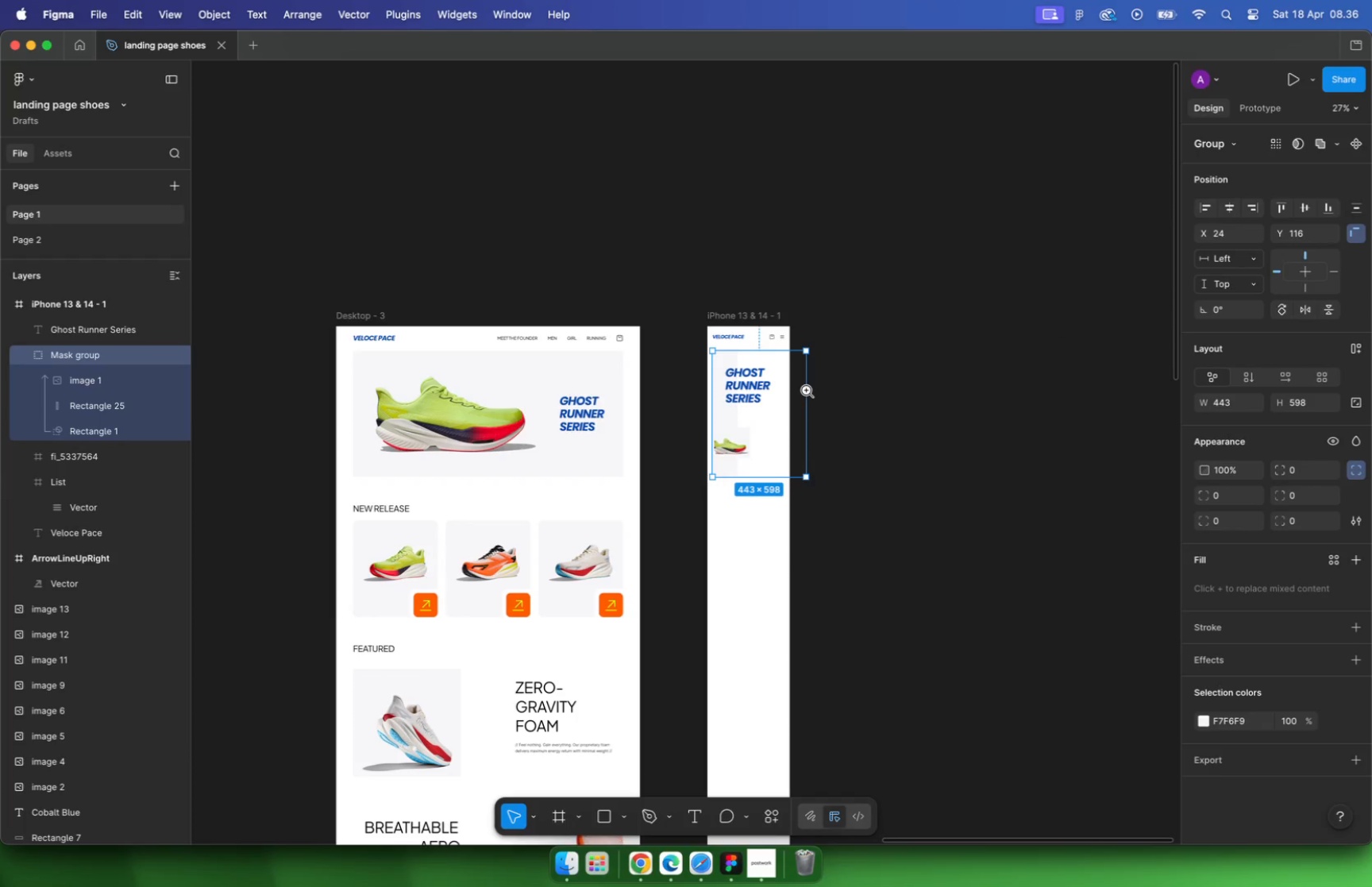 
key(Meta+CommandLeft)
 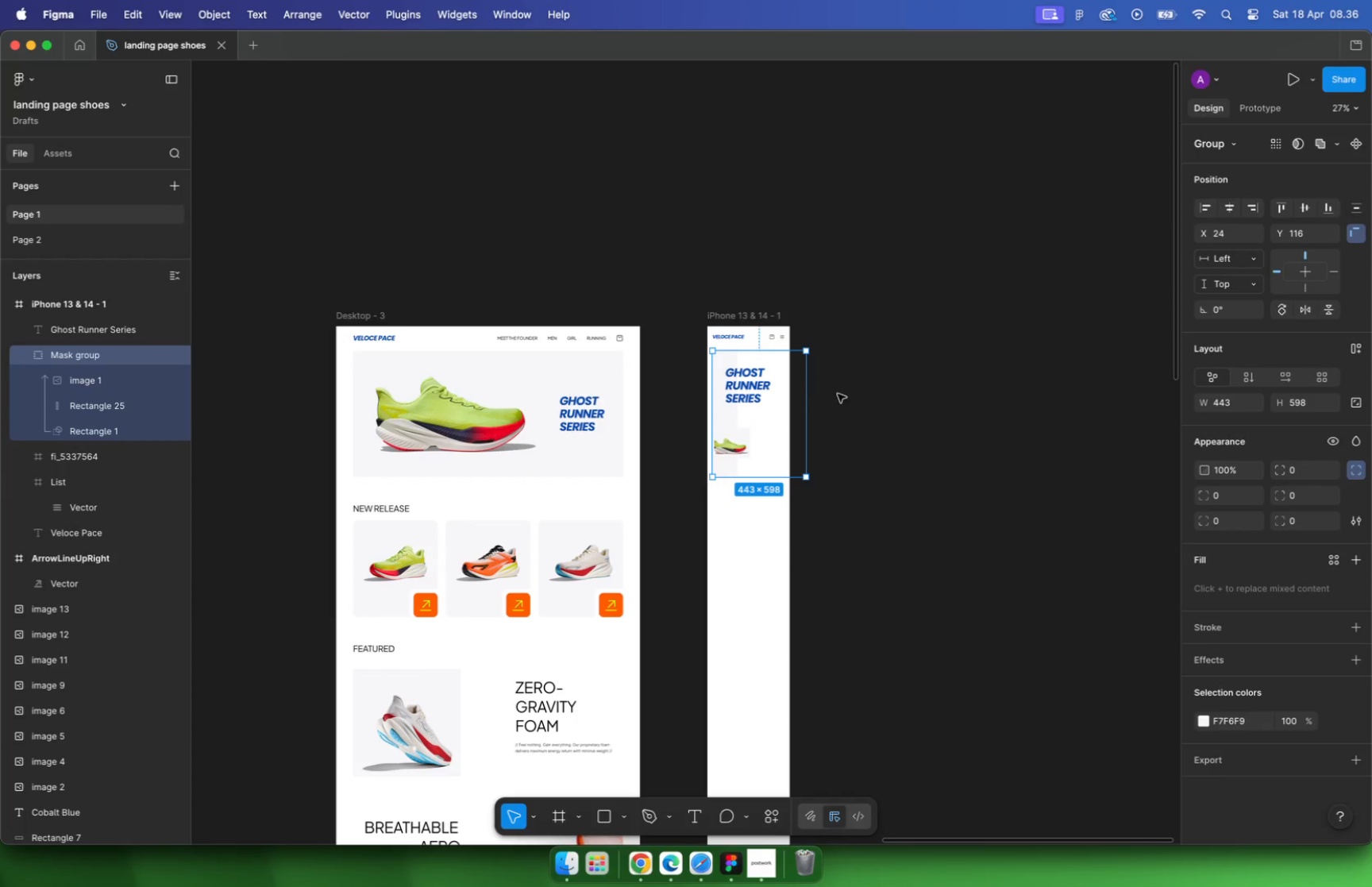 
key(Meta+CommandLeft)
 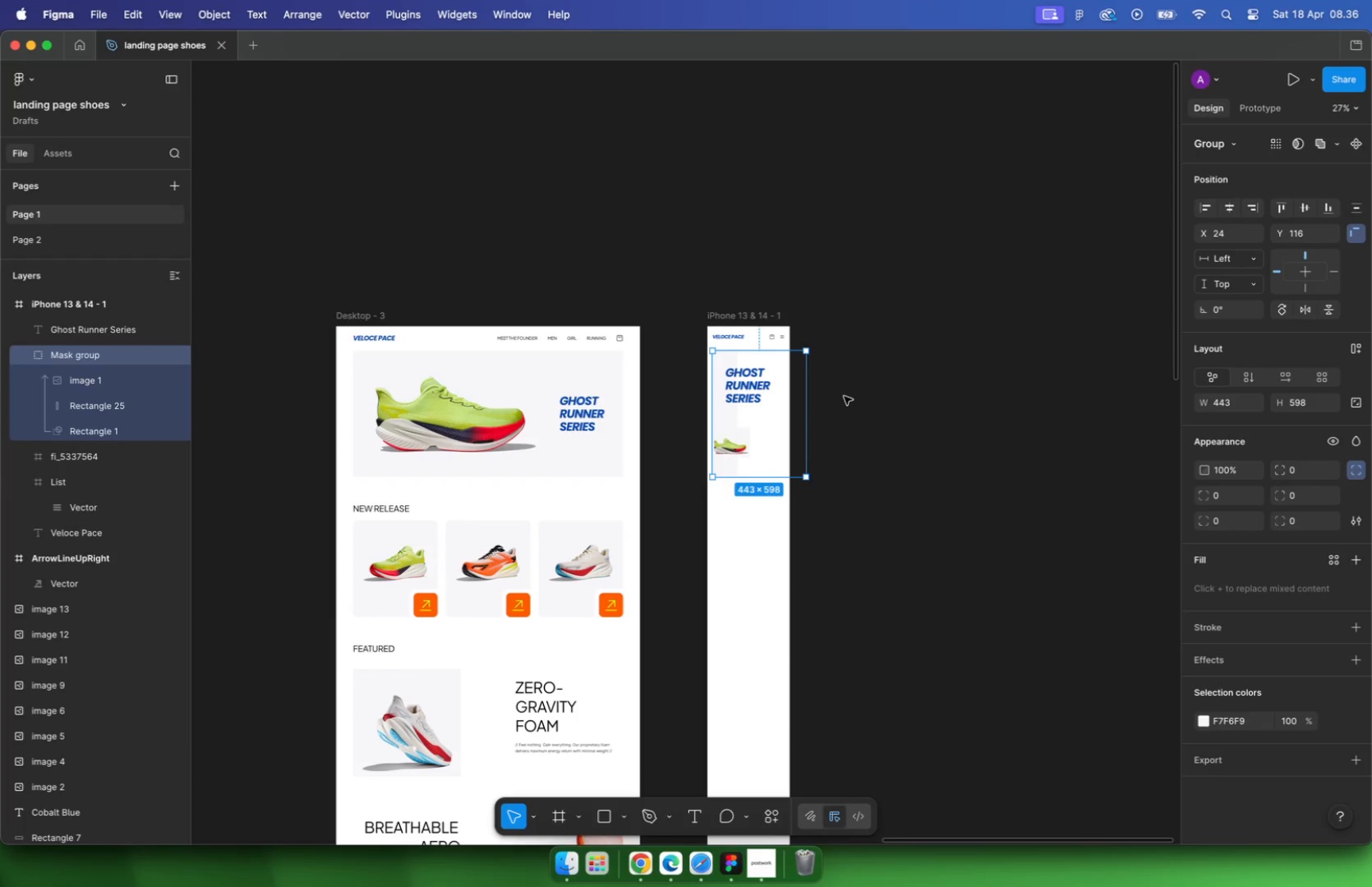 
key(Meta+Z)
 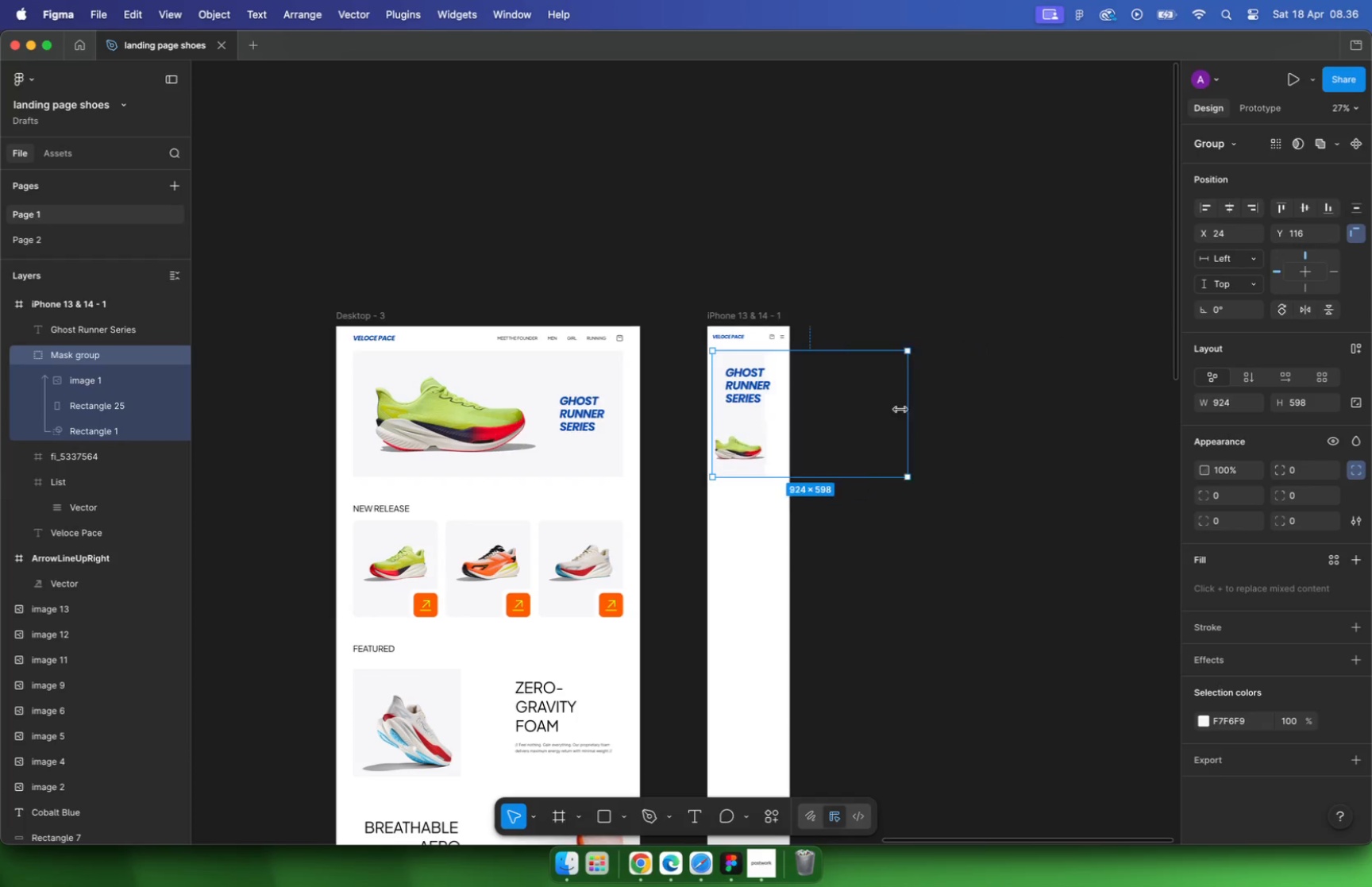 
left_click_drag(start_coordinate=[980, 407], to_coordinate=[854, 411])
 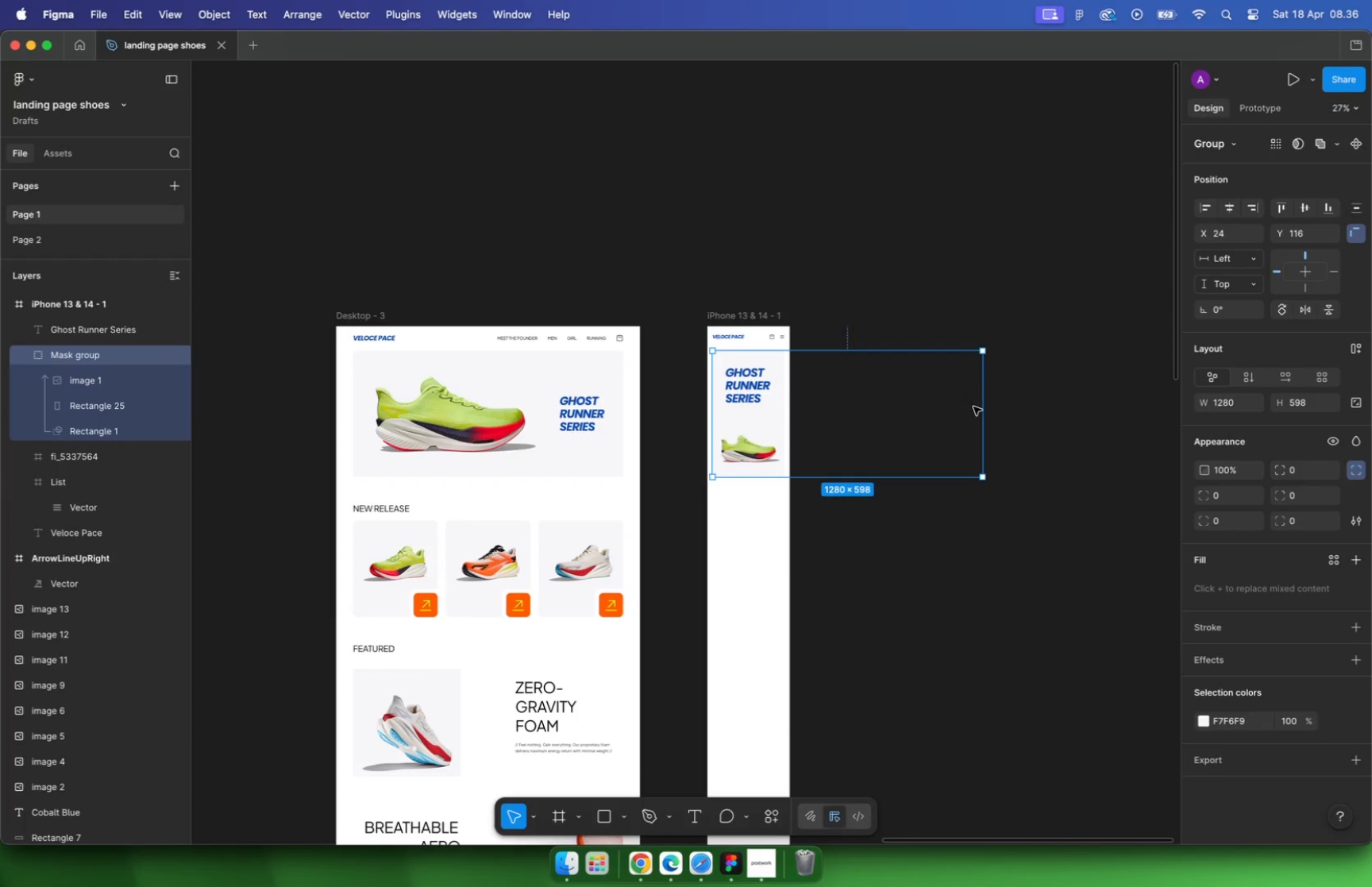 
key(Meta+Z)
 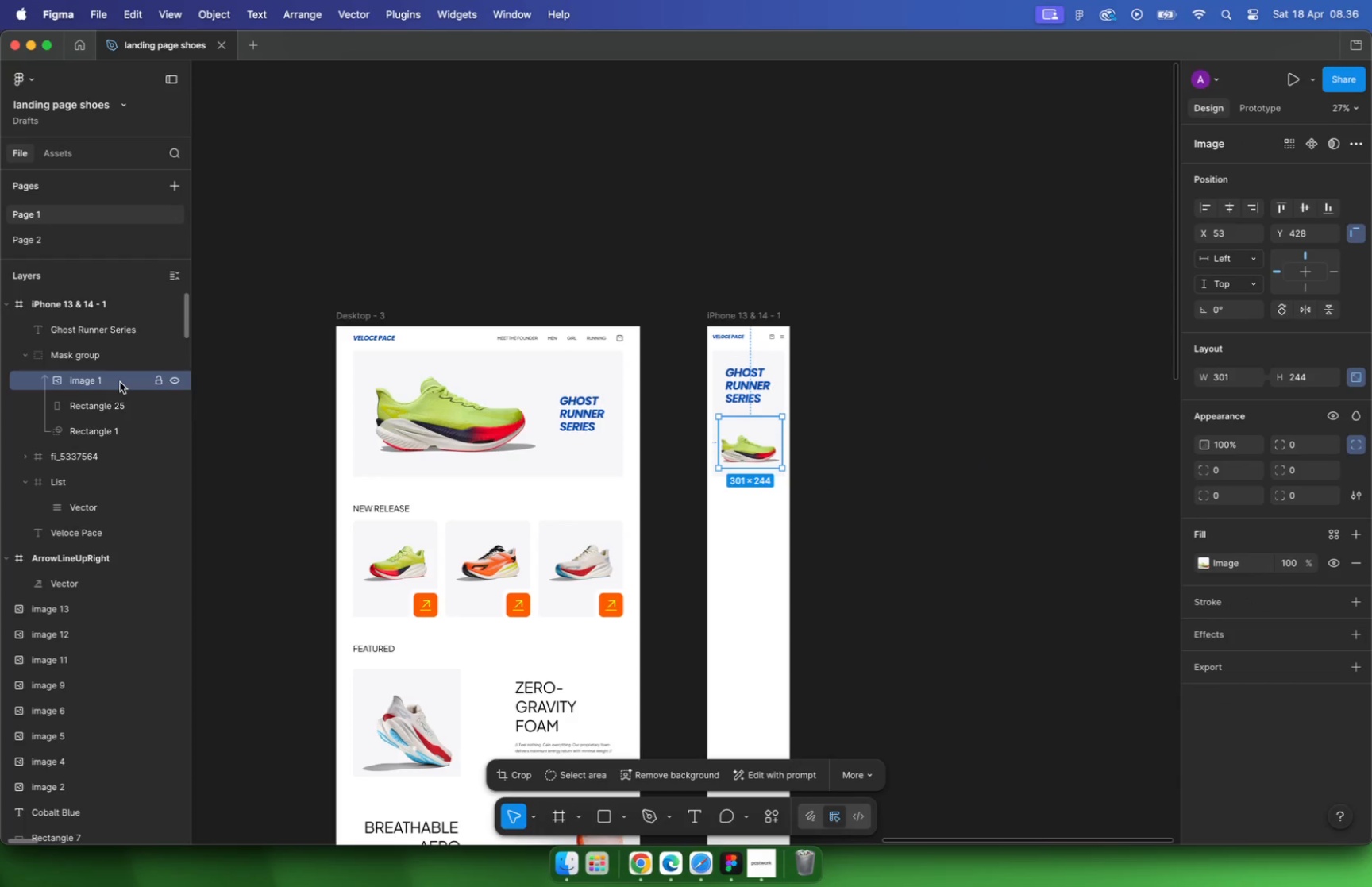 
left_click([114, 405])
 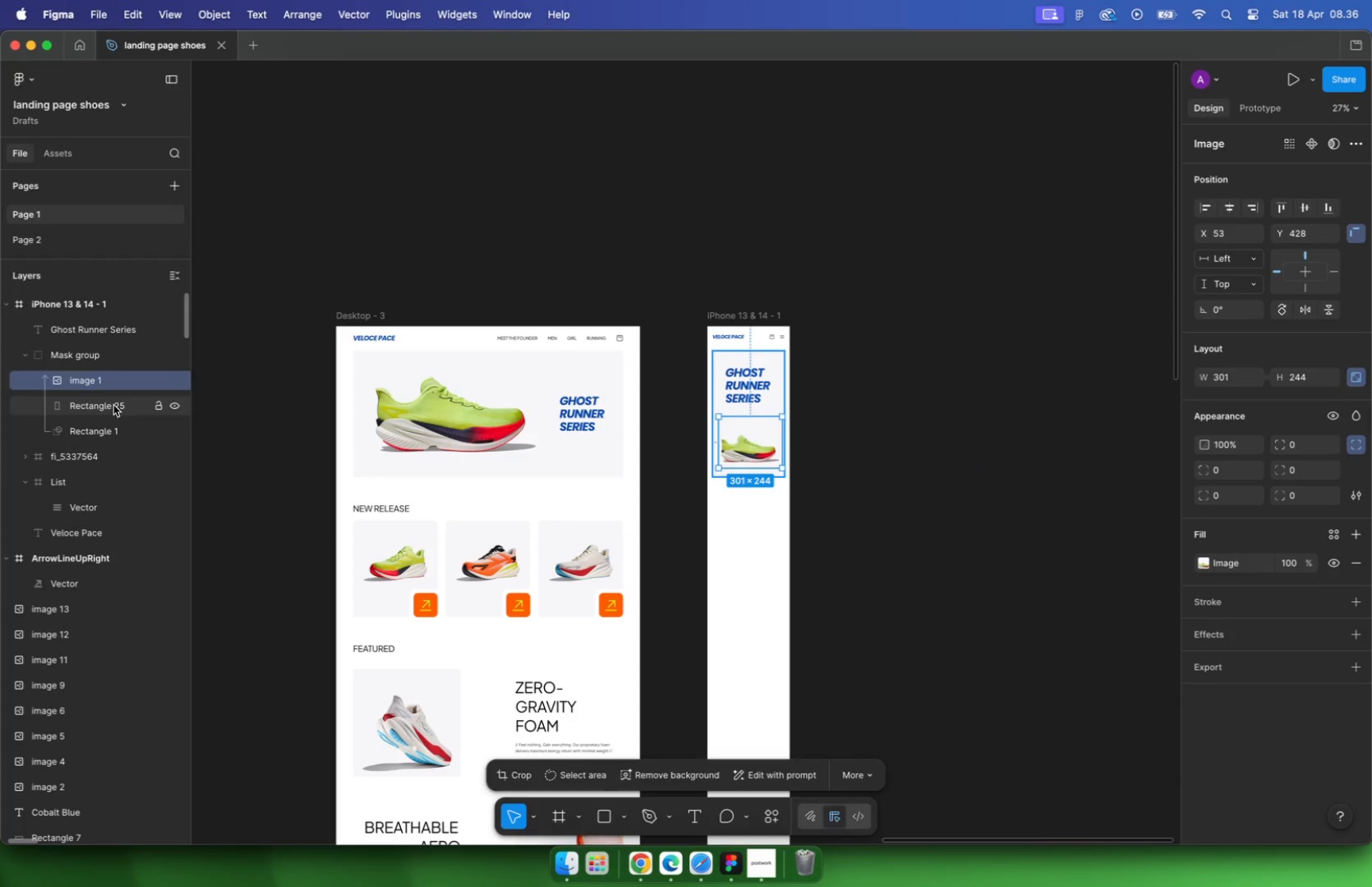 
left_click([112, 430])
 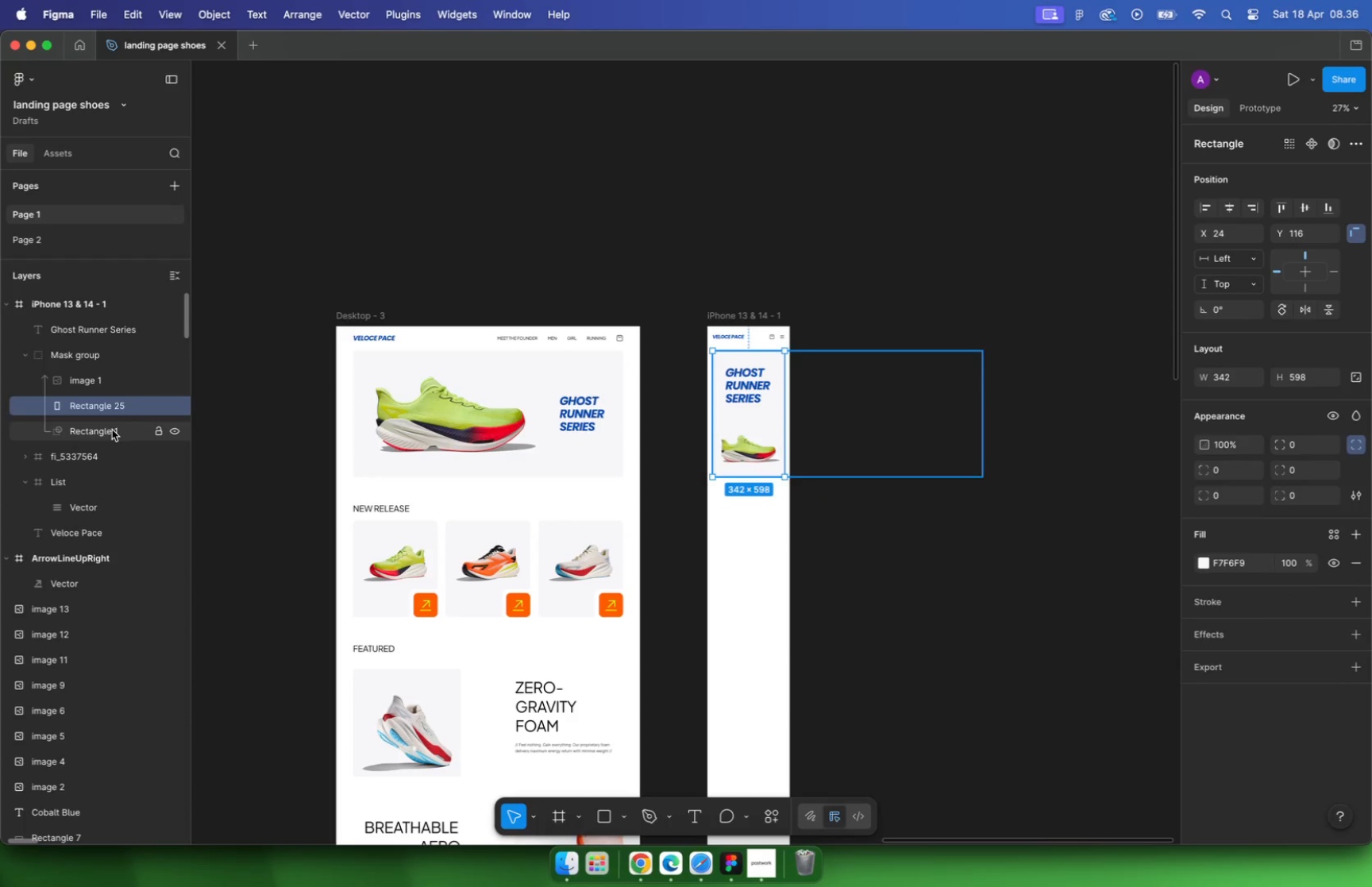 
hold_key(key=CommandLeft, duration=3.57)
left_click_drag(start_coordinate=[979, 411], to_coordinate=[784, 414])
 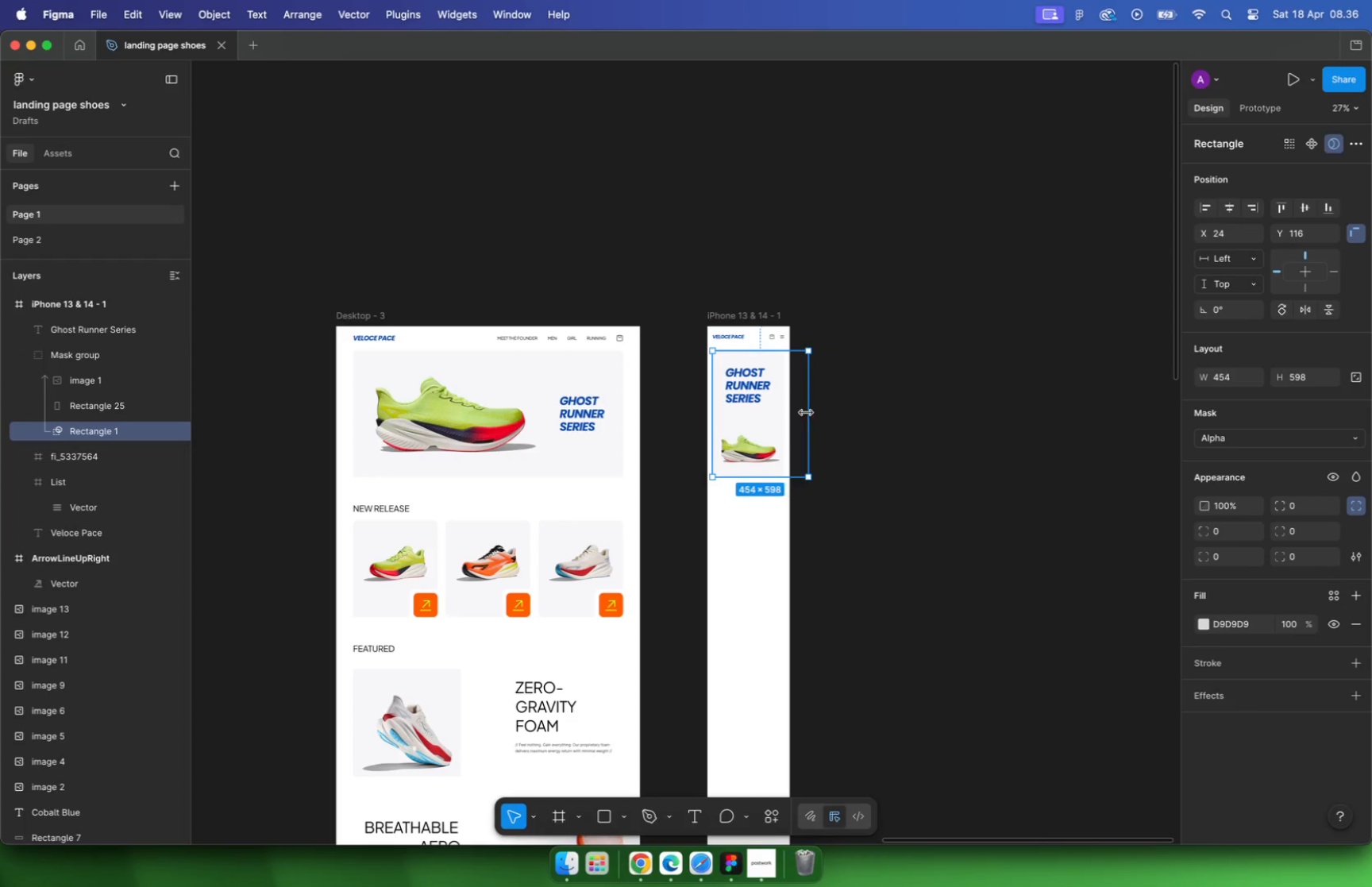 
hold_key(key=CommandLeft, duration=1.78)
scroll: coordinate [788, 392], scroll_direction: up, amount: 15.0
 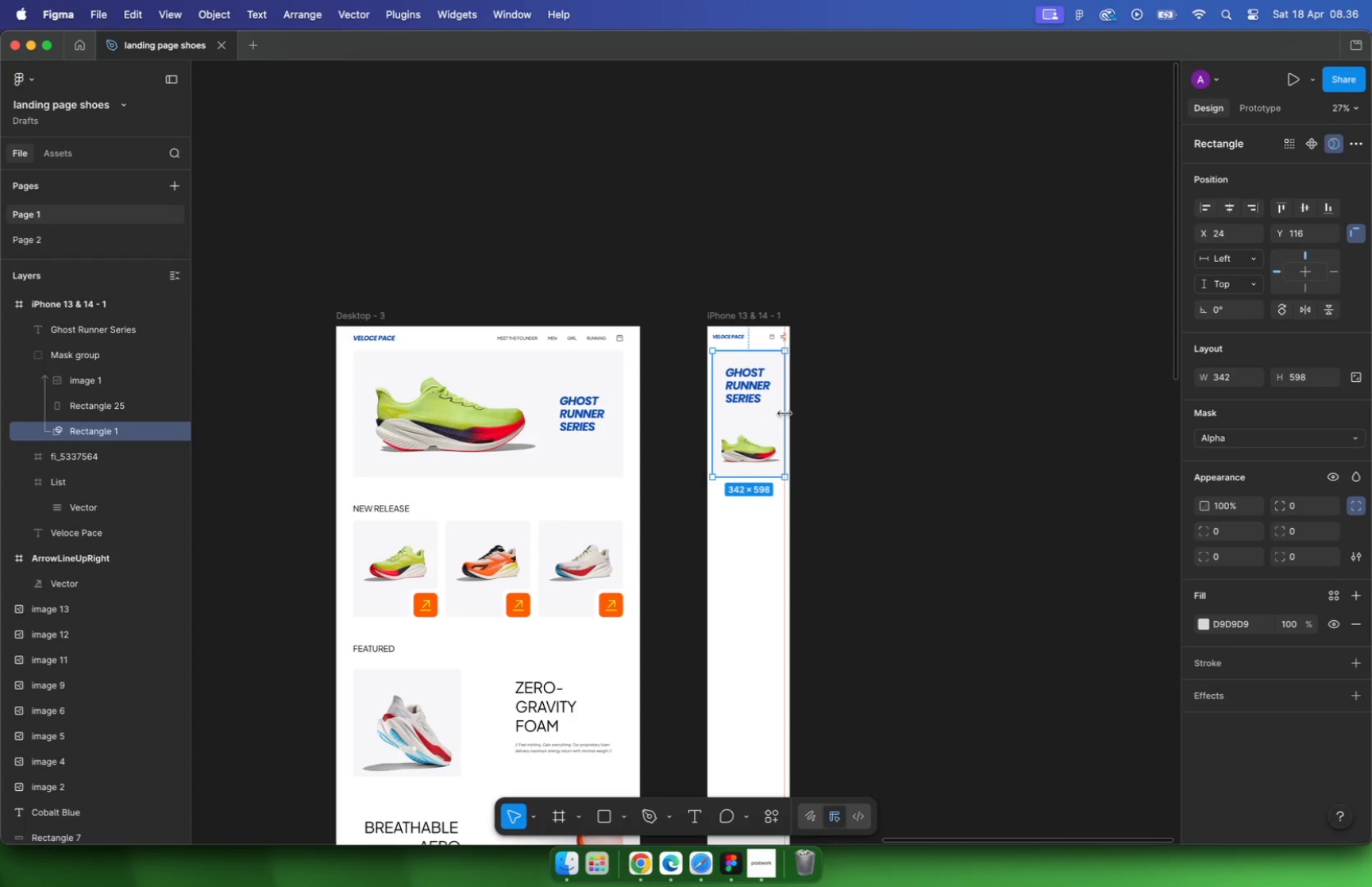 
left_click([977, 382])
 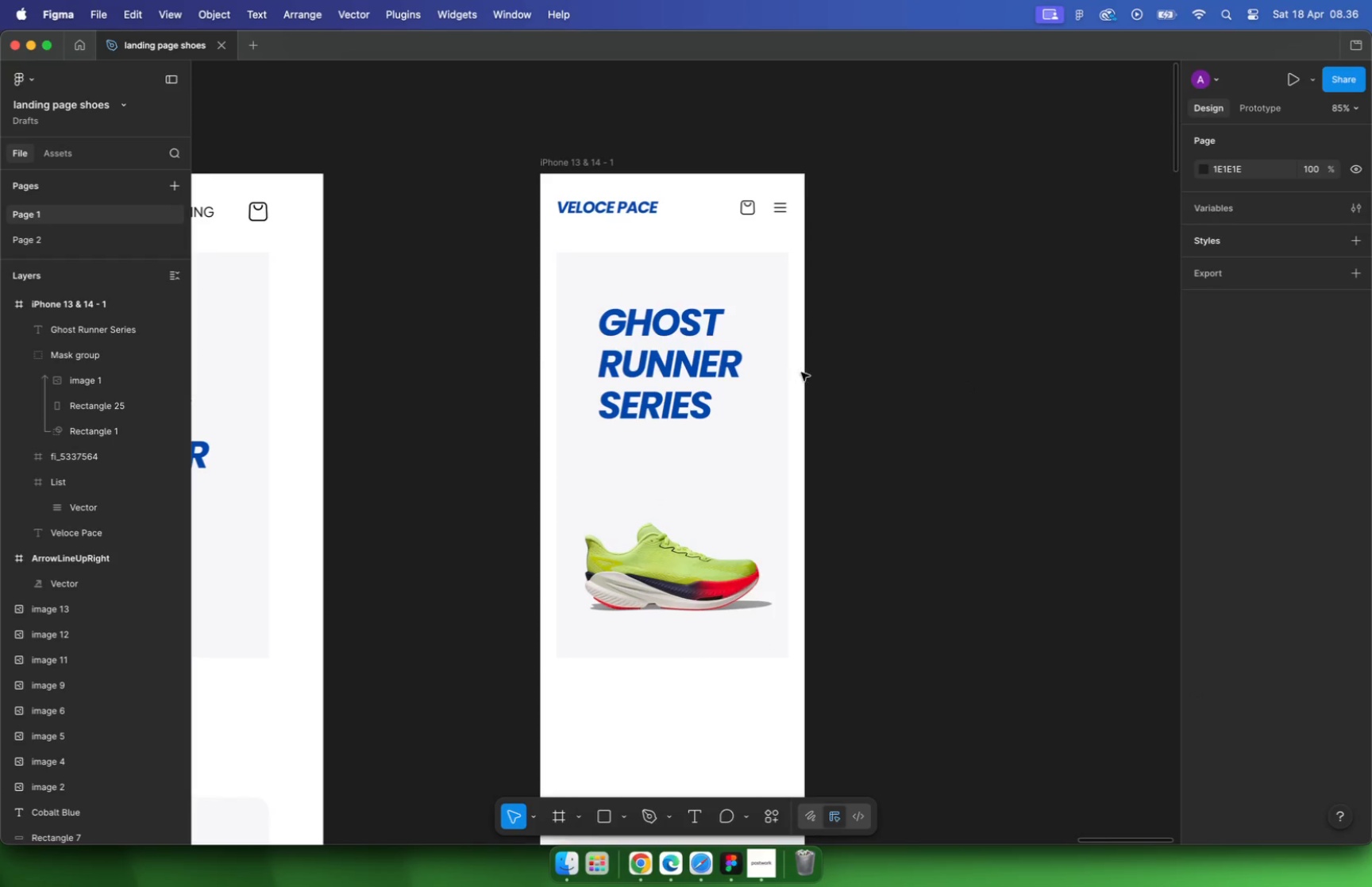 
hold_key(key=CommandLeft, duration=0.49)
left_click([703, 368])
 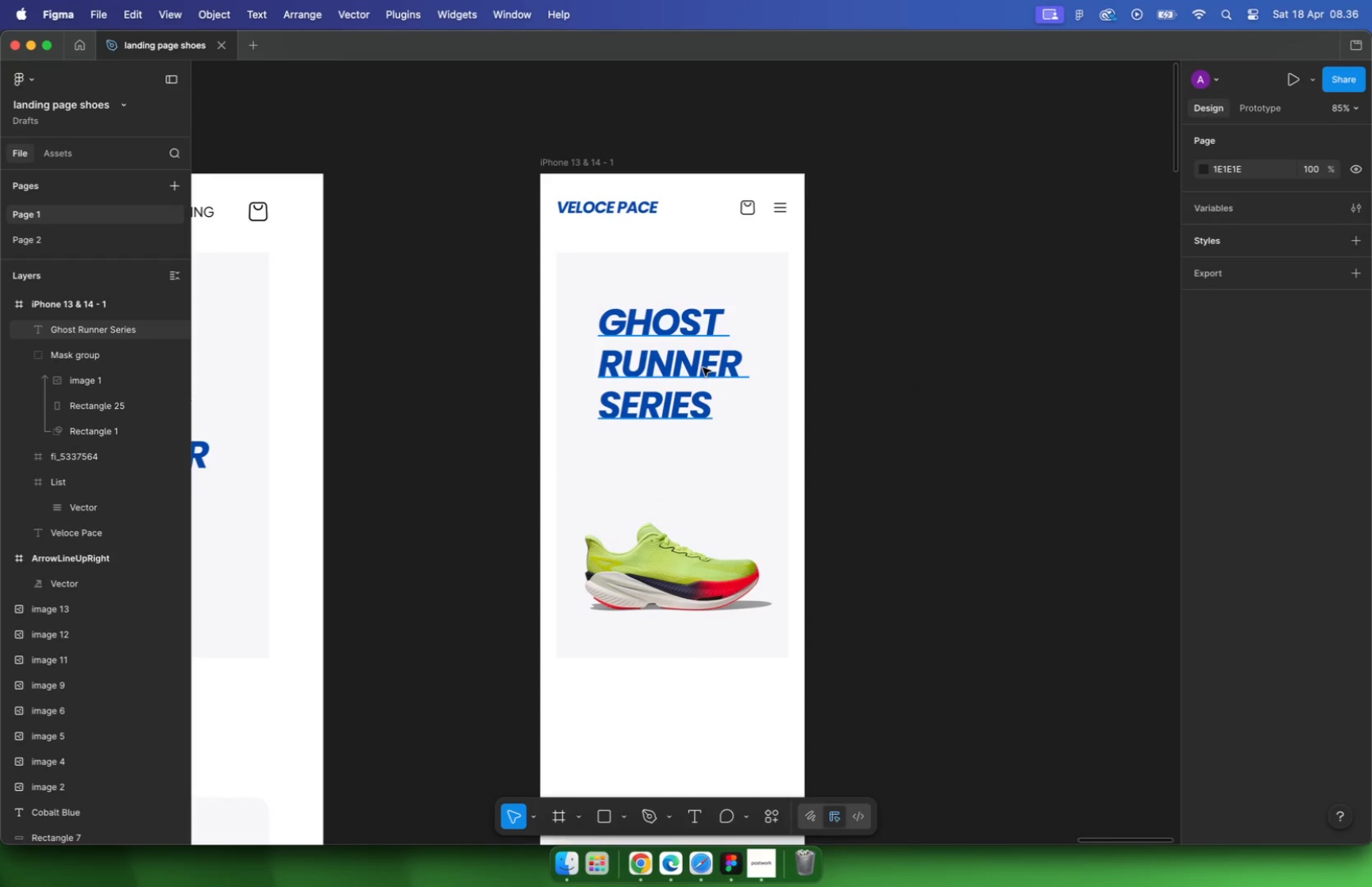 
hold_key(key=CommandLeft, duration=2.1)
scroll: coordinate [972, 409], scroll_direction: down, amount: 10.0
 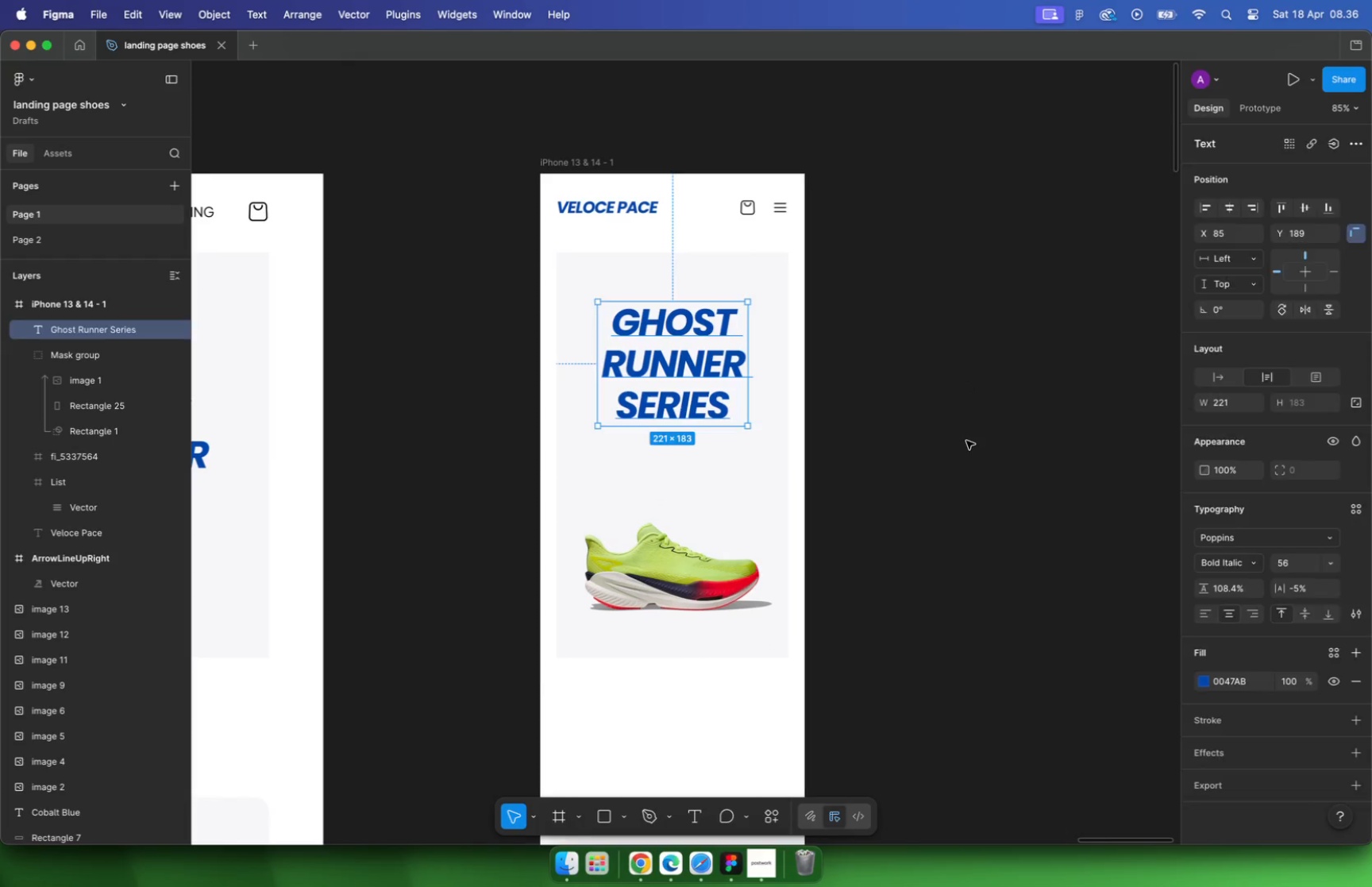 
hold_key(key=CommandLeft, duration=0.44)
left_click([844, 488])
 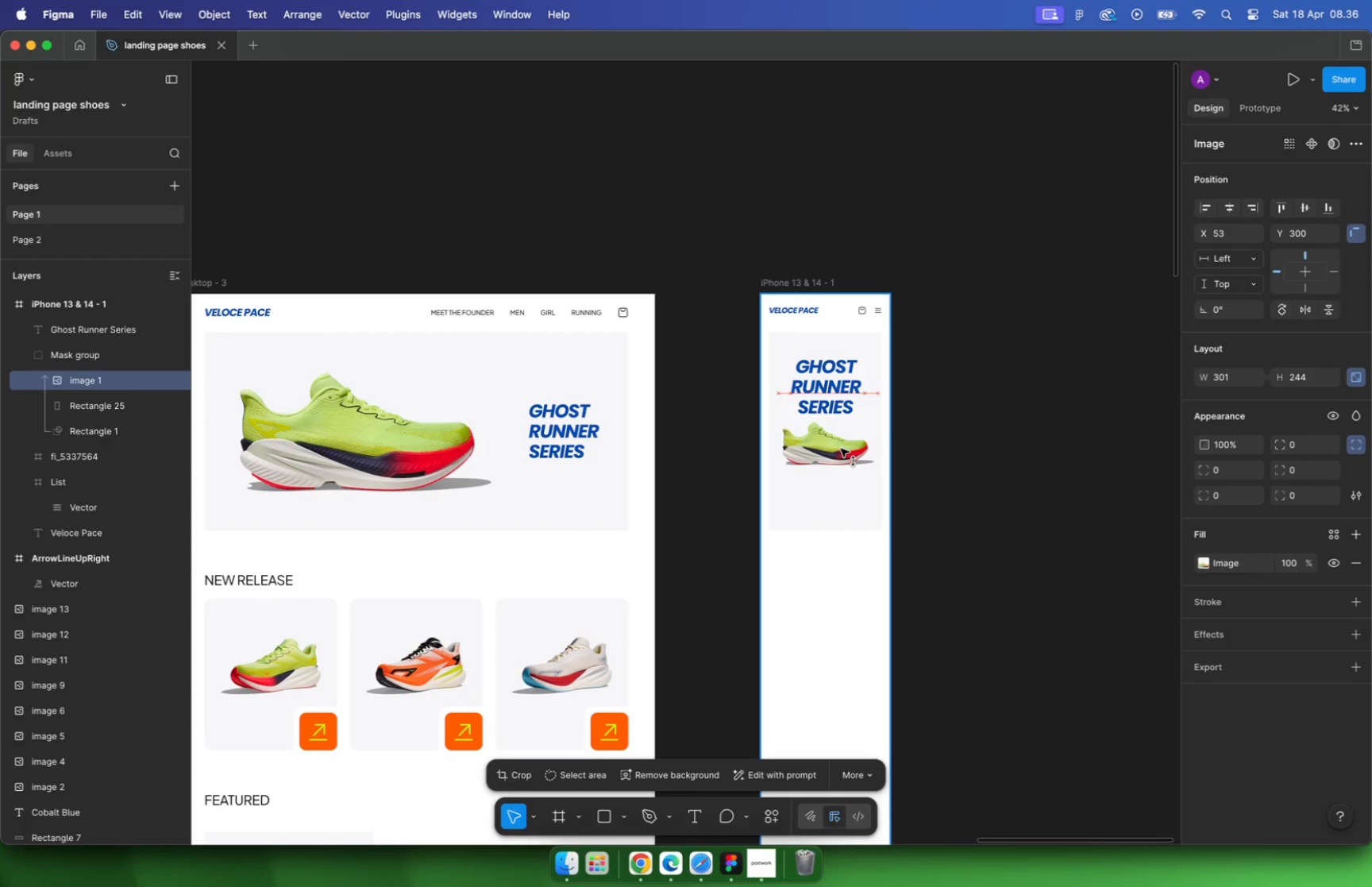 
left_click_drag(start_coordinate=[839, 492], to_coordinate=[842, 471])
 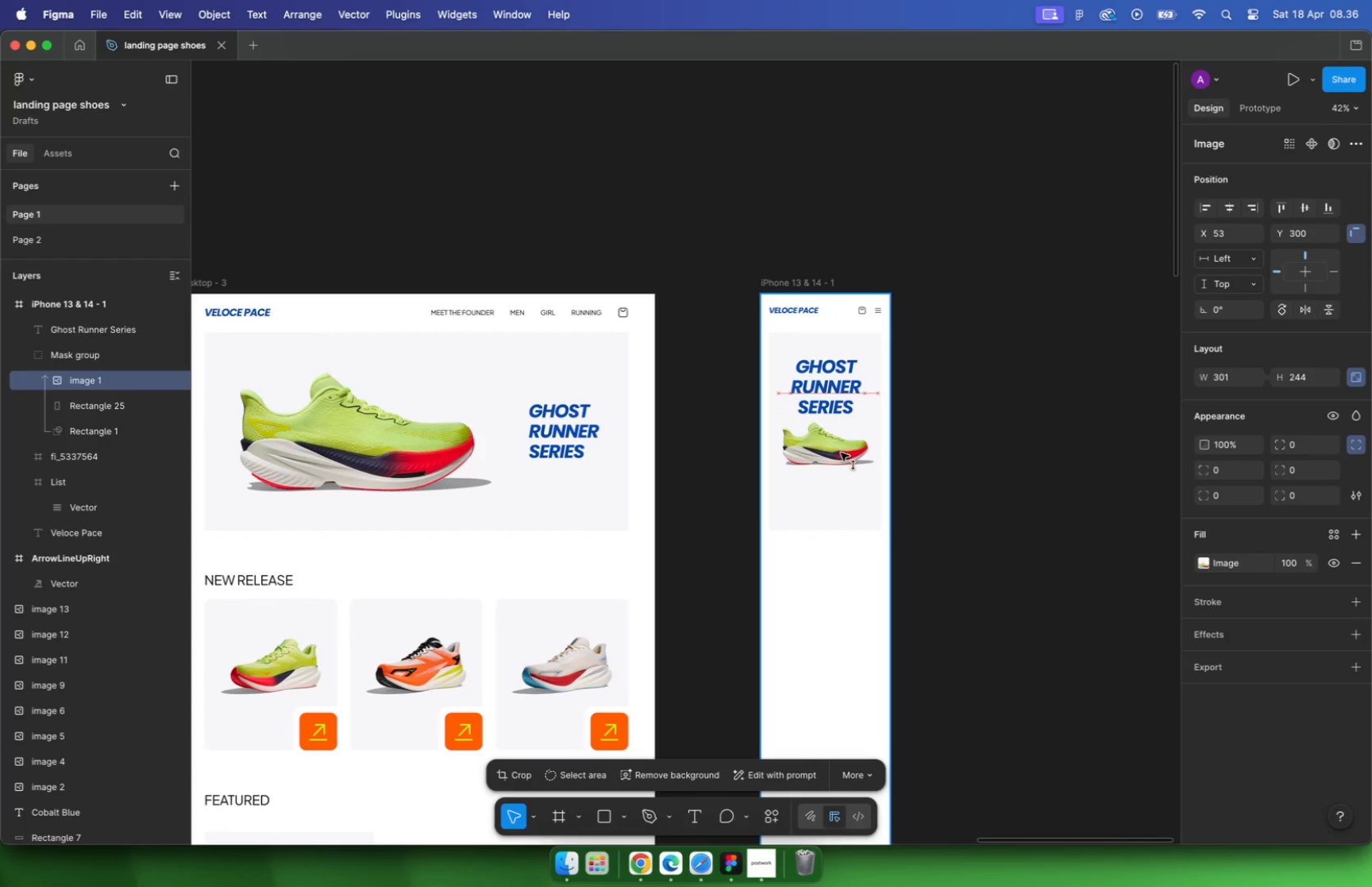 
hold_key(key=ShiftLeft, duration=2.94)
 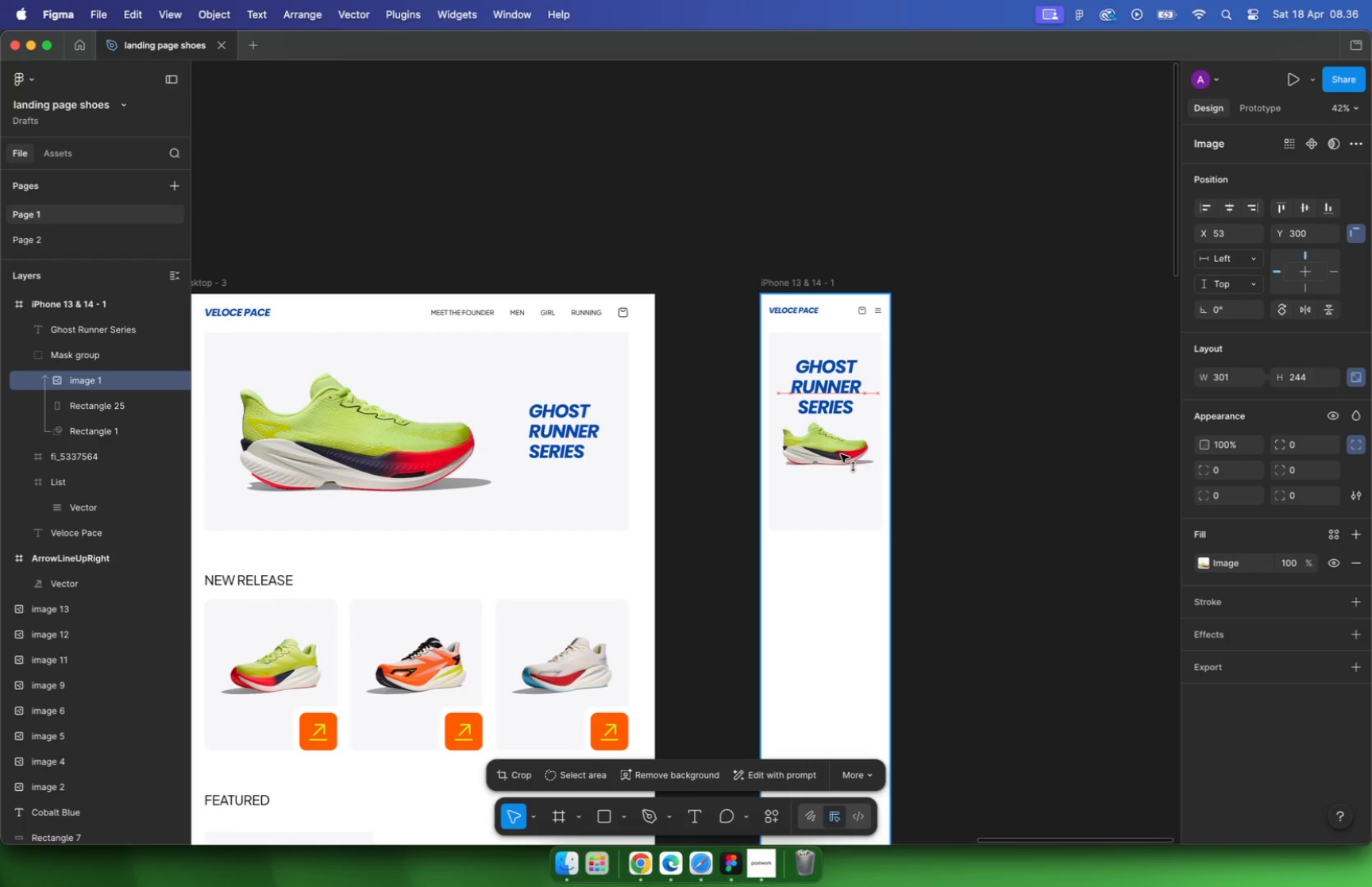 
left_click([965, 456])
 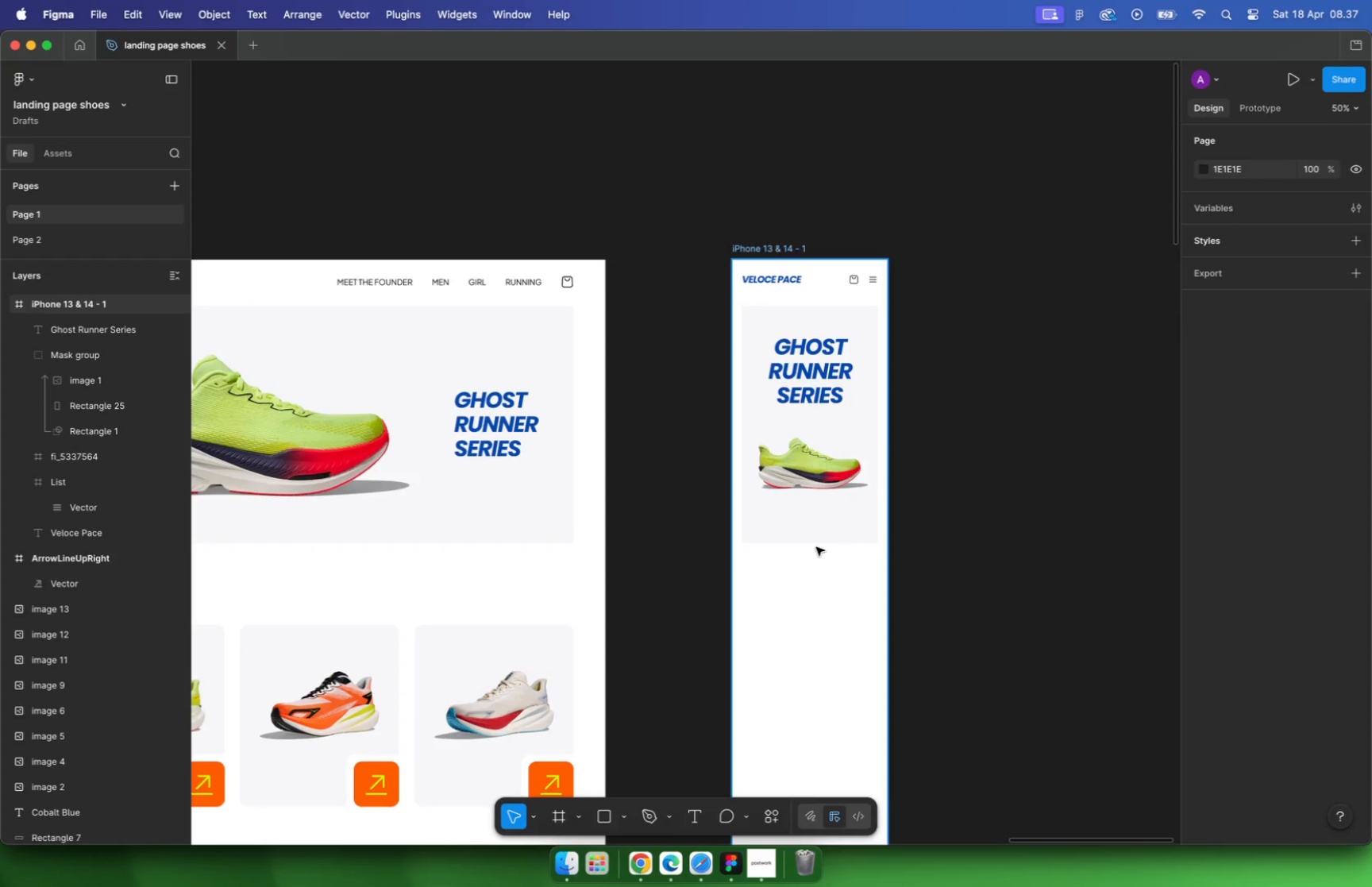 
hold_key(key=CommandLeft, duration=1.4)
scroll: coordinate [904, 469], scroll_direction: up, amount: 2.0
 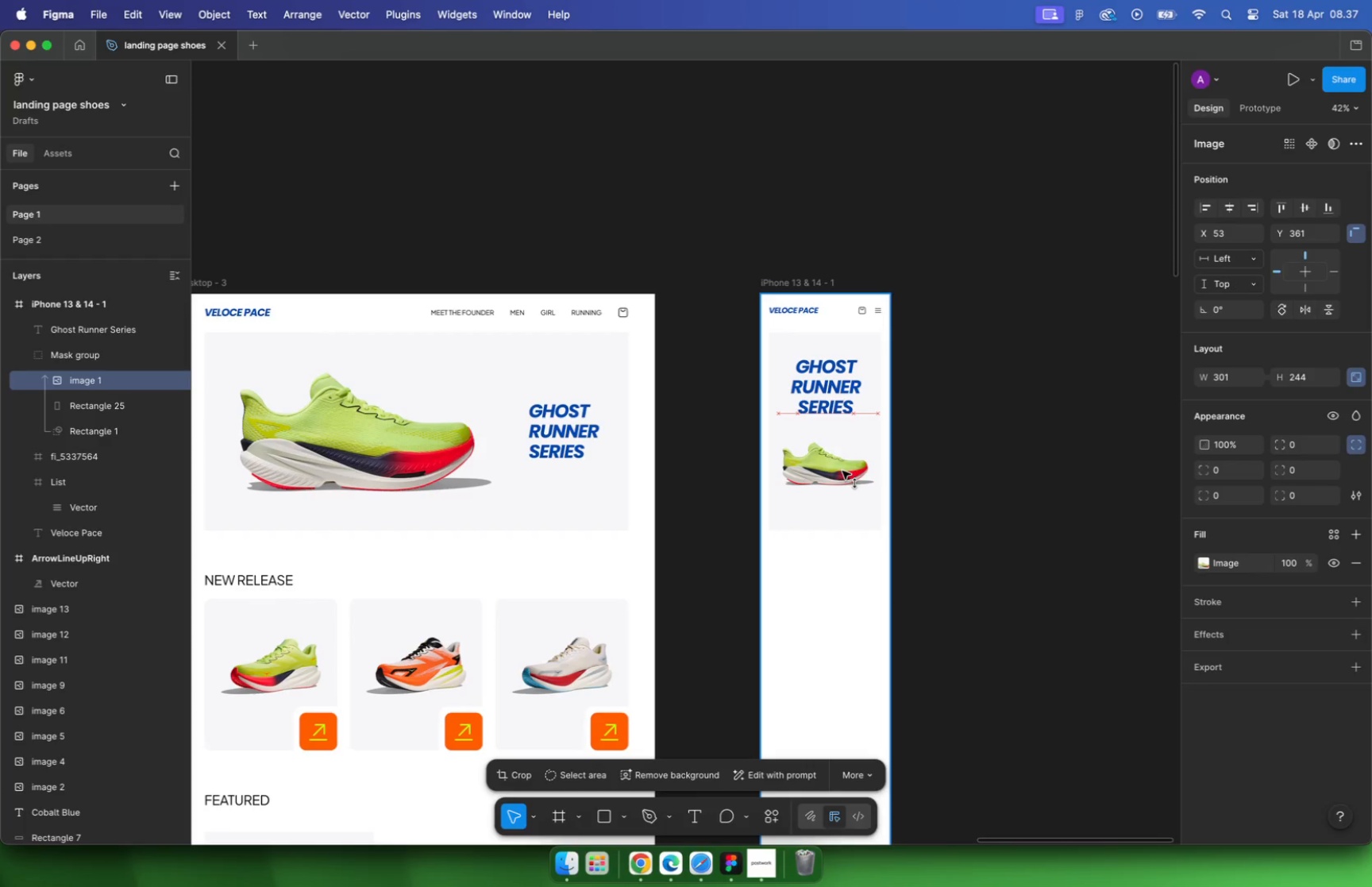 
left_click([816, 536])
 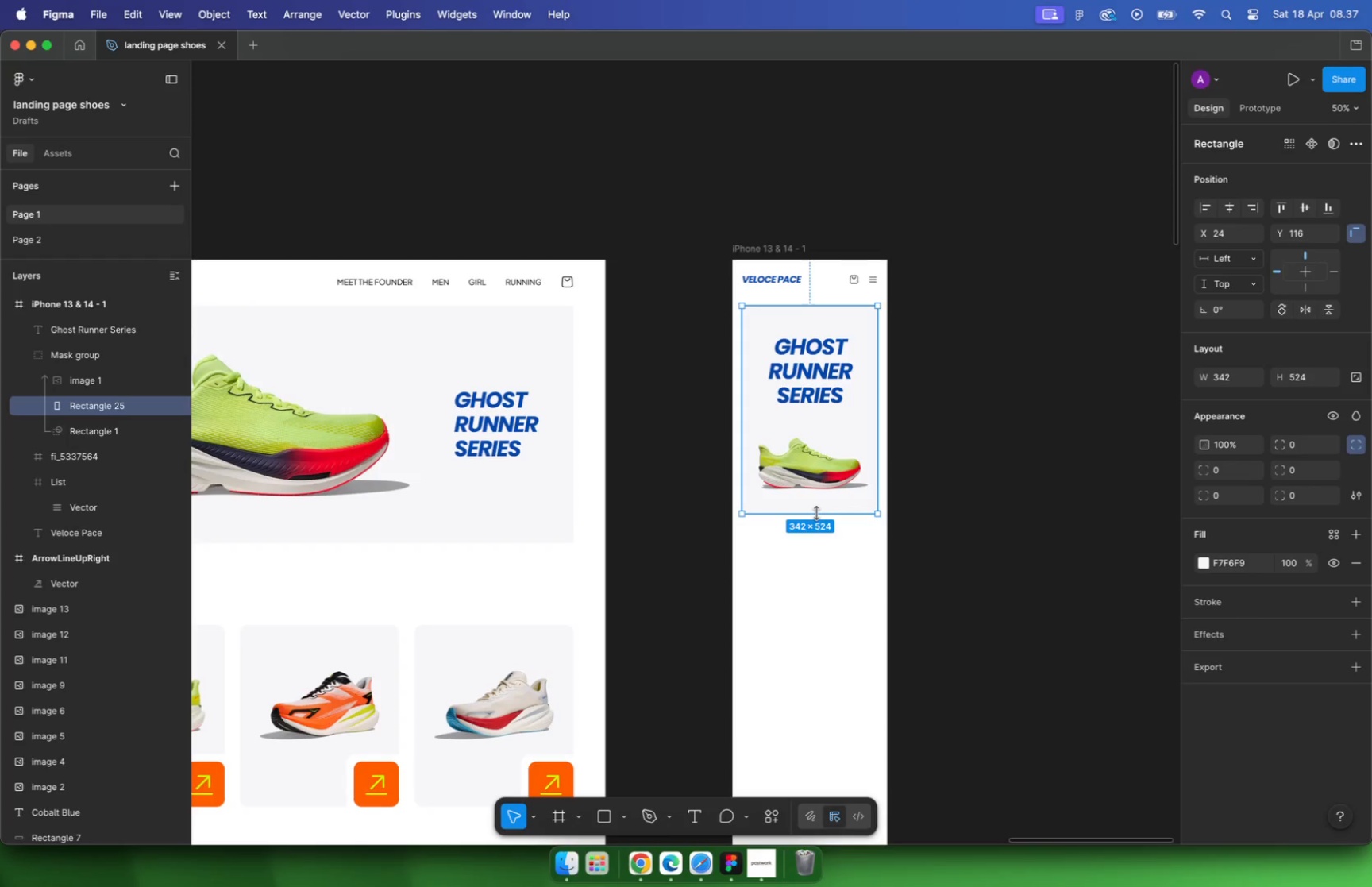 
left_click_drag(start_coordinate=[819, 543], to_coordinate=[816, 511])
 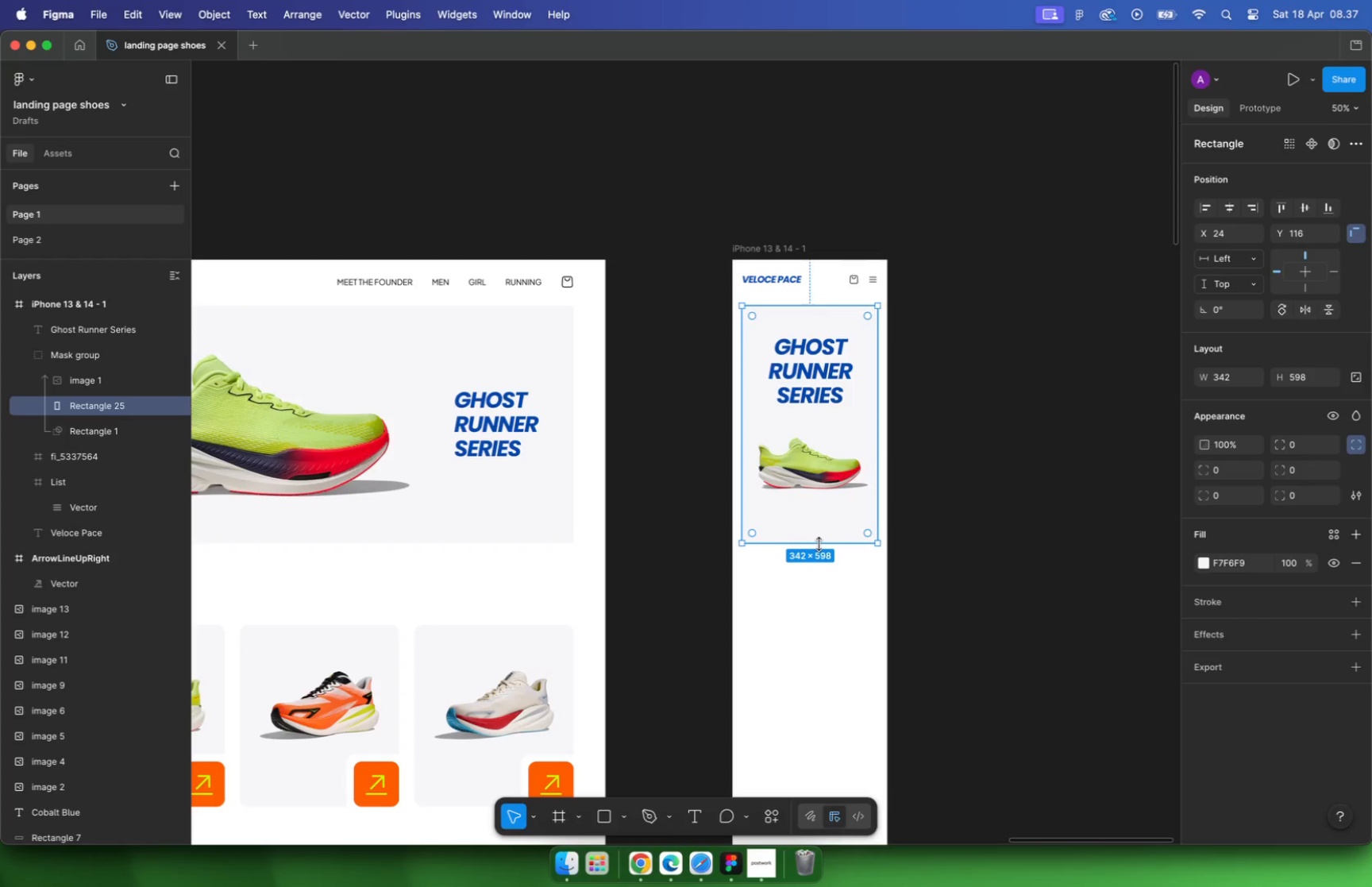 
hold_key(key=CommandLeft, duration=1.58)
 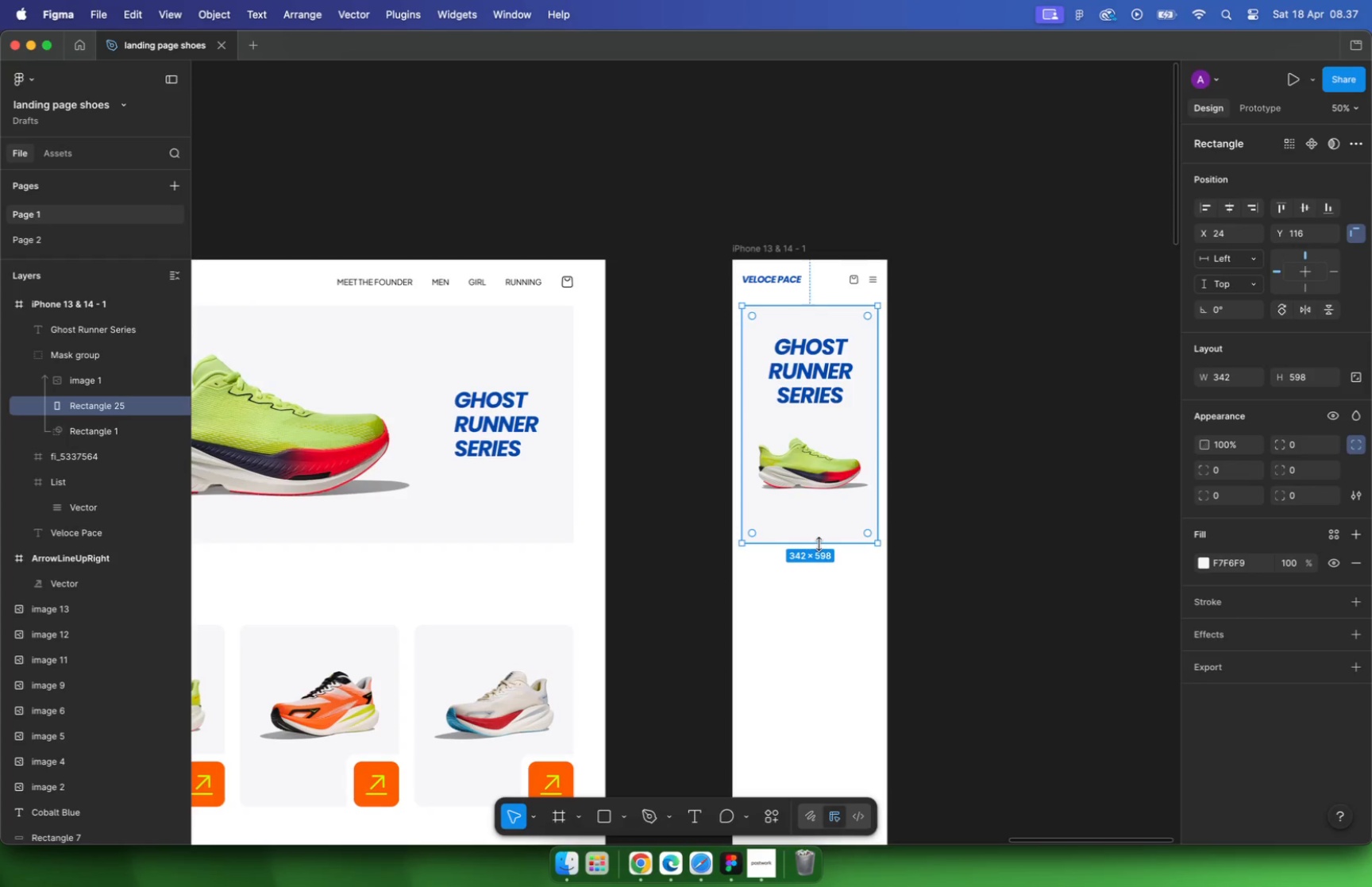 
wait(5.25)
 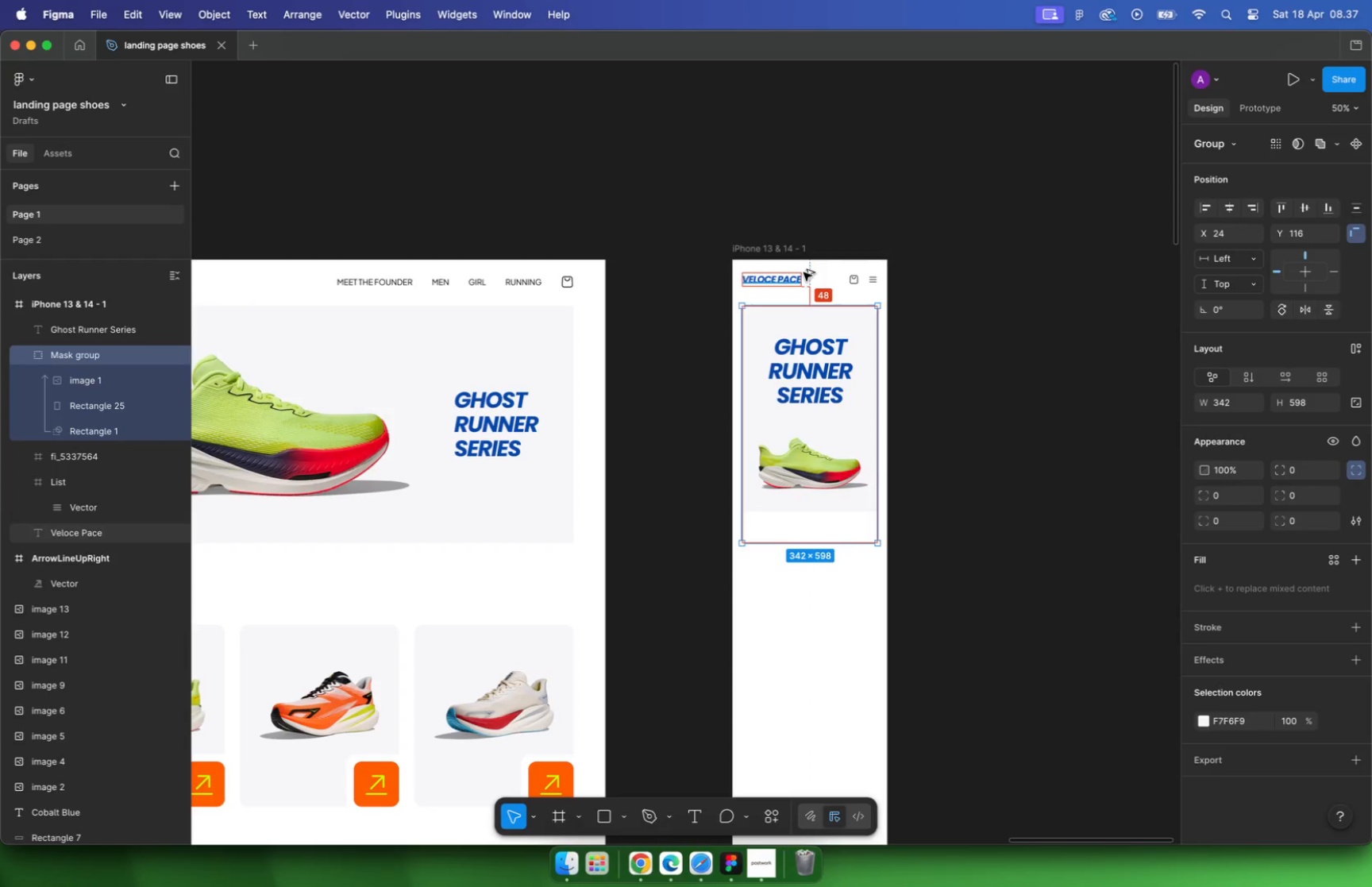 
key(Alt+Shift+ArrowUp)
 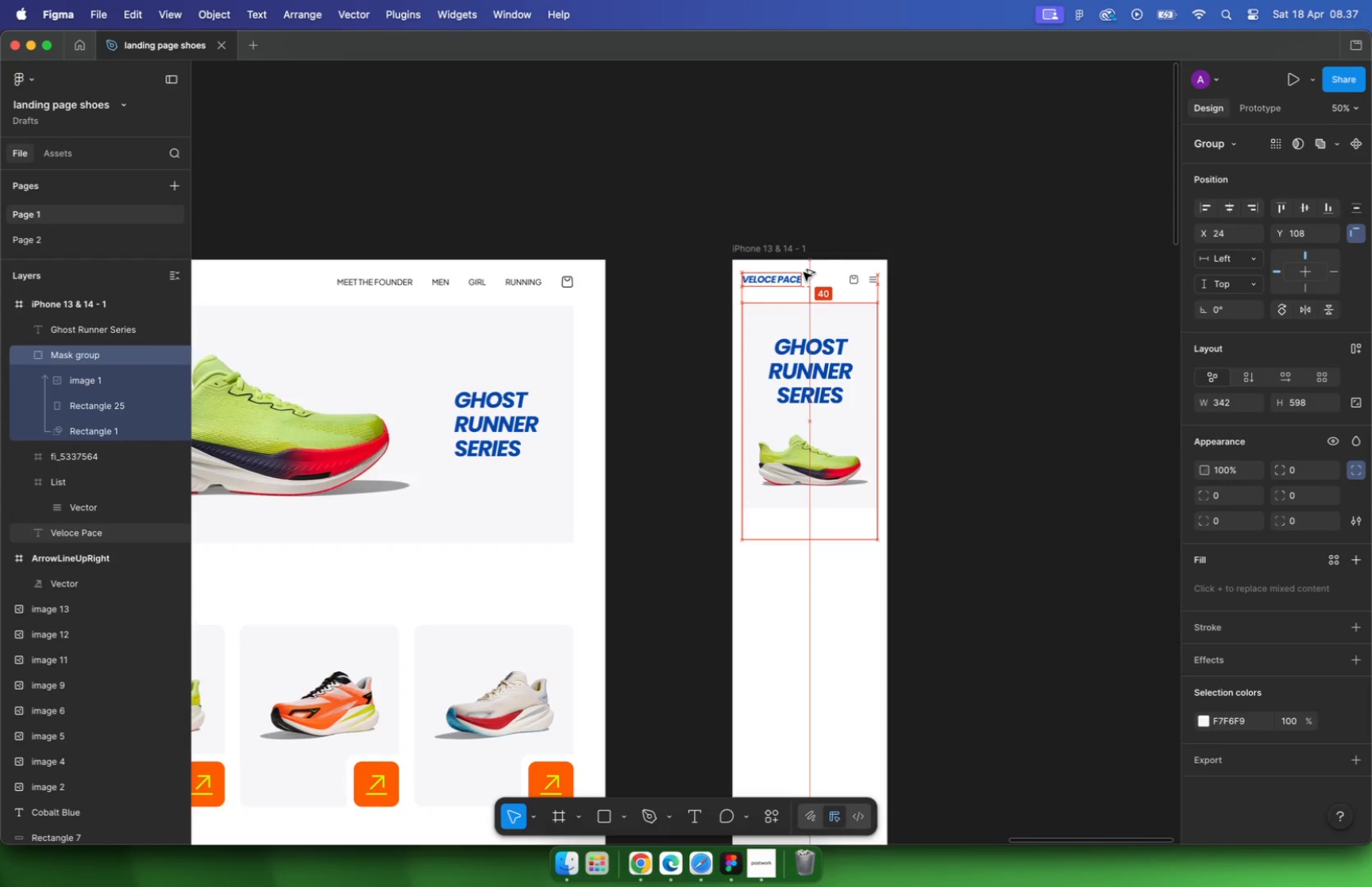 
key(Alt+Shift+ArrowUp)
 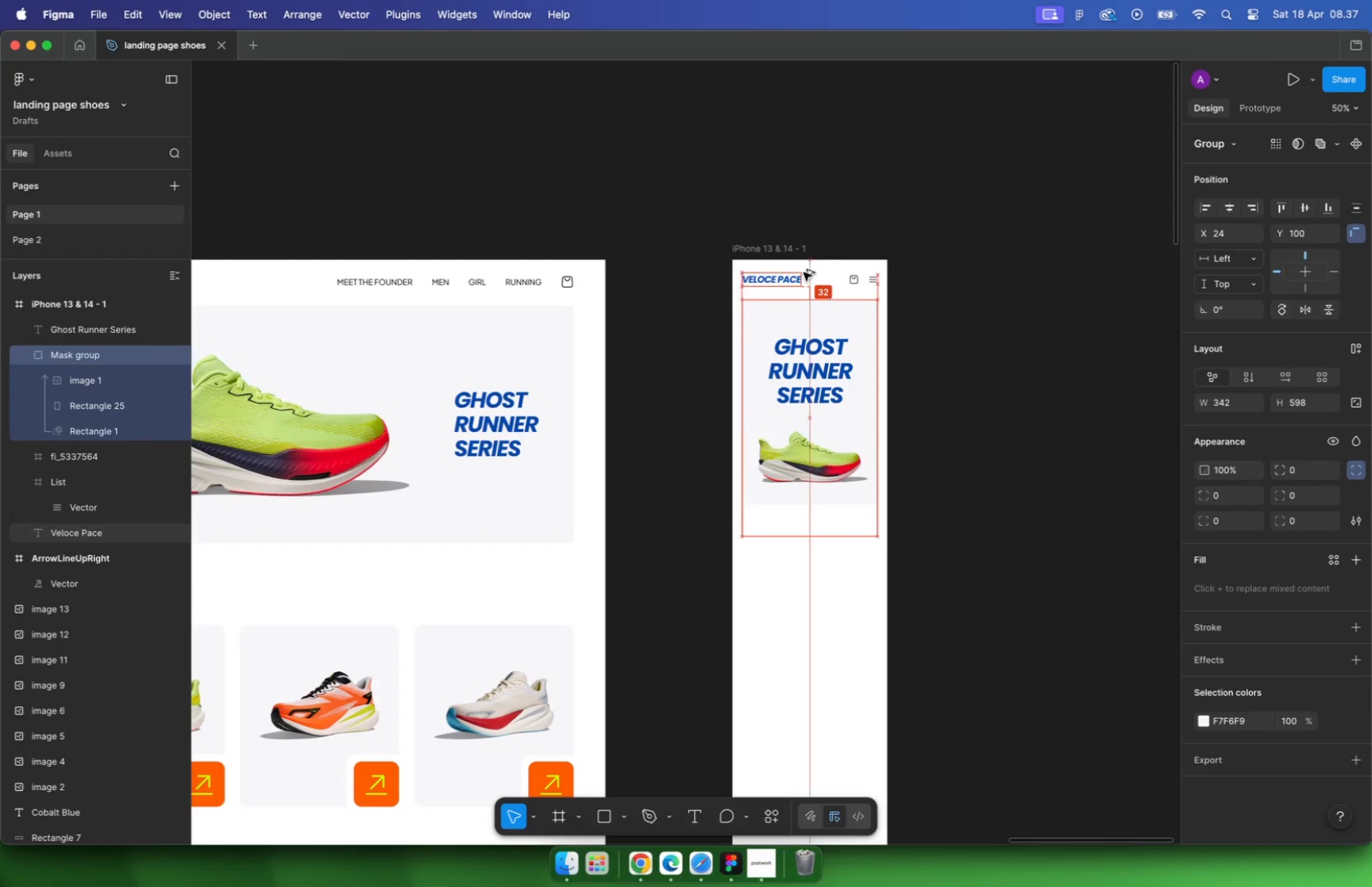 
hold_key(key=CommandLeft, duration=0.44)
scroll: coordinate [834, 307], scroll_direction: up, amount: 16.0
 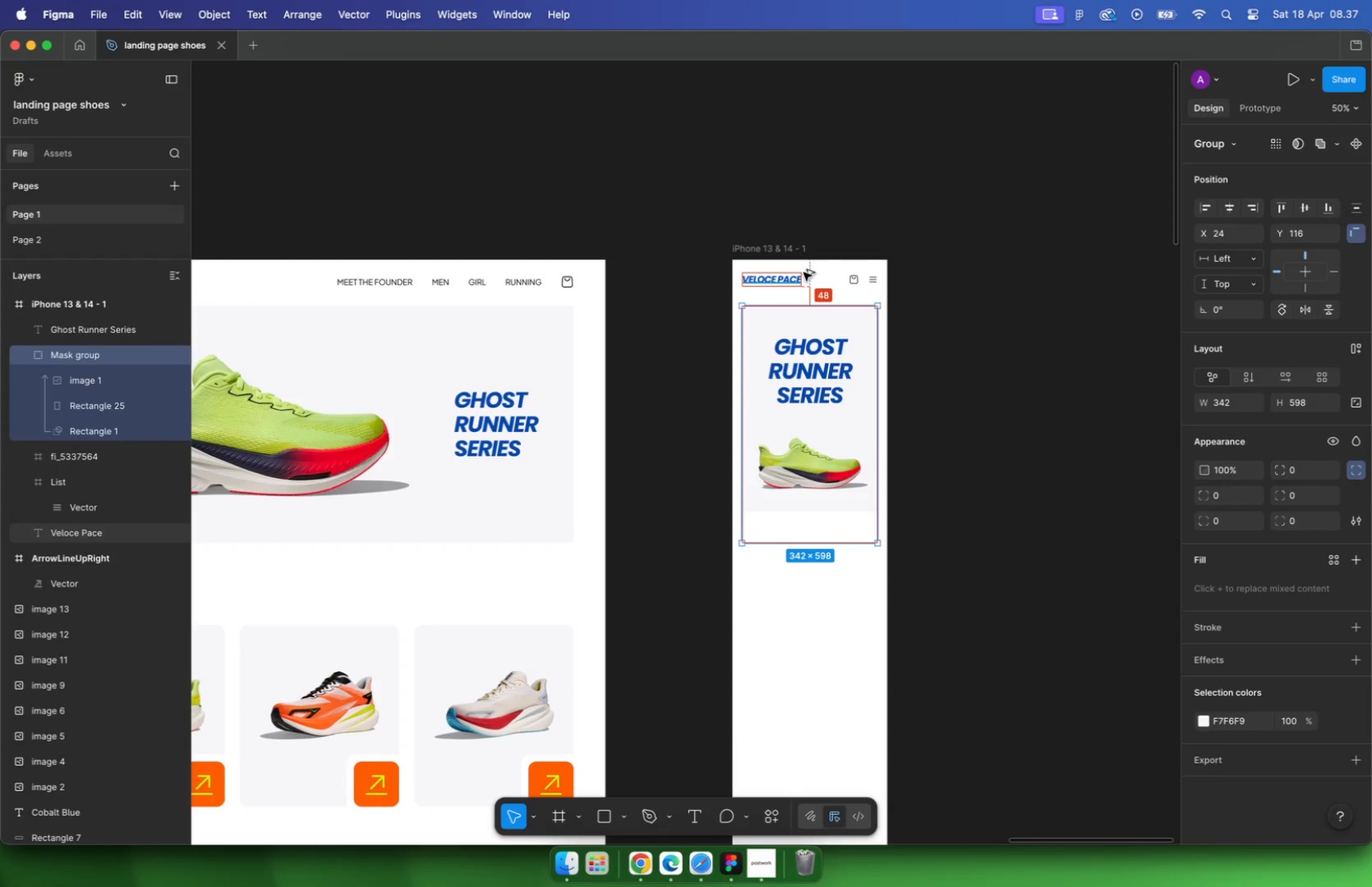 
left_click_drag(start_coordinate=[802, 466], to_coordinate=[802, 433])
 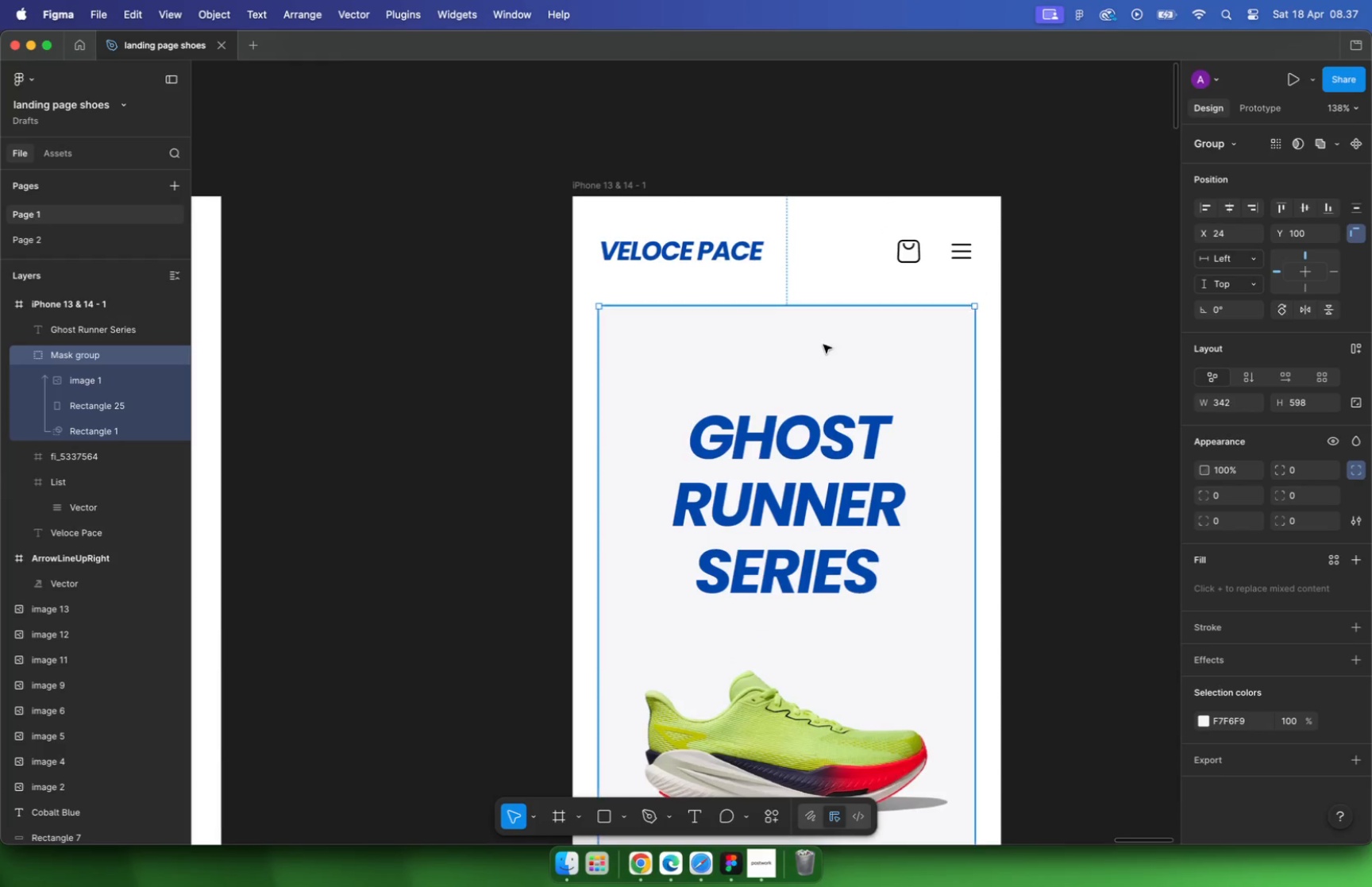 
hold_key(key=ShiftLeft, duration=0.94)
 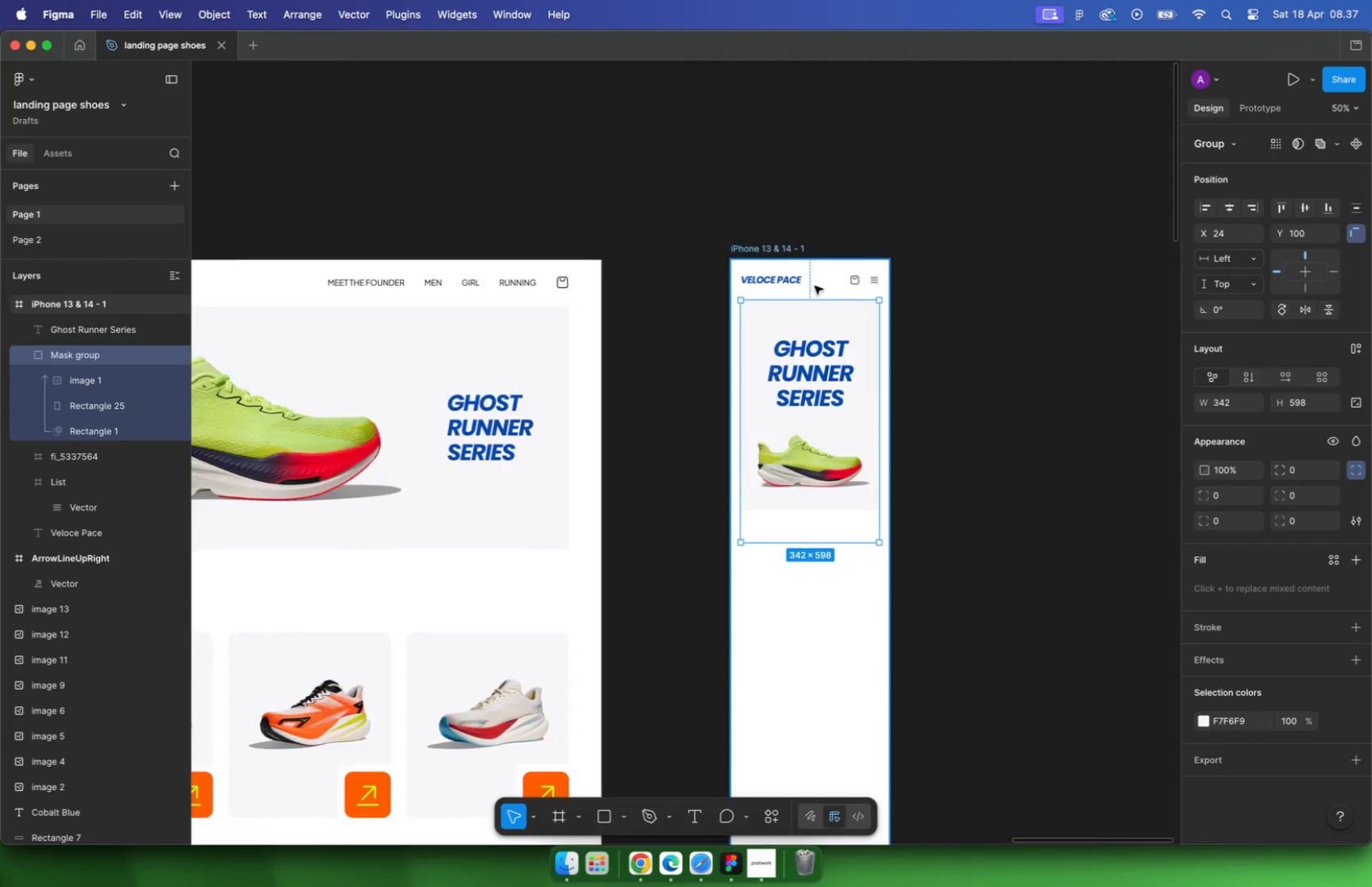 
hold_key(key=CommandLeft, duration=2.83)
scroll: coordinate [751, 451], scroll_direction: down, amount: 23.0
 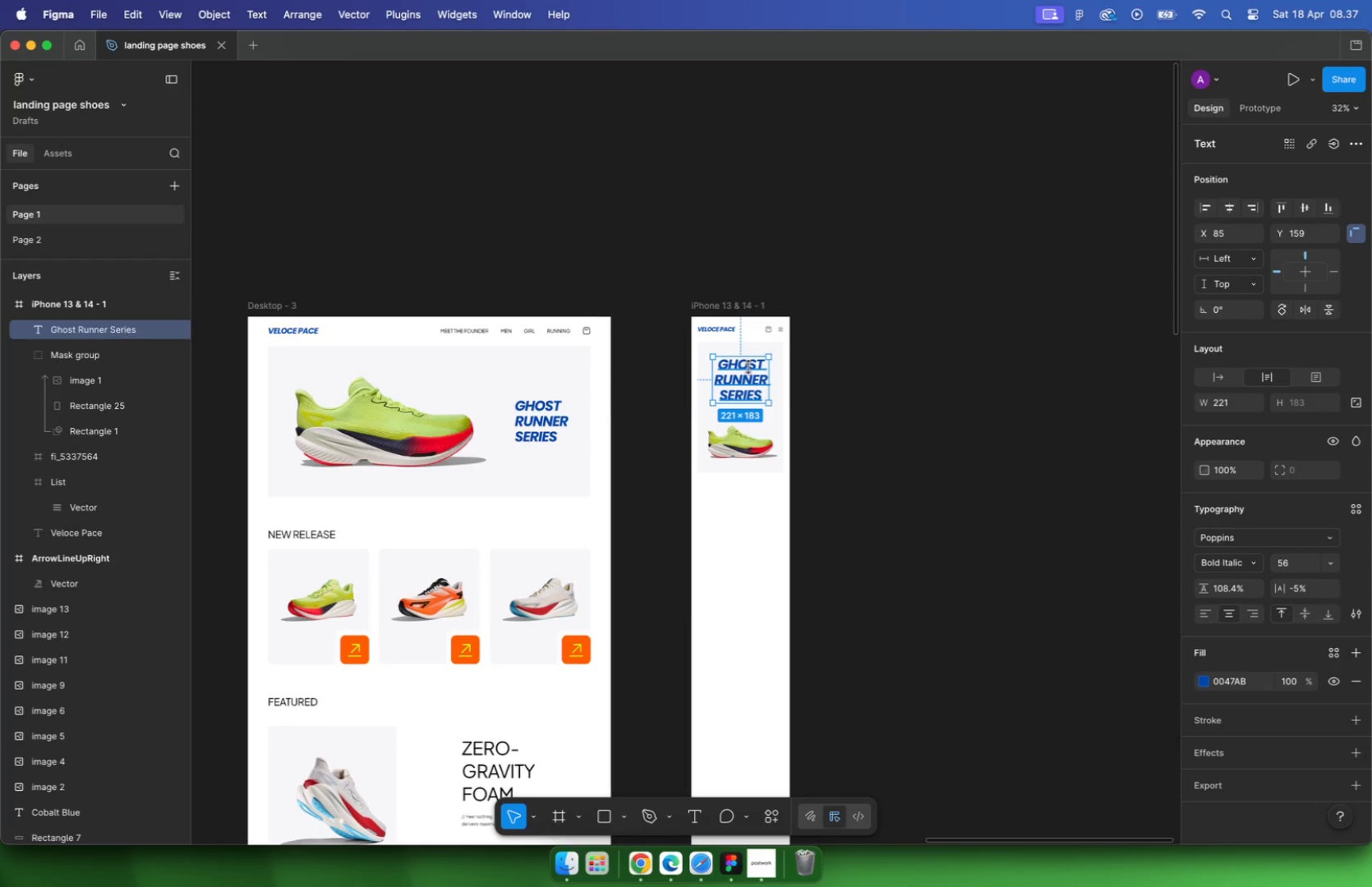 
hold_key(key=CommandLeft, duration=1.02)
scroll: coordinate [464, 482], scroll_direction: up, amount: 15.0
 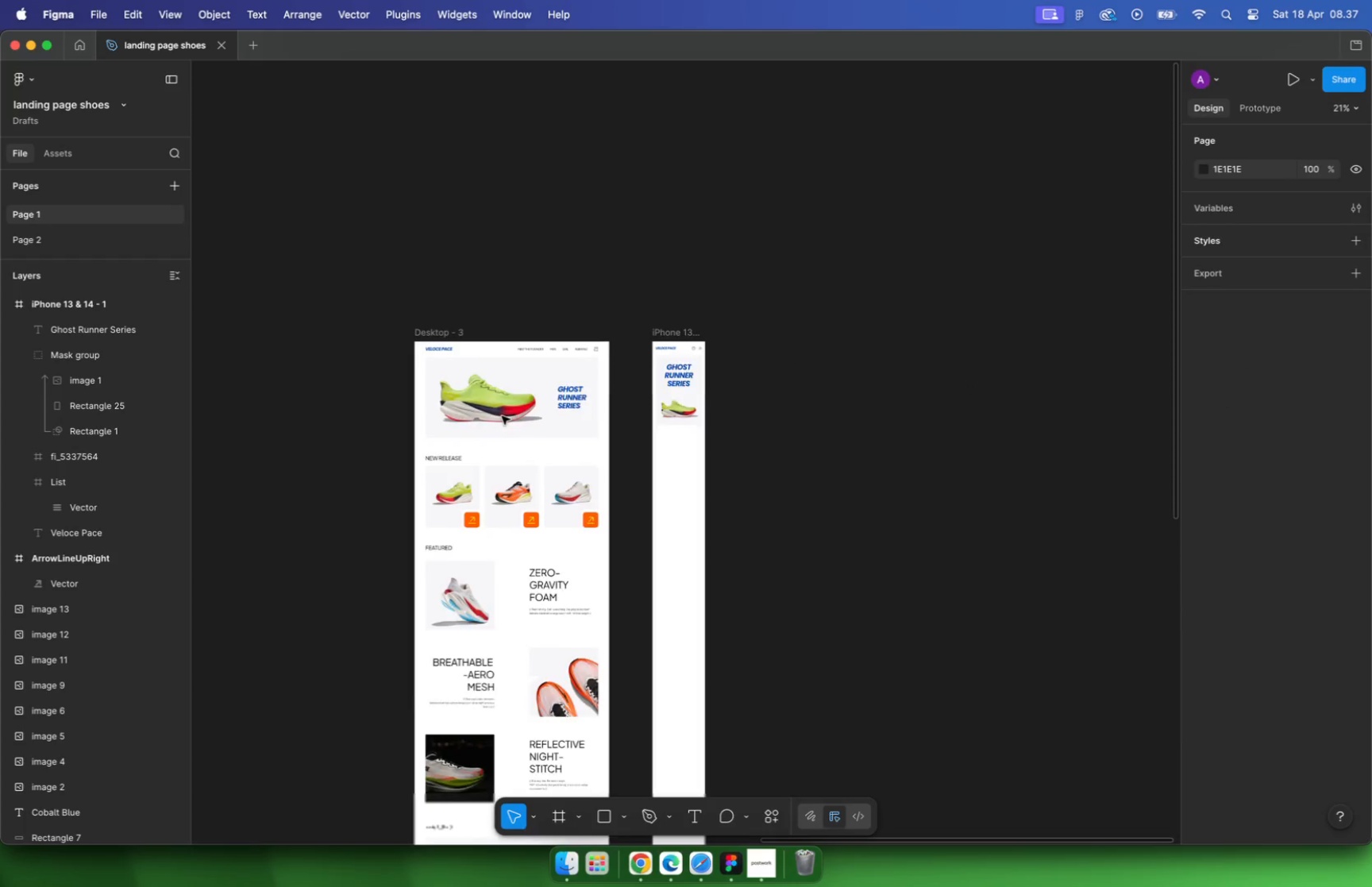 
key(Meta+CommandLeft)
 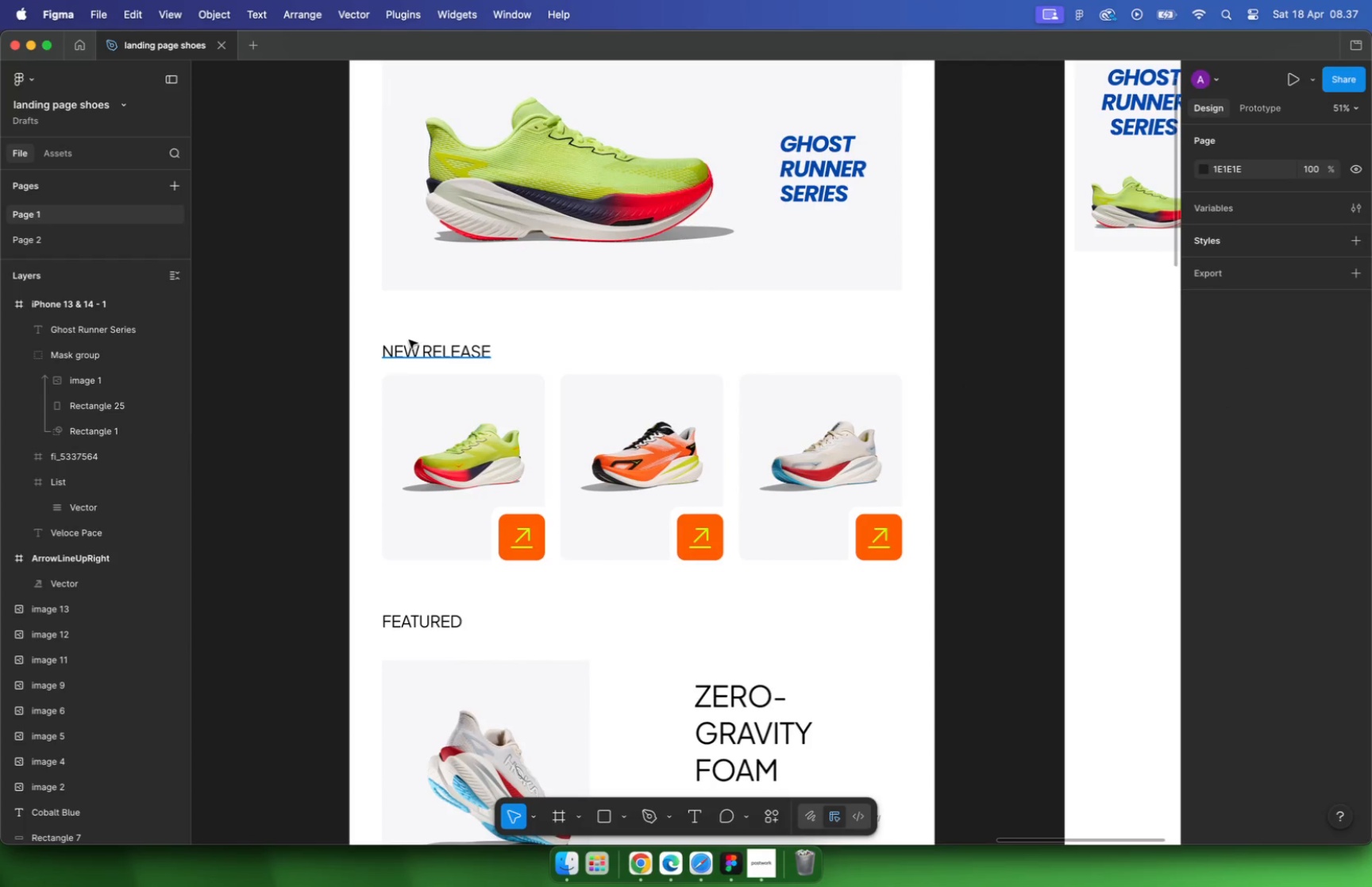 
key(Meta+CommandLeft)
 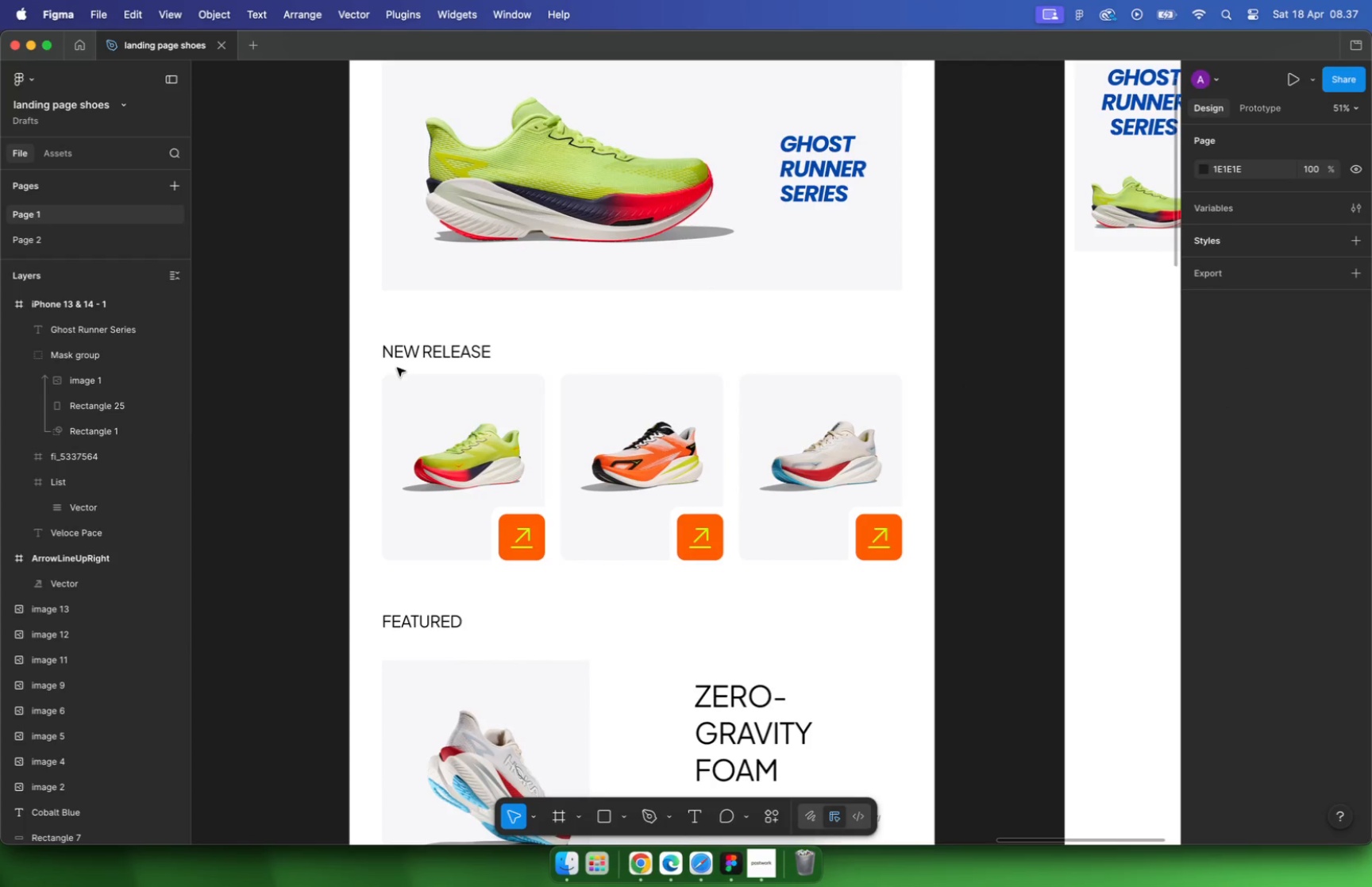 
left_click([375, 376])
 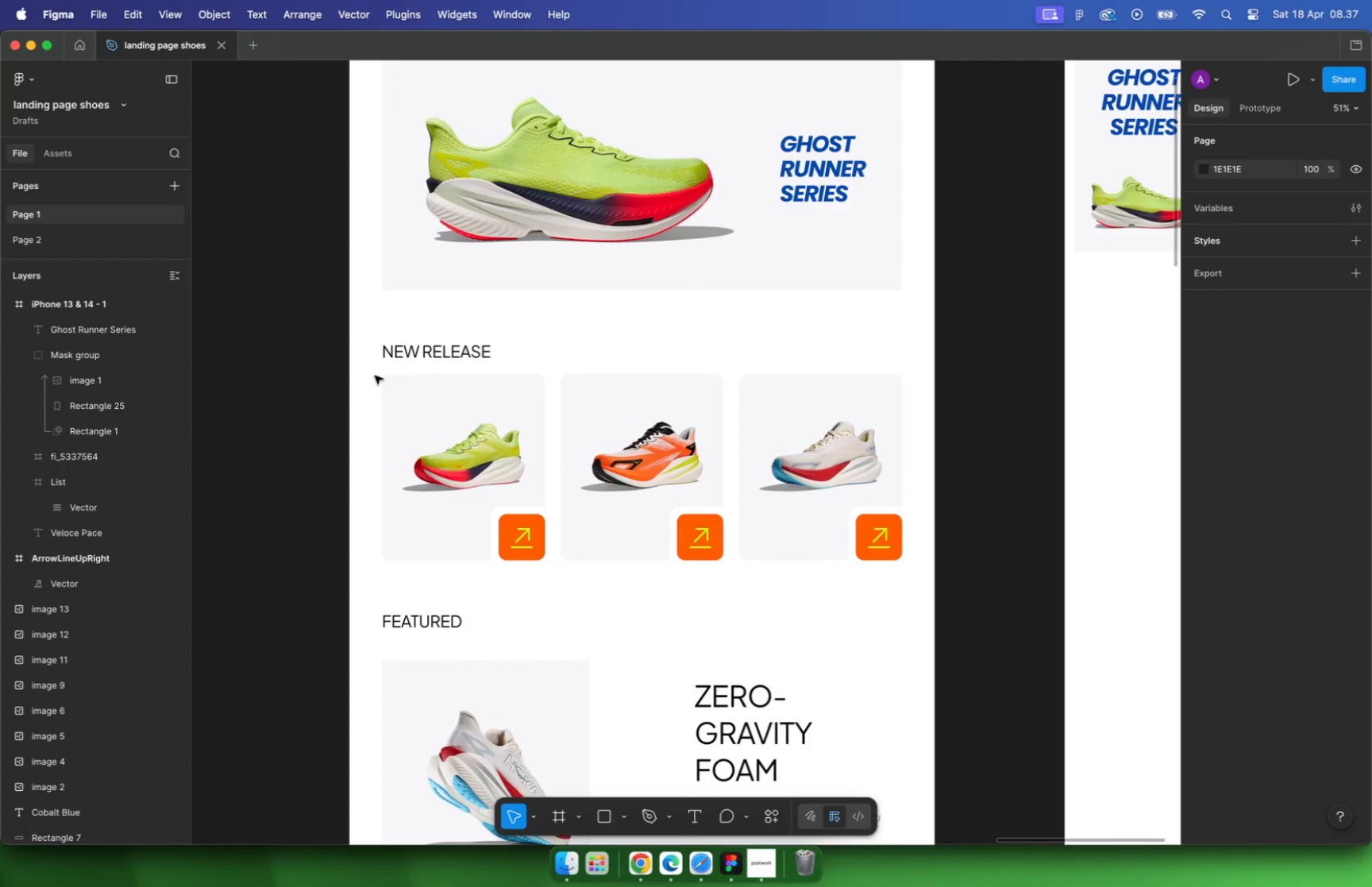 
left_click_drag(start_coordinate=[374, 376], to_coordinate=[531, 581])
 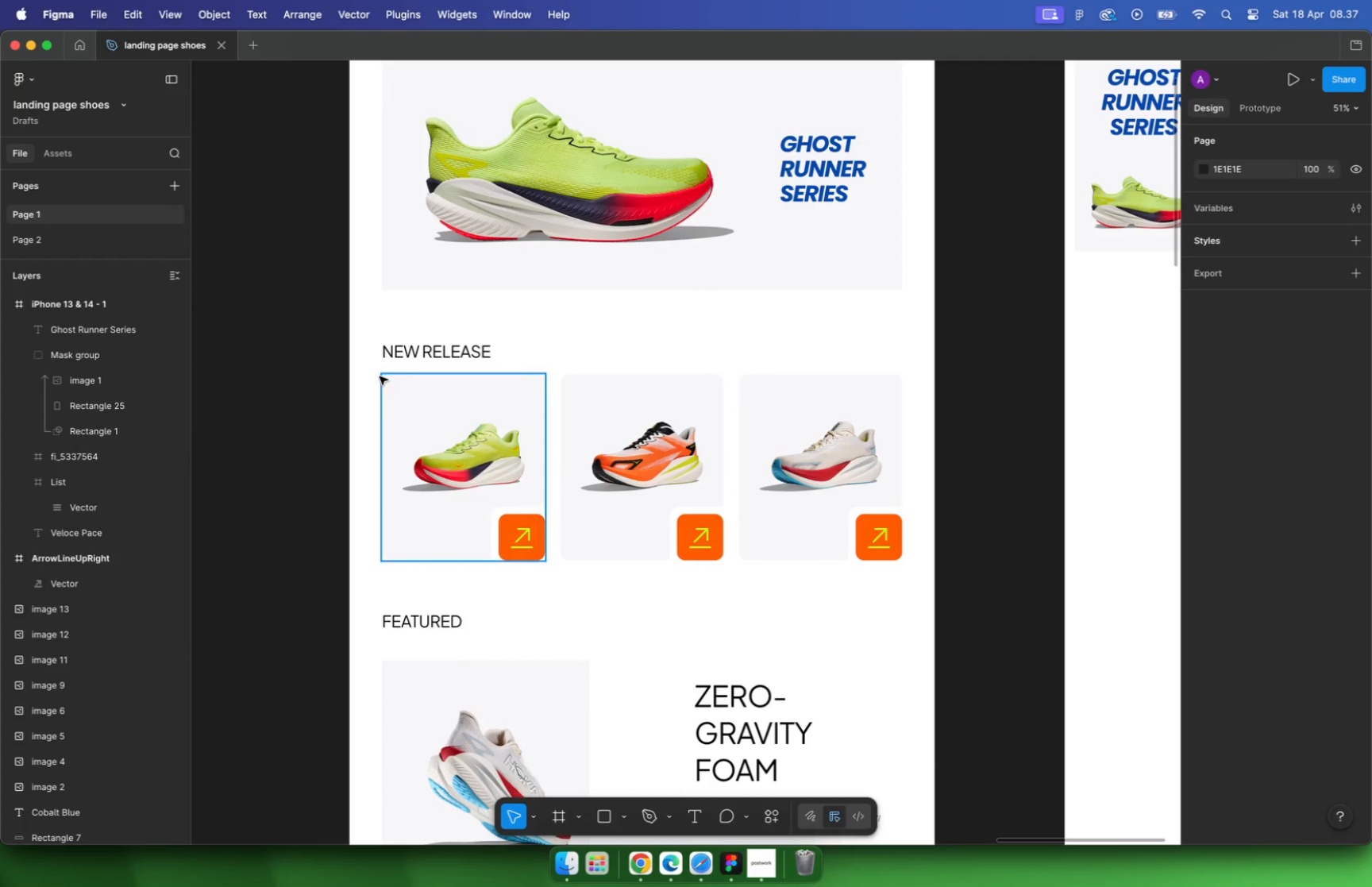 
hold_key(key=CommandLeft, duration=0.48)
scroll: coordinate [464, 474], scroll_direction: down, amount: 5.0
 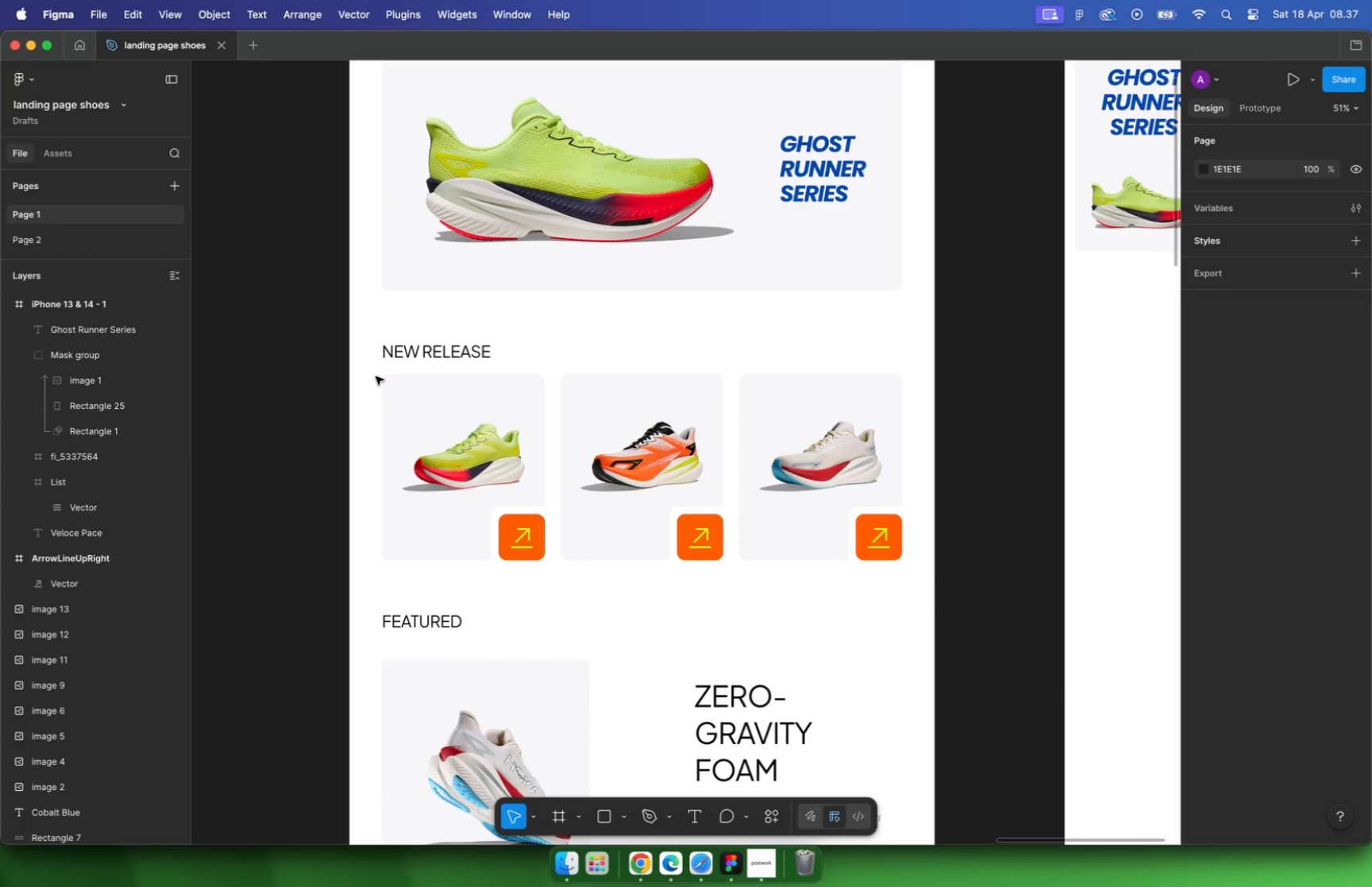 
left_click_drag(start_coordinate=[461, 442], to_coordinate=[906, 461])
 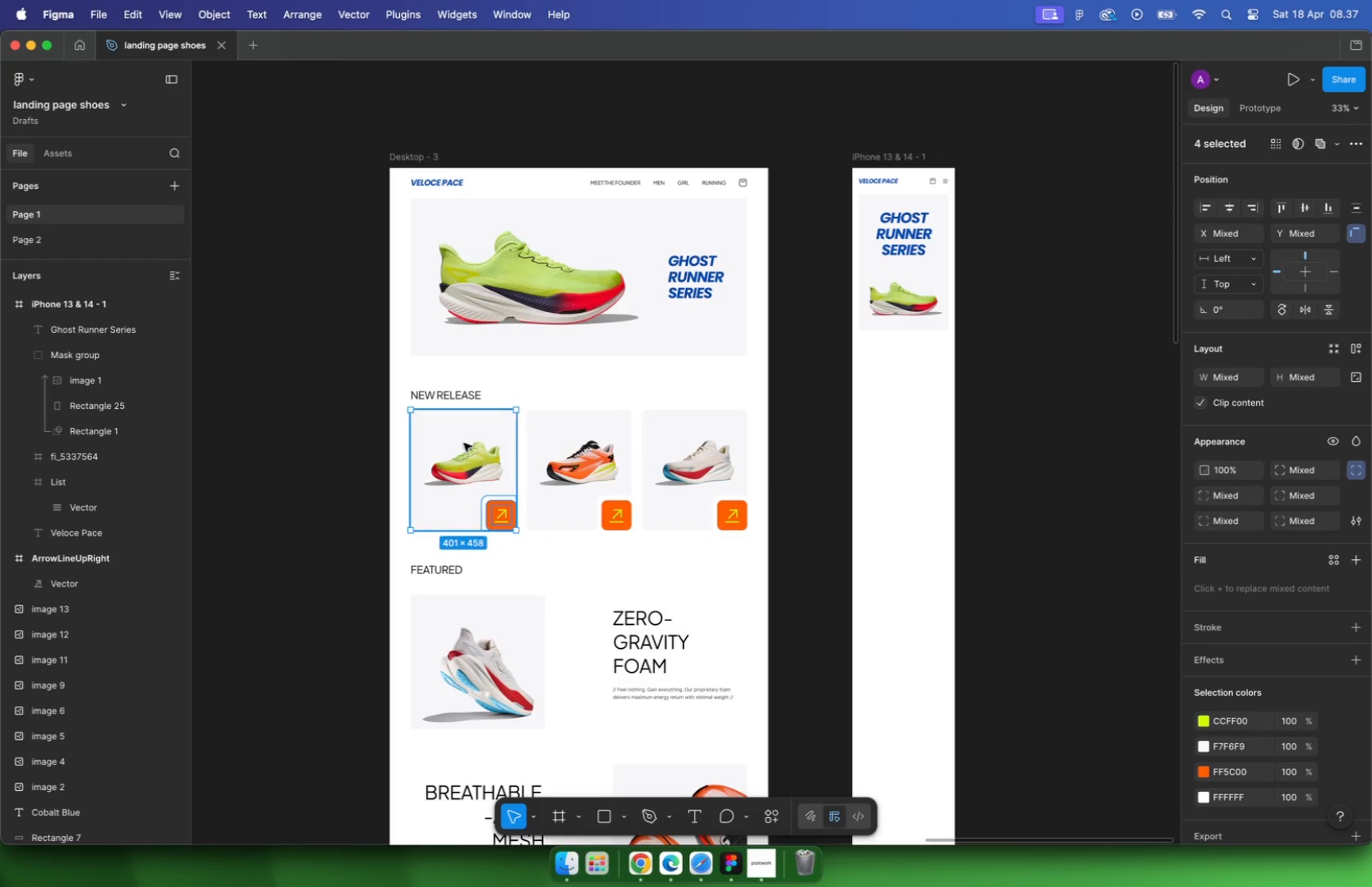 
hold_key(key=ShiftLeft, duration=1.86)
 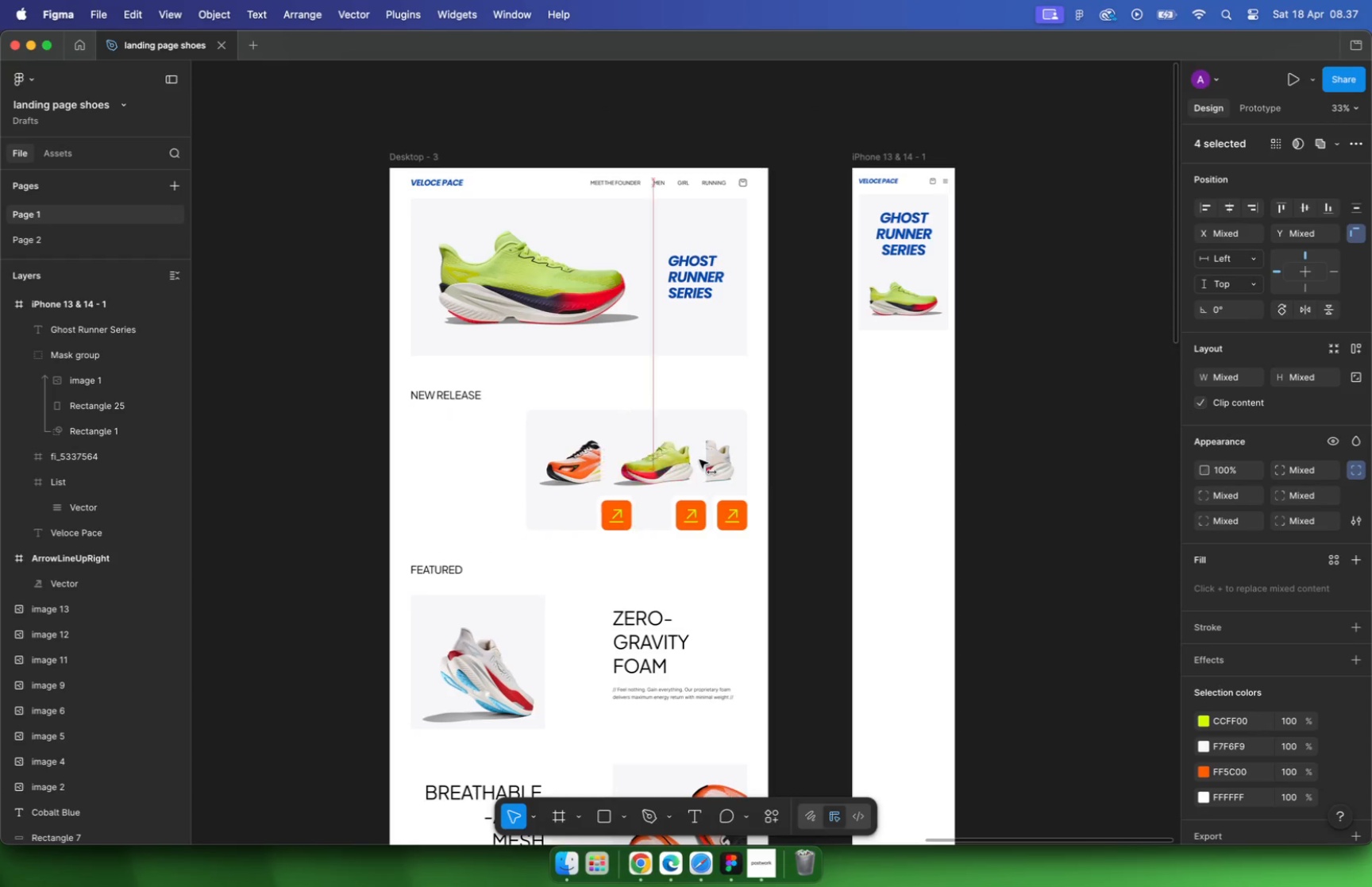 
hold_key(key=OptionLeft, duration=1.53)
 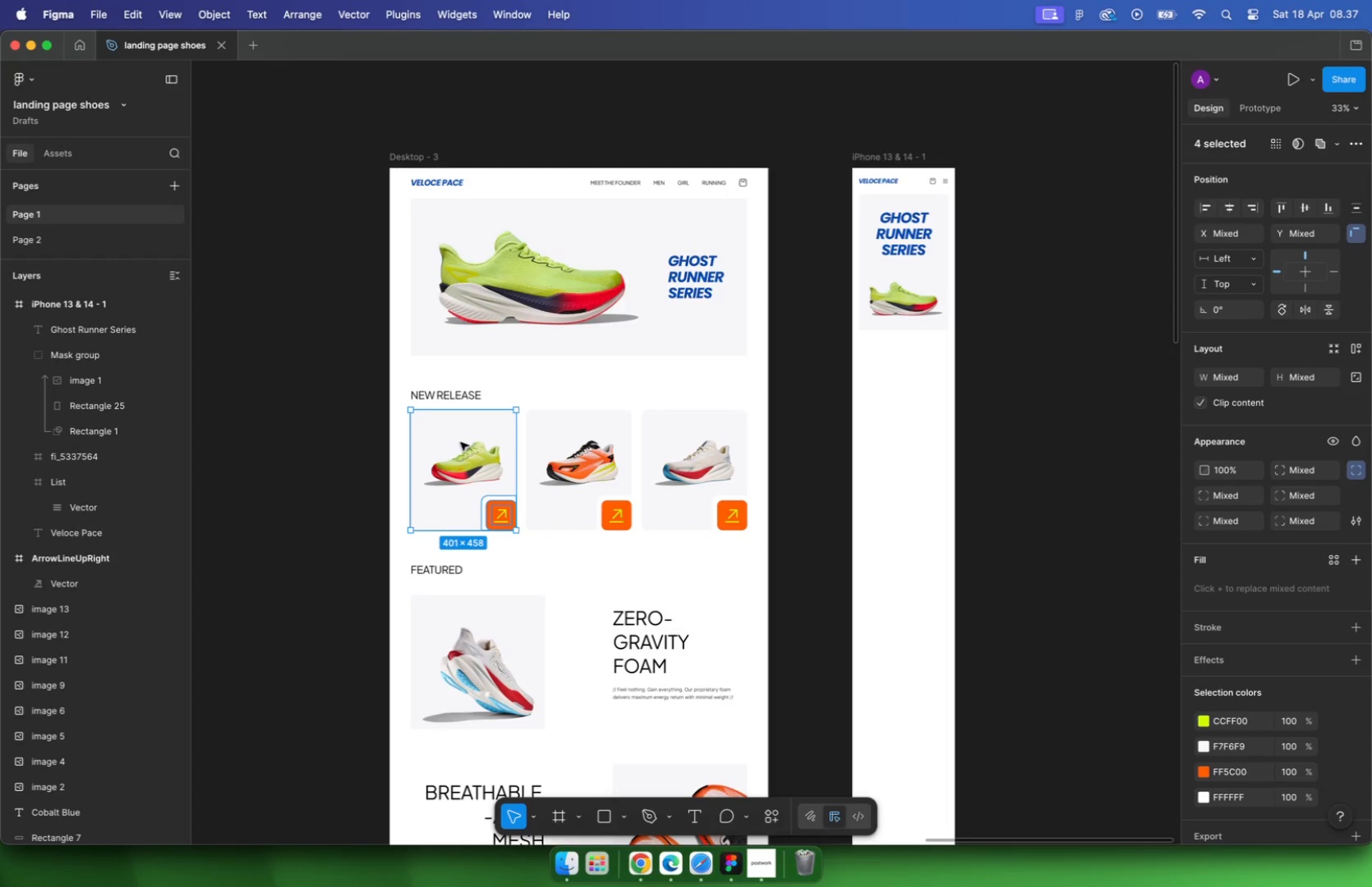 
hold_key(key=CommandLeft, duration=0.75)
scroll: coordinate [919, 439], scroll_direction: up, amount: 10.0
 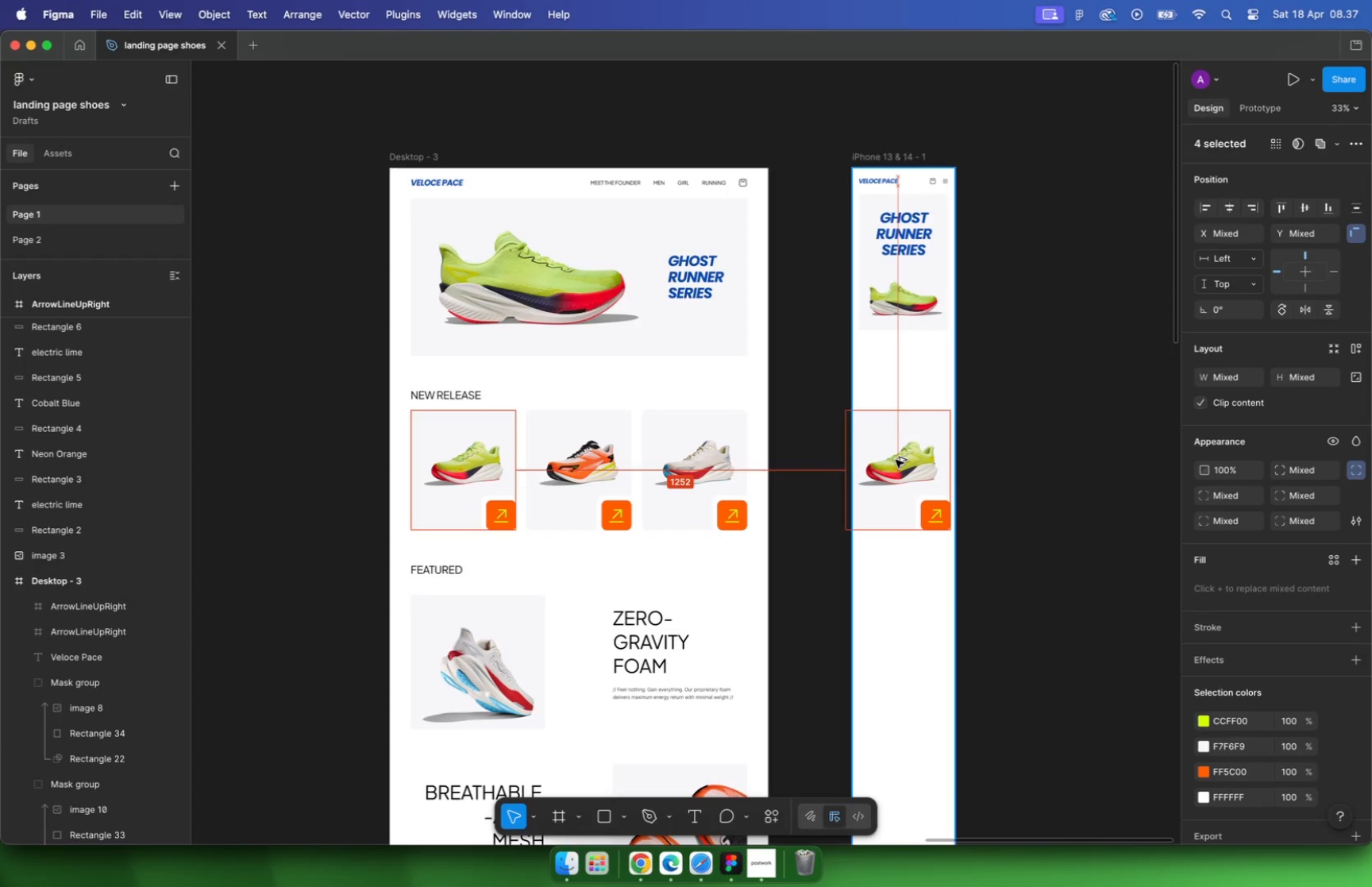 
left_click_drag(start_coordinate=[896, 463], to_coordinate=[911, 329])
 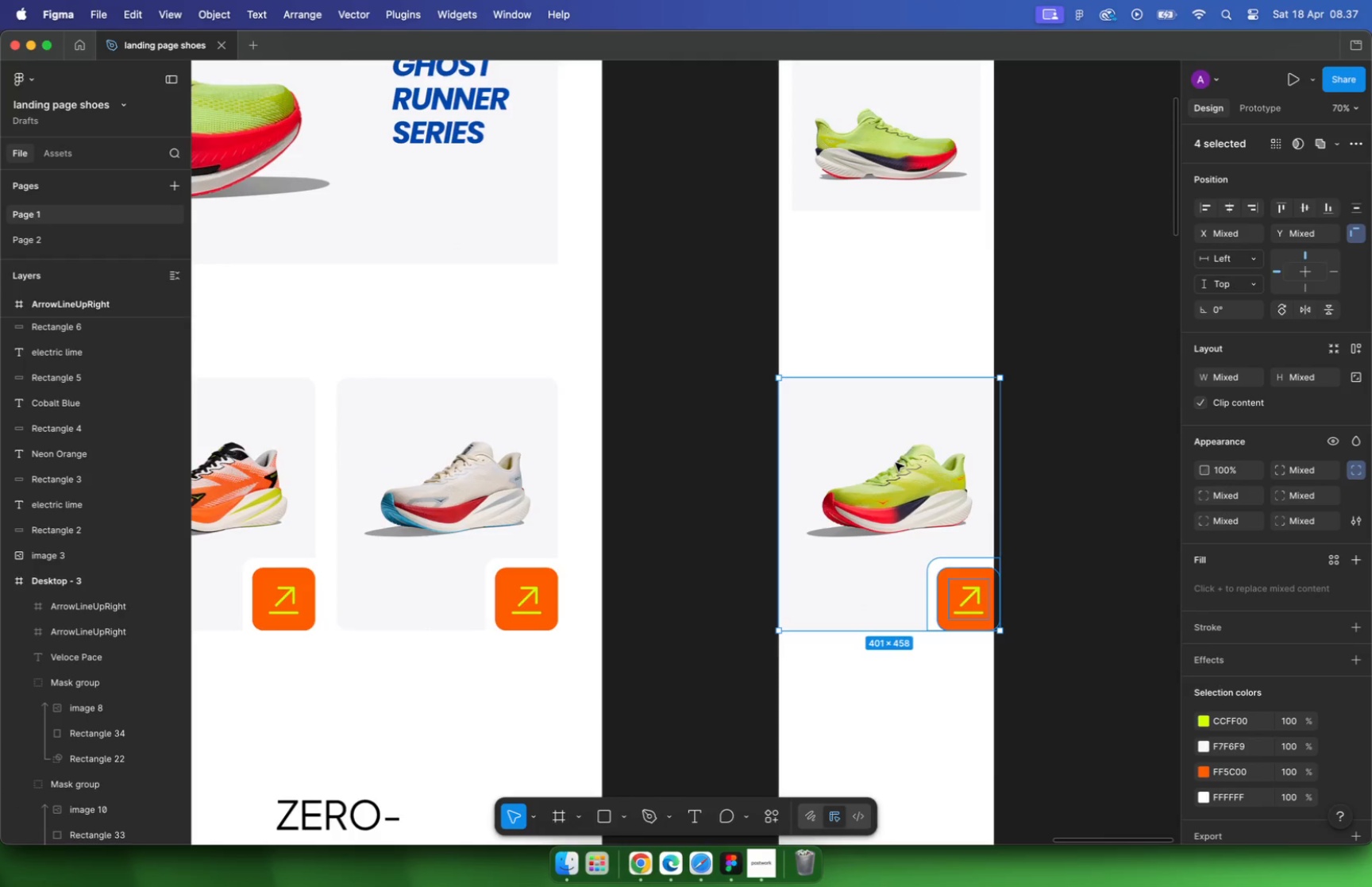 
key(Meta+CommandLeft)
 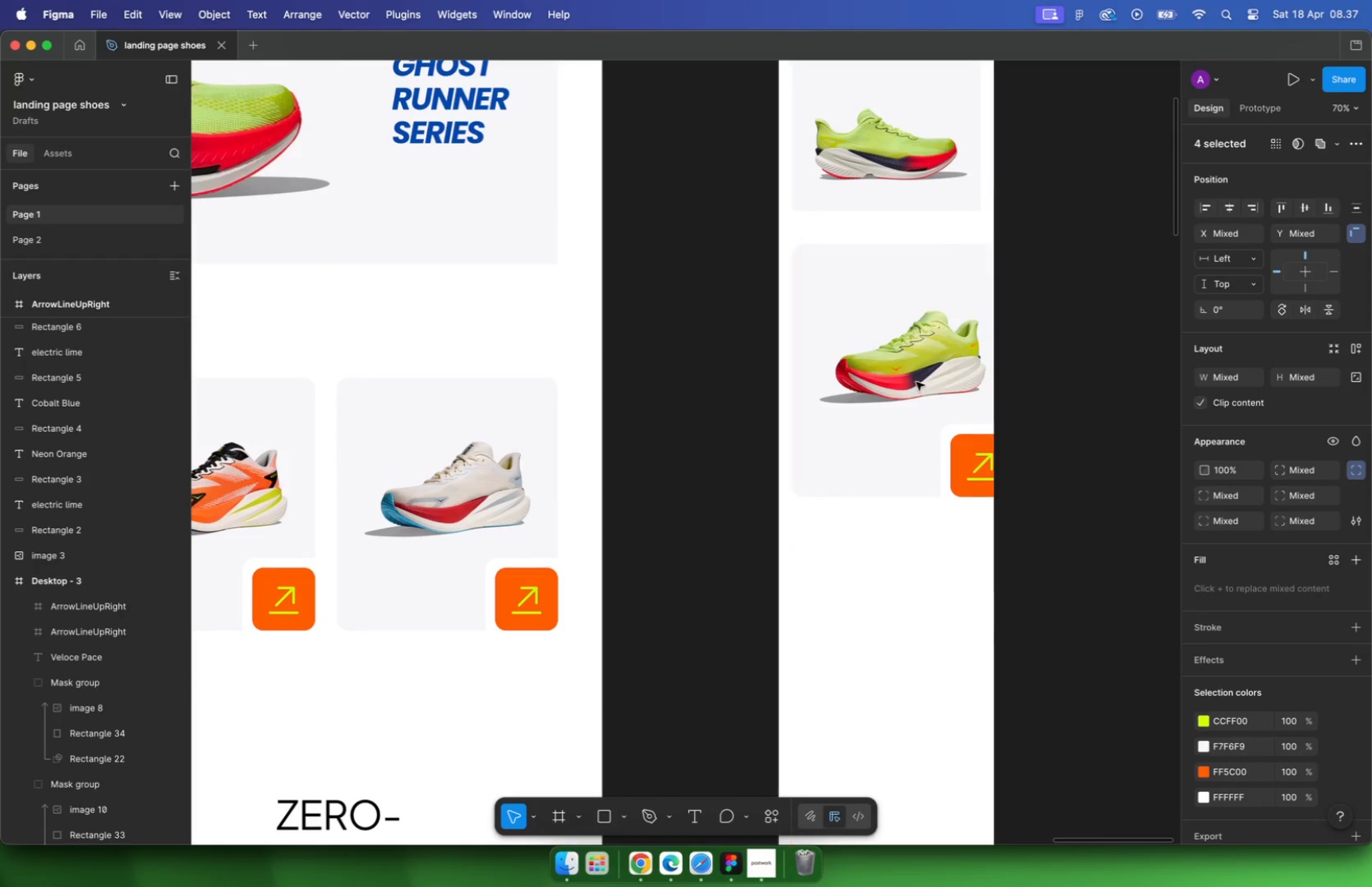 
key(Meta+Z)
 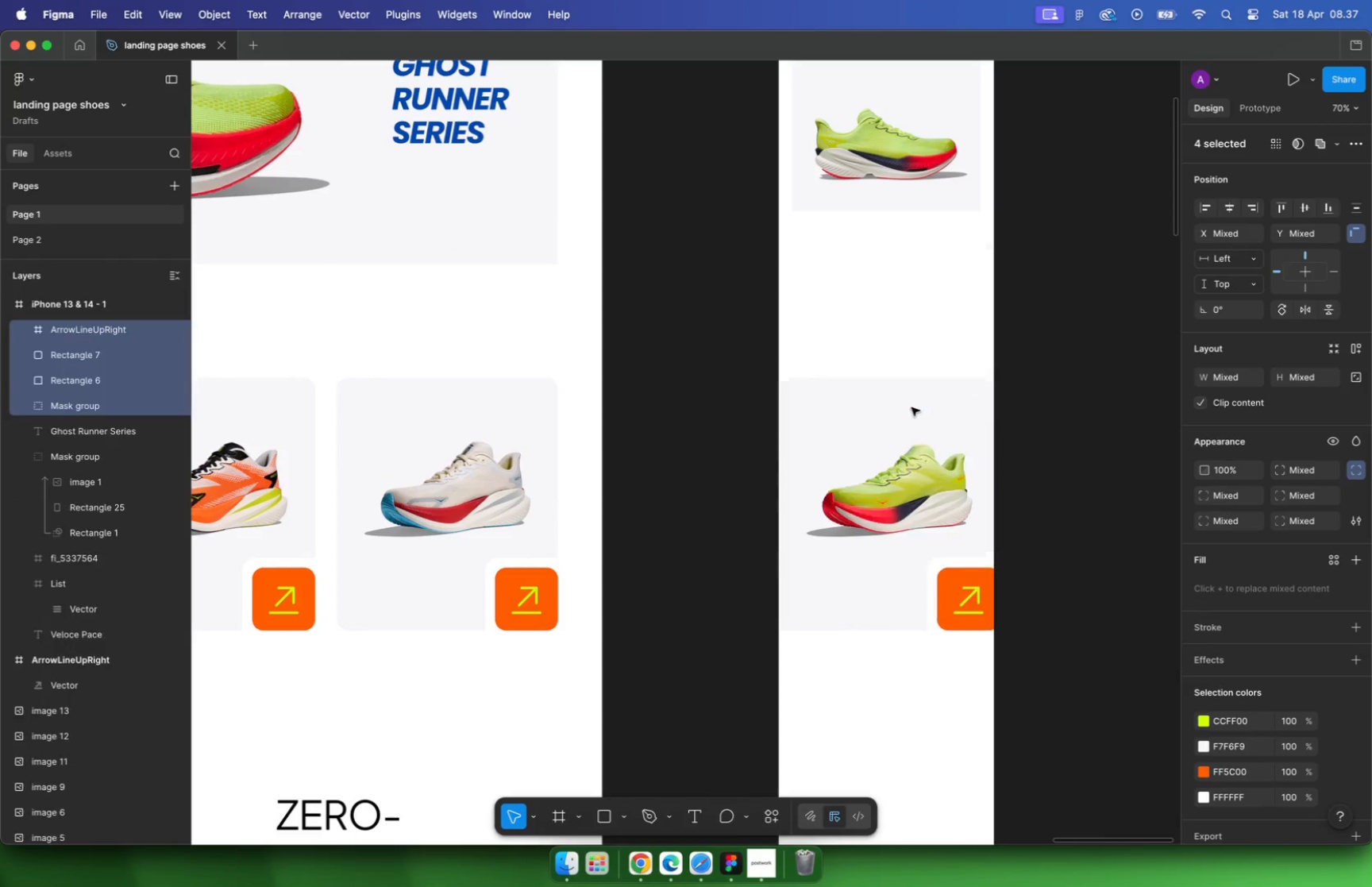 
key(Meta+CommandLeft)
 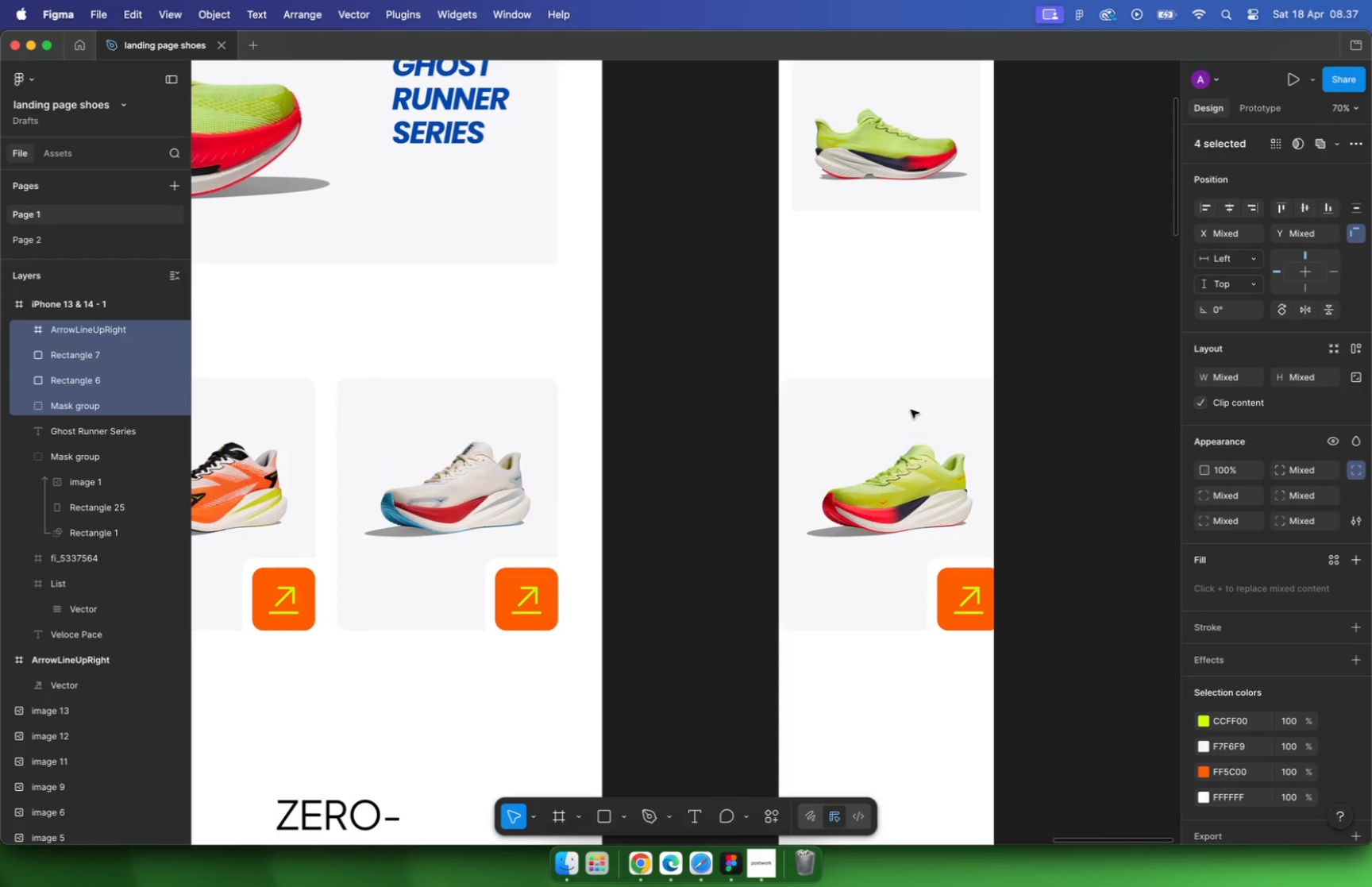 
key(Meta+Z)
 